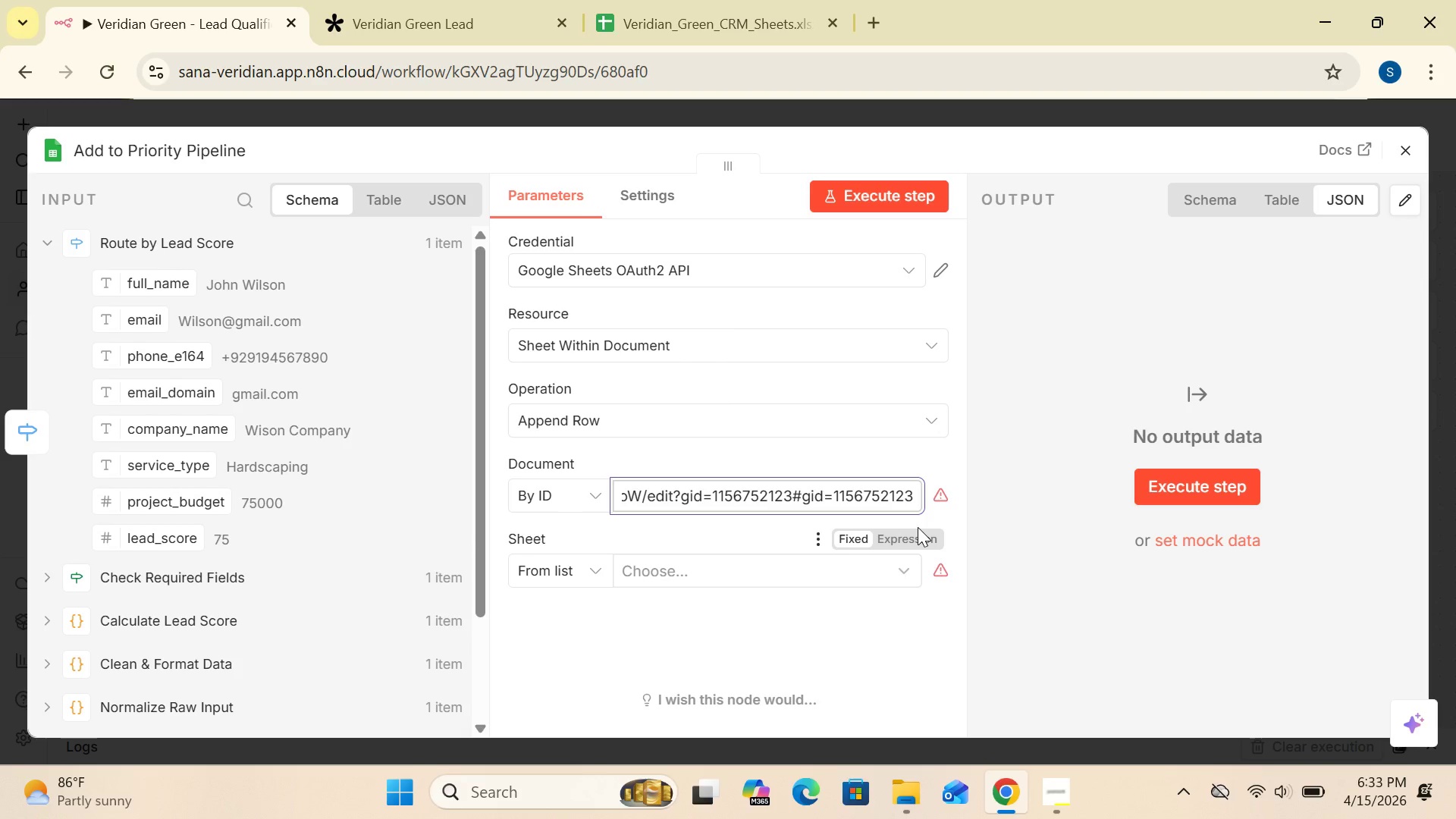 
key(Control+A)
 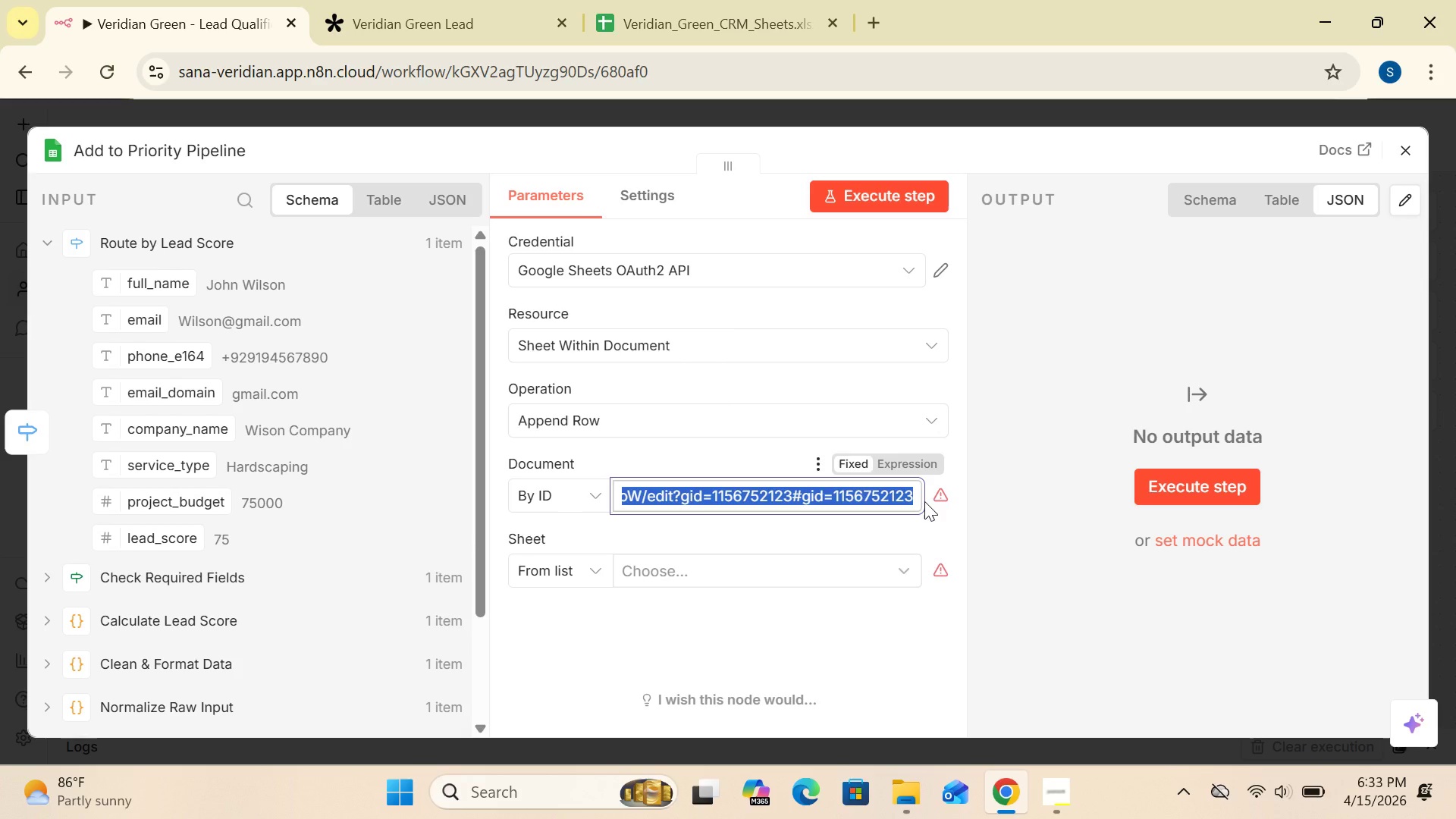 
key(Delete)
 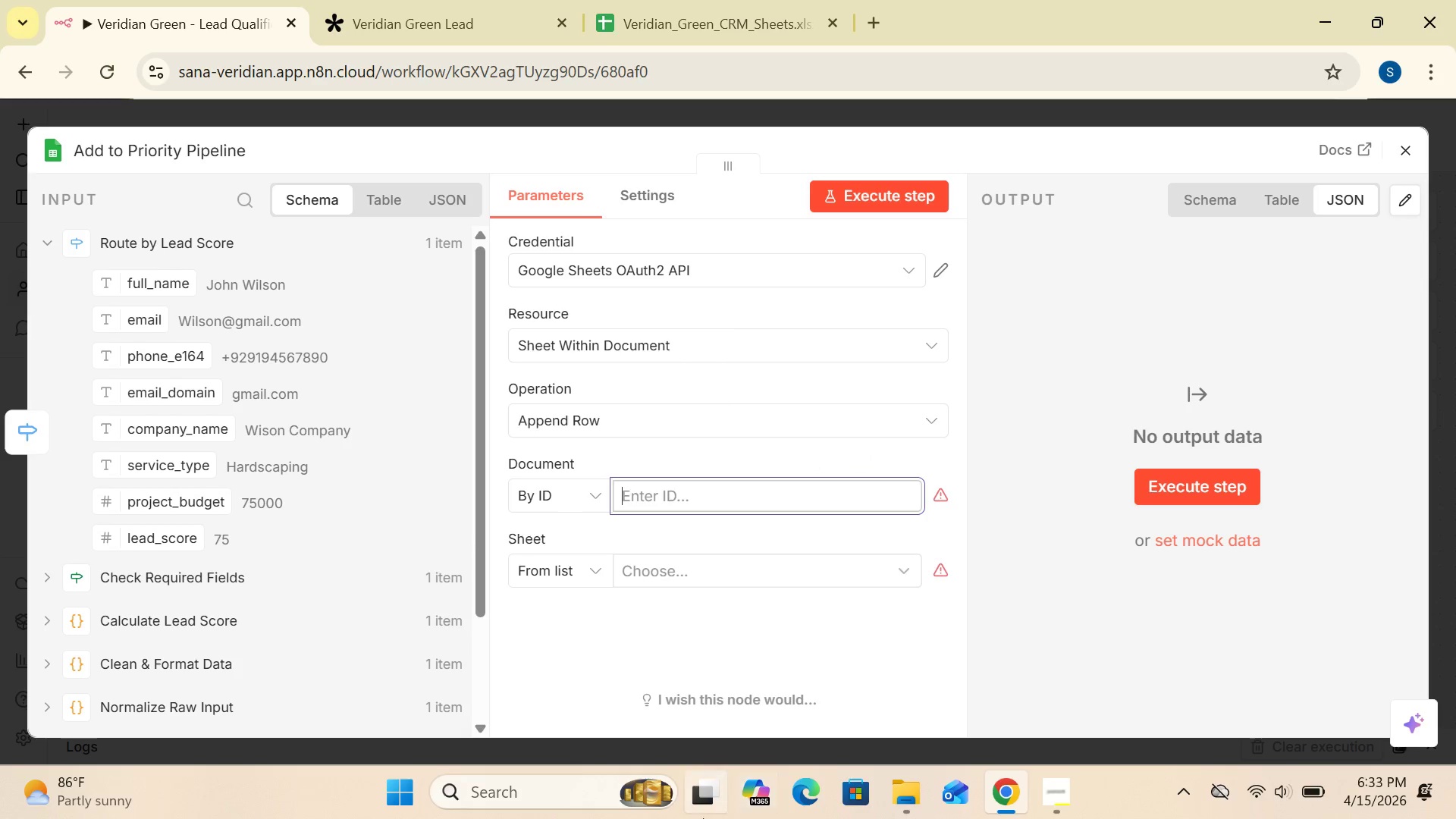 
mouse_move([555, 792])
 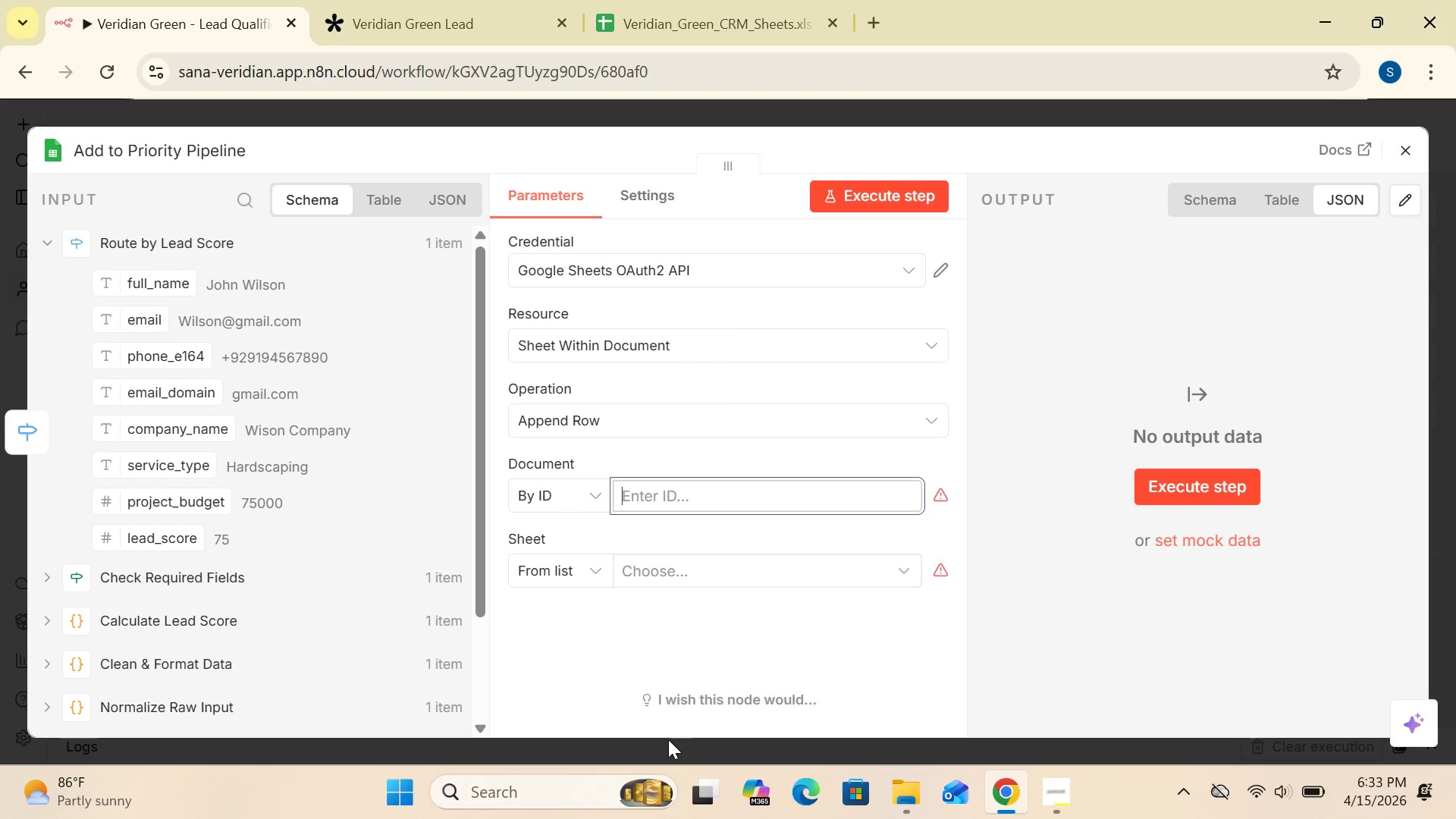 
wait(16.45)
 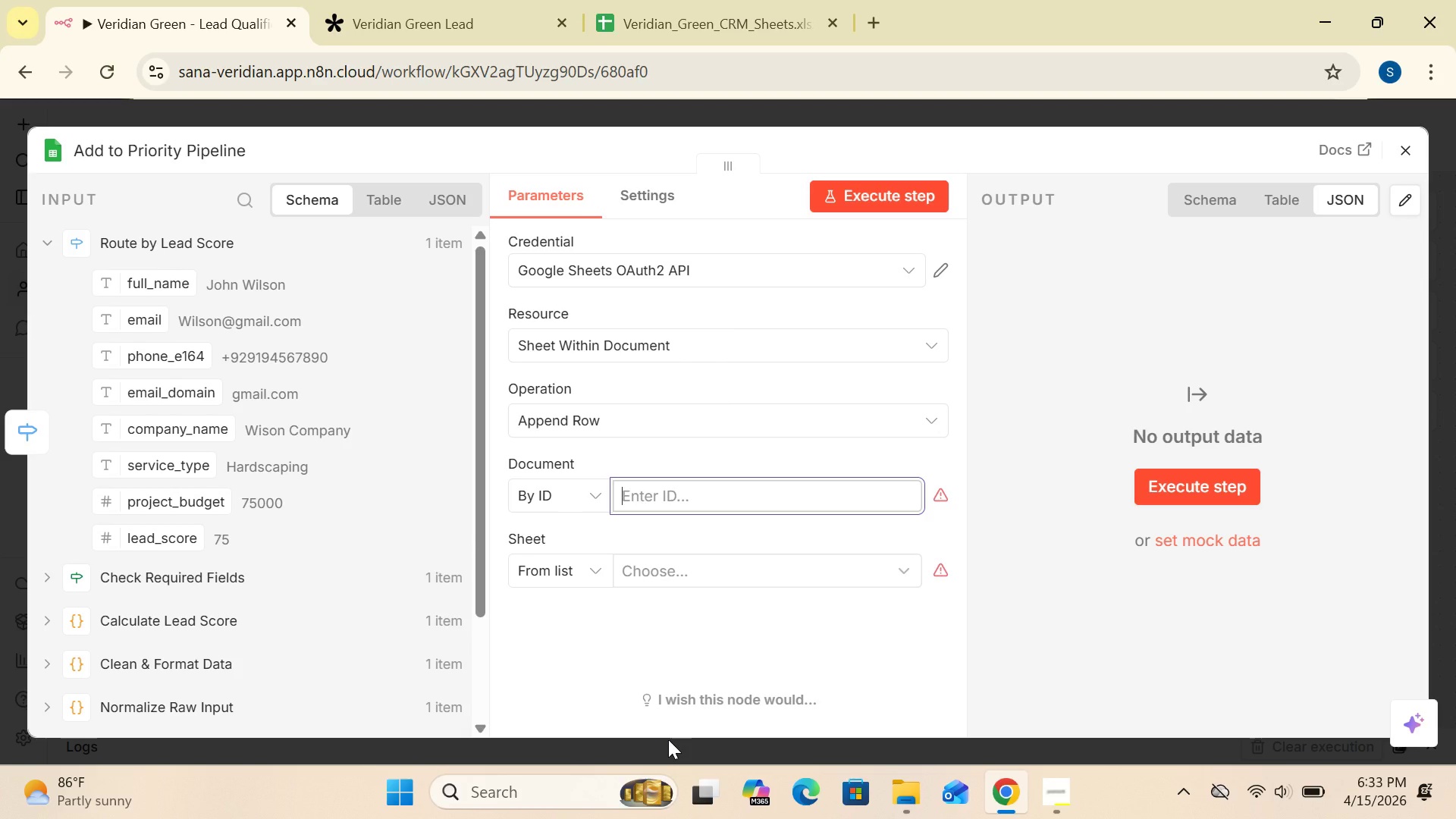 
left_click([792, 491])
 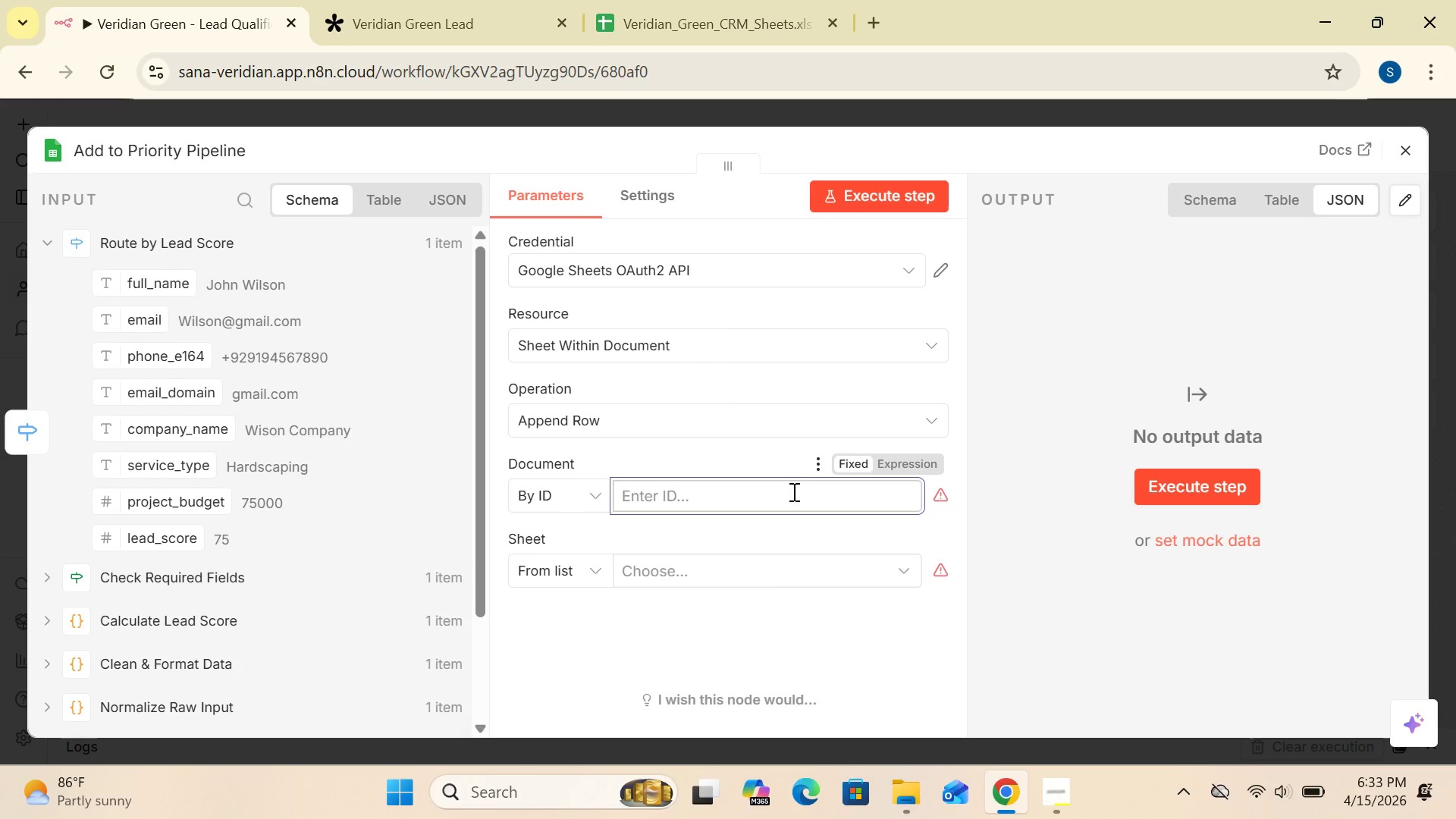 
key(Control+V)
 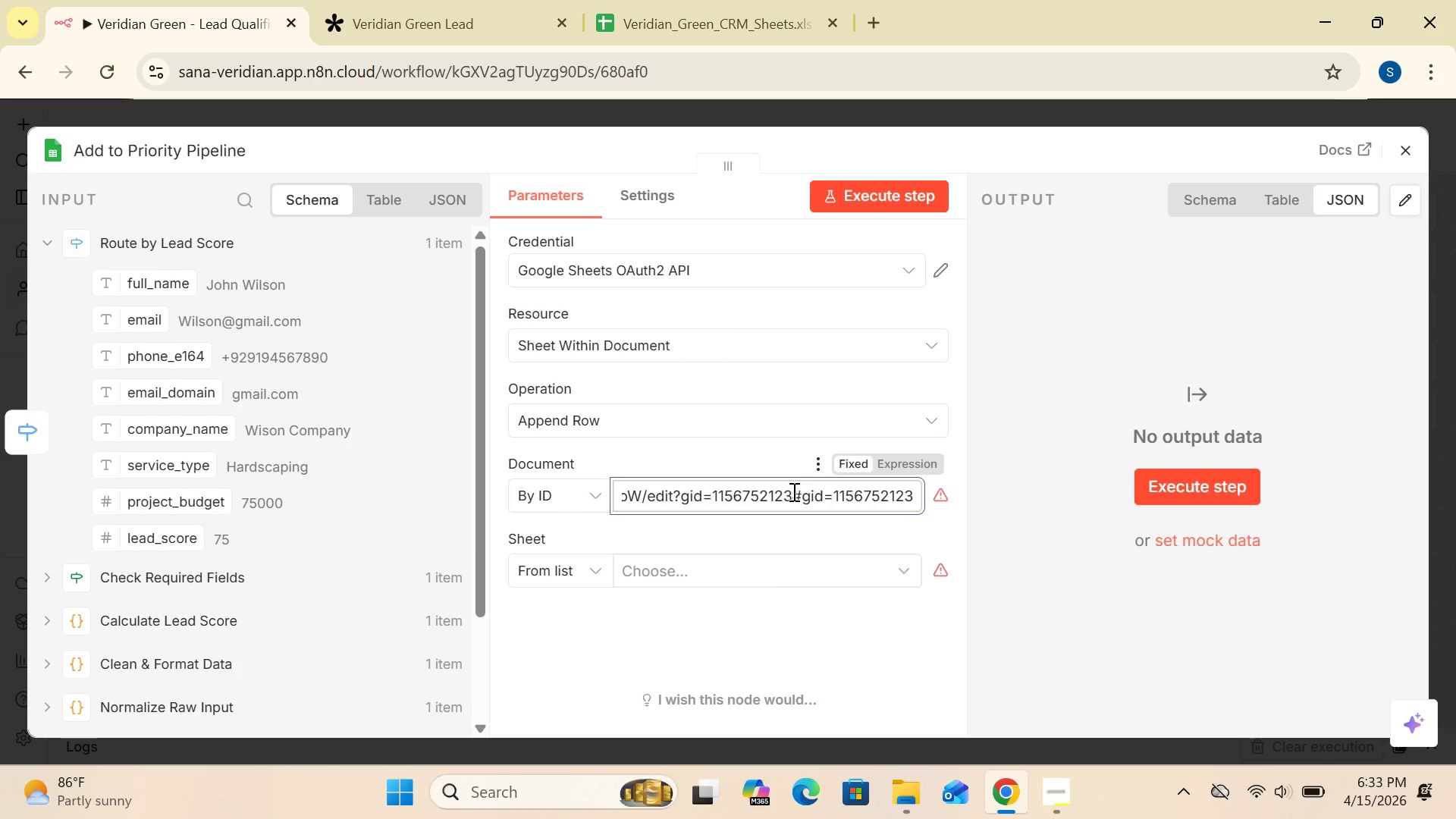 
wait(8.05)
 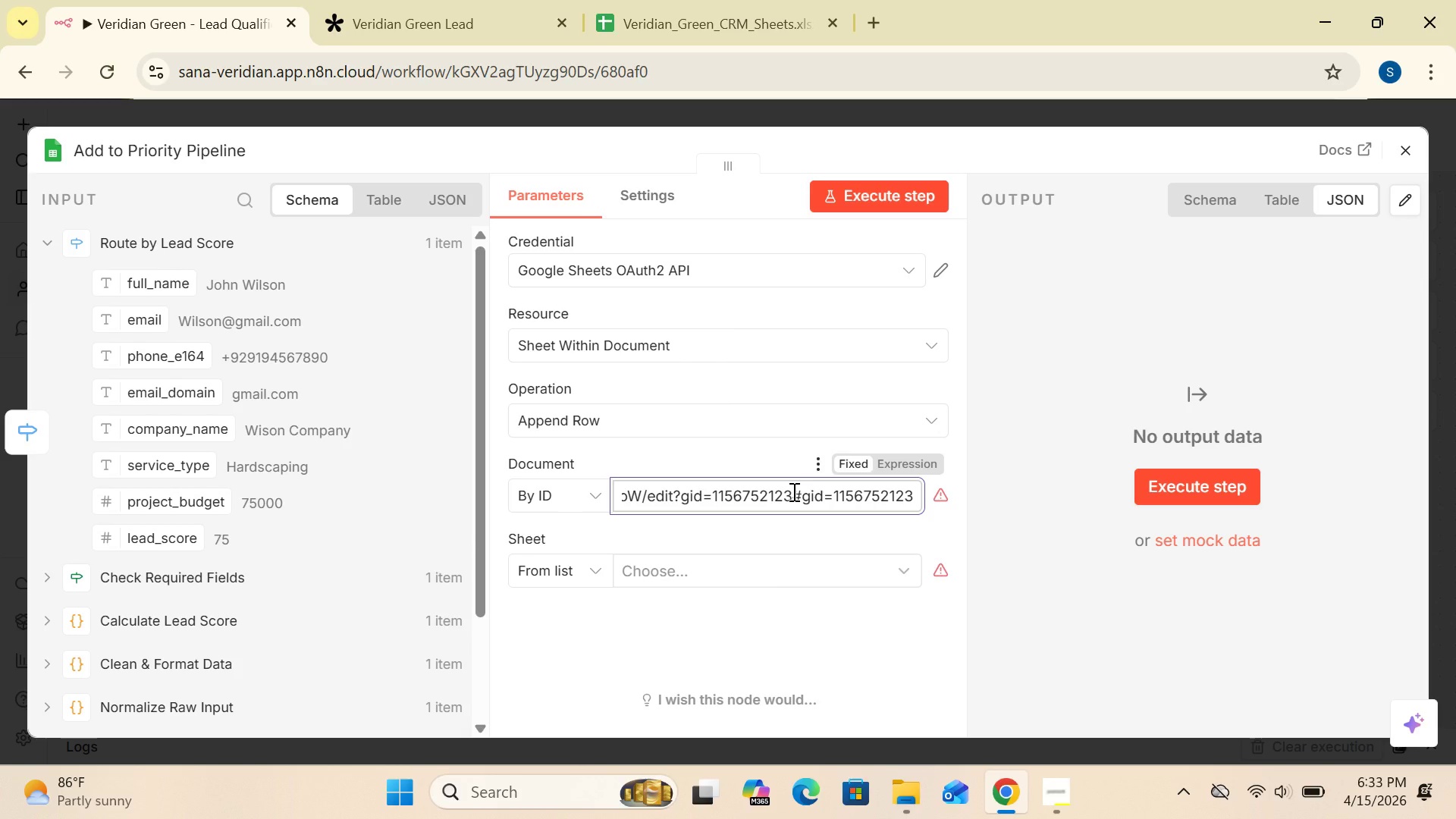 
key(Enter)
 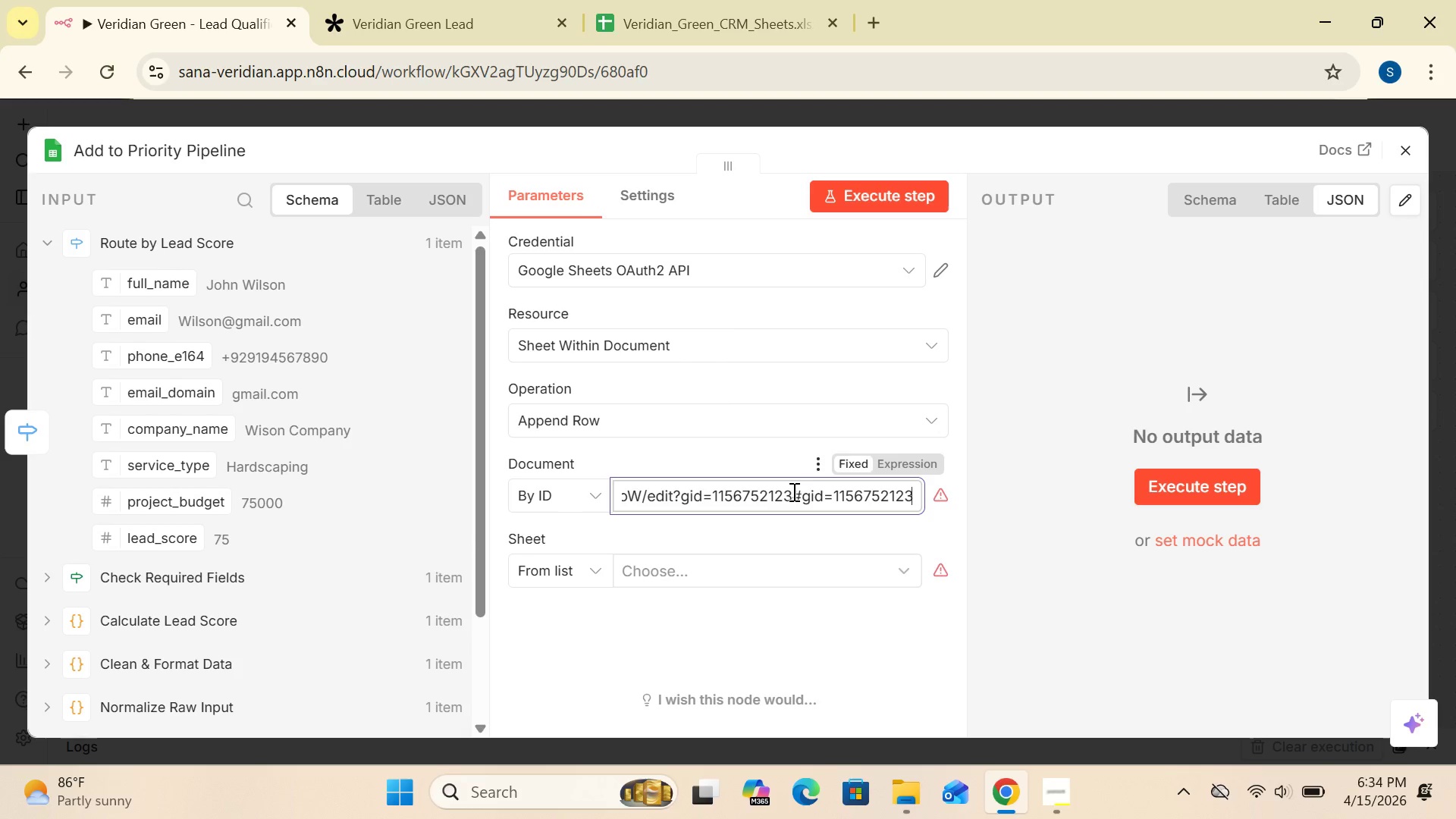 
wait(19.28)
 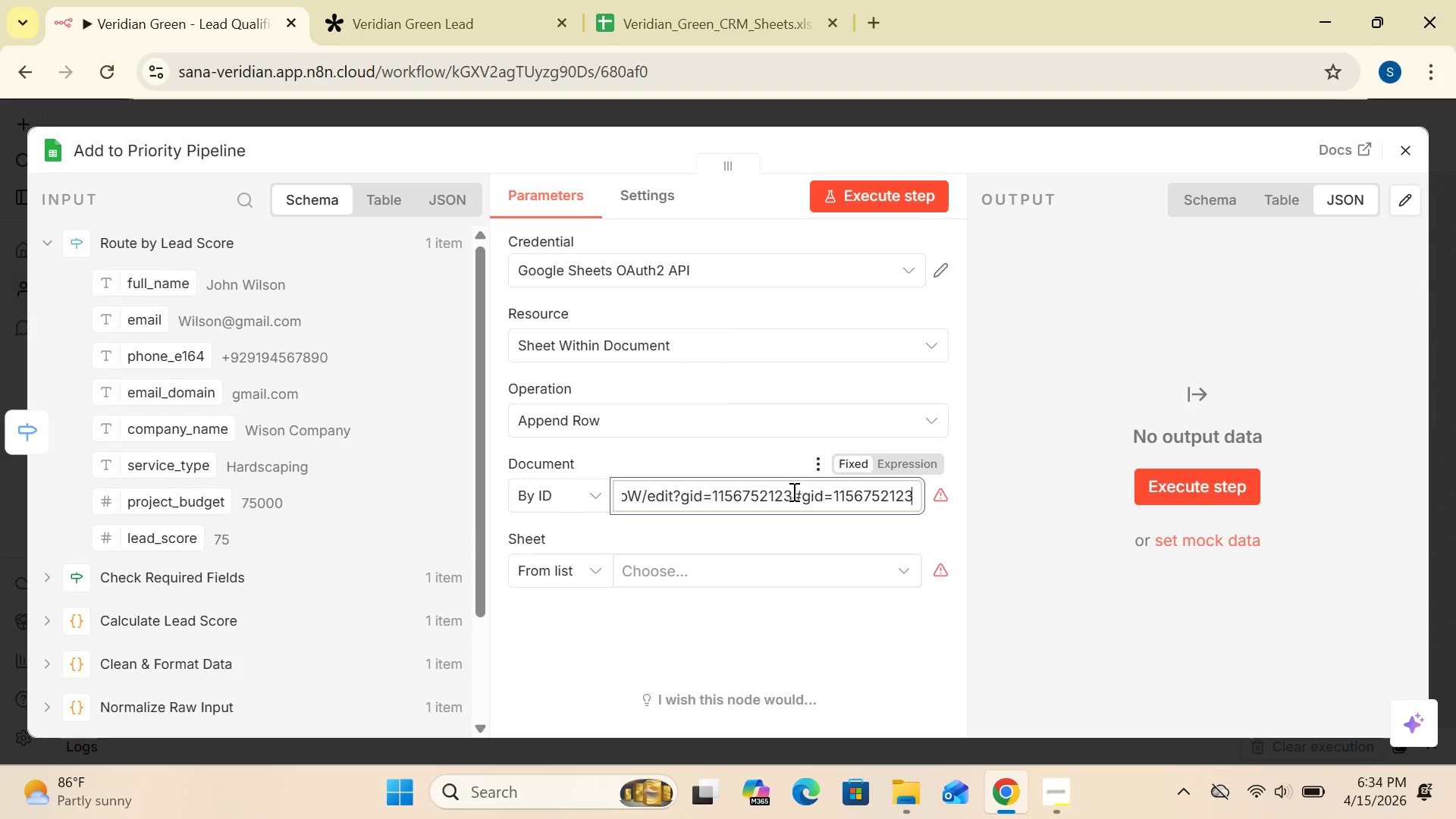 
left_click([940, 502])
 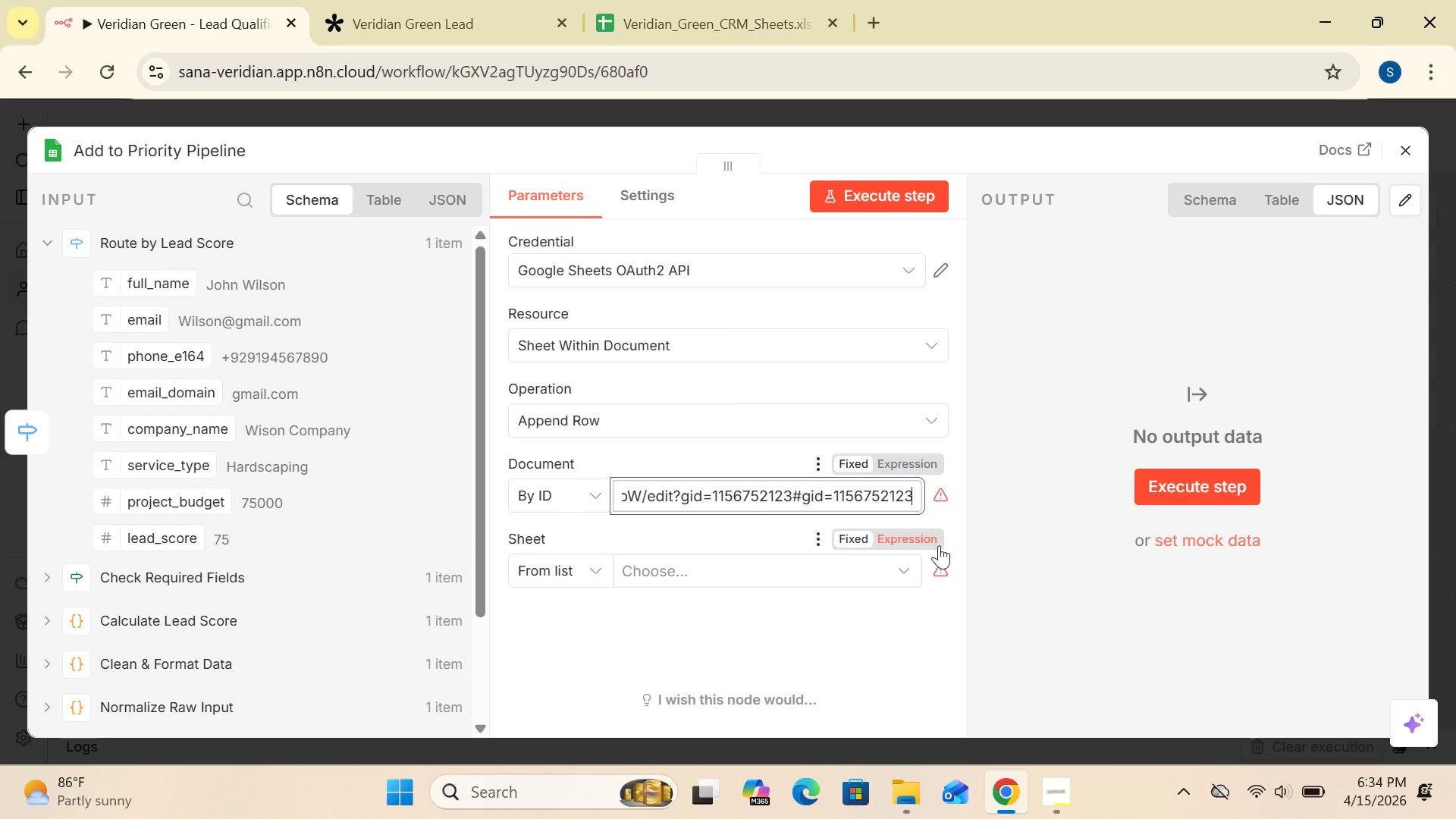 
mouse_move([592, 585])
 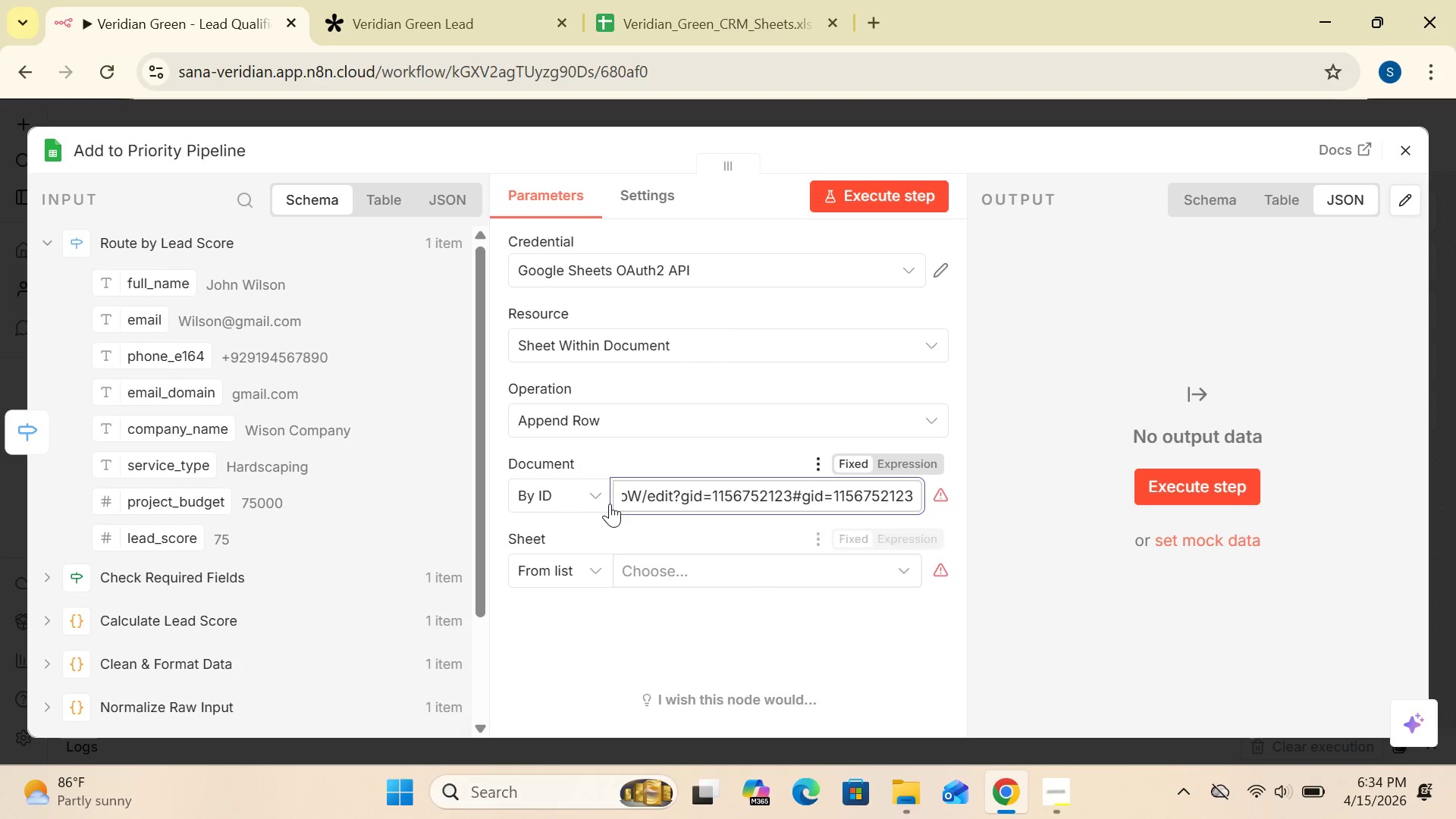 
left_click([604, 579])
 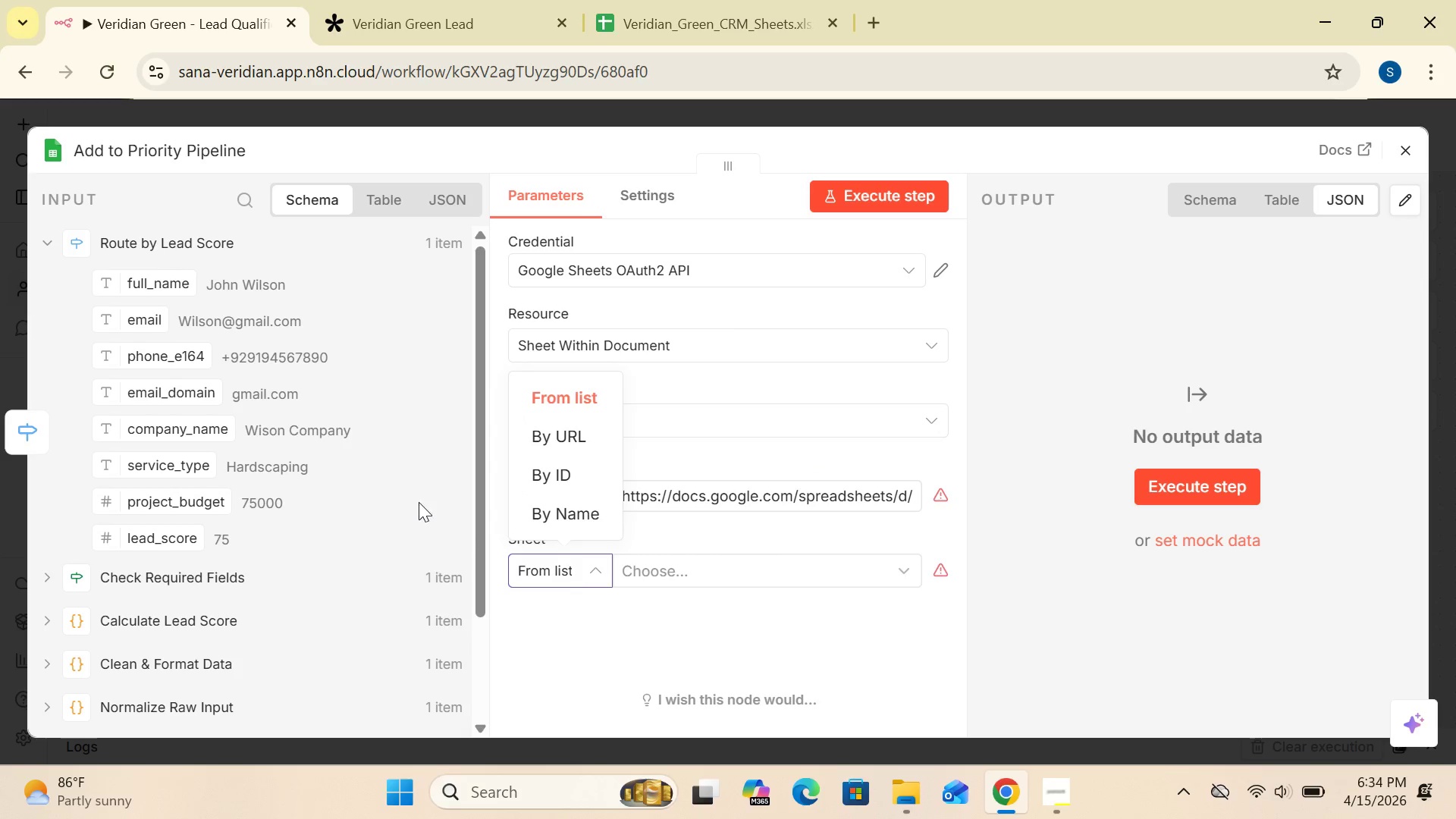 
left_click([419, 501])
 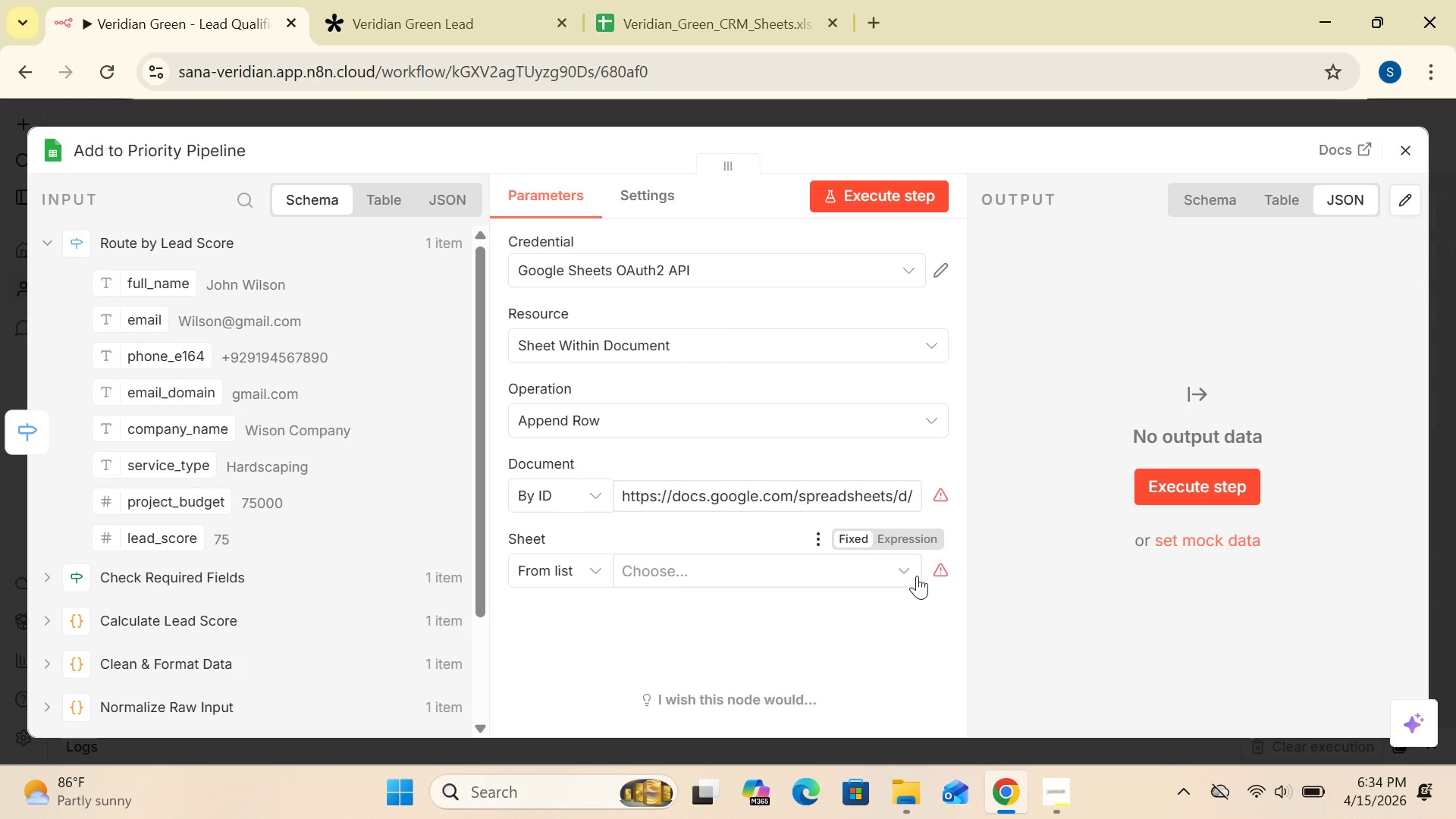 
left_click([901, 578])
 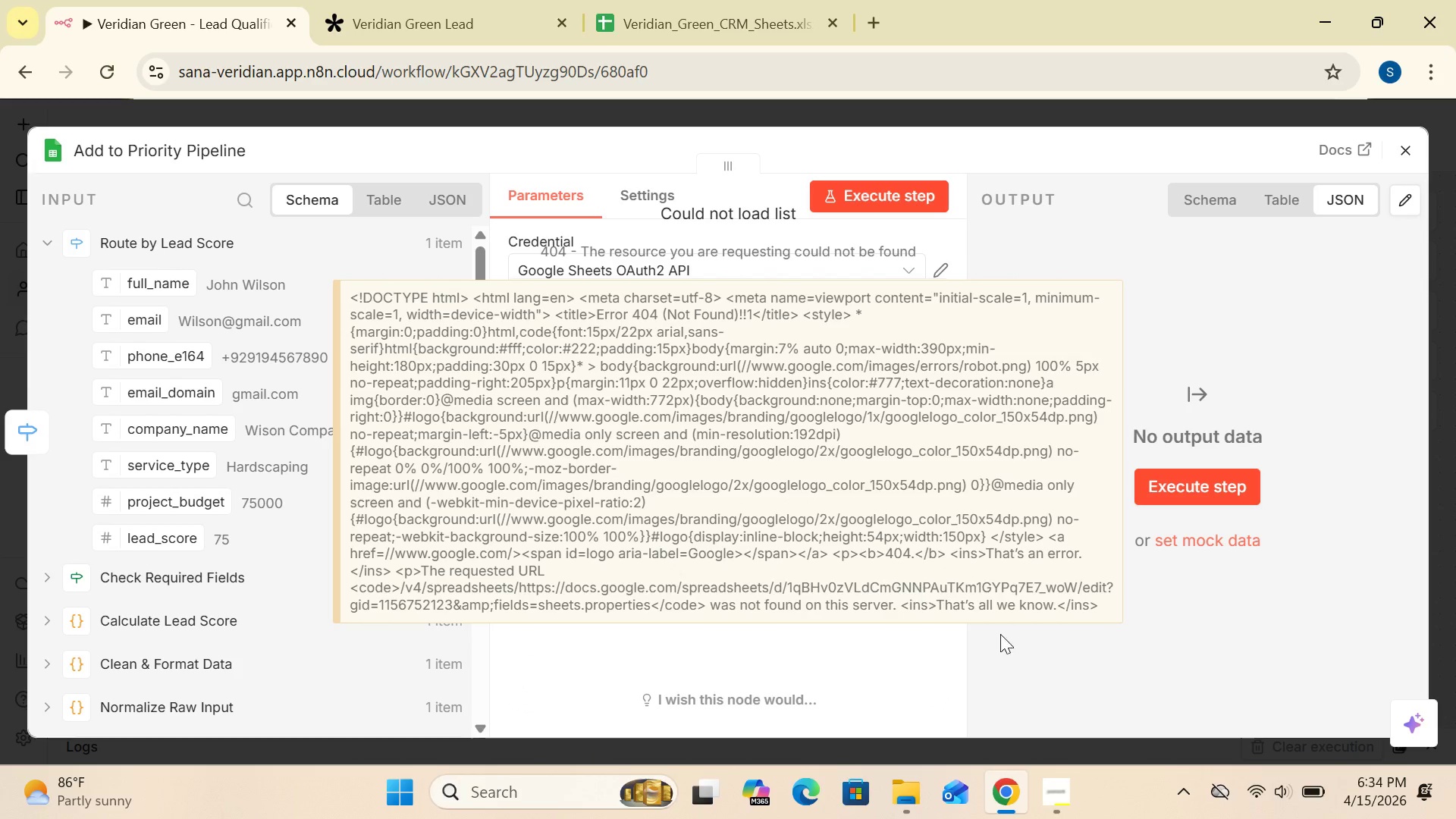 
left_click([1200, 695])
 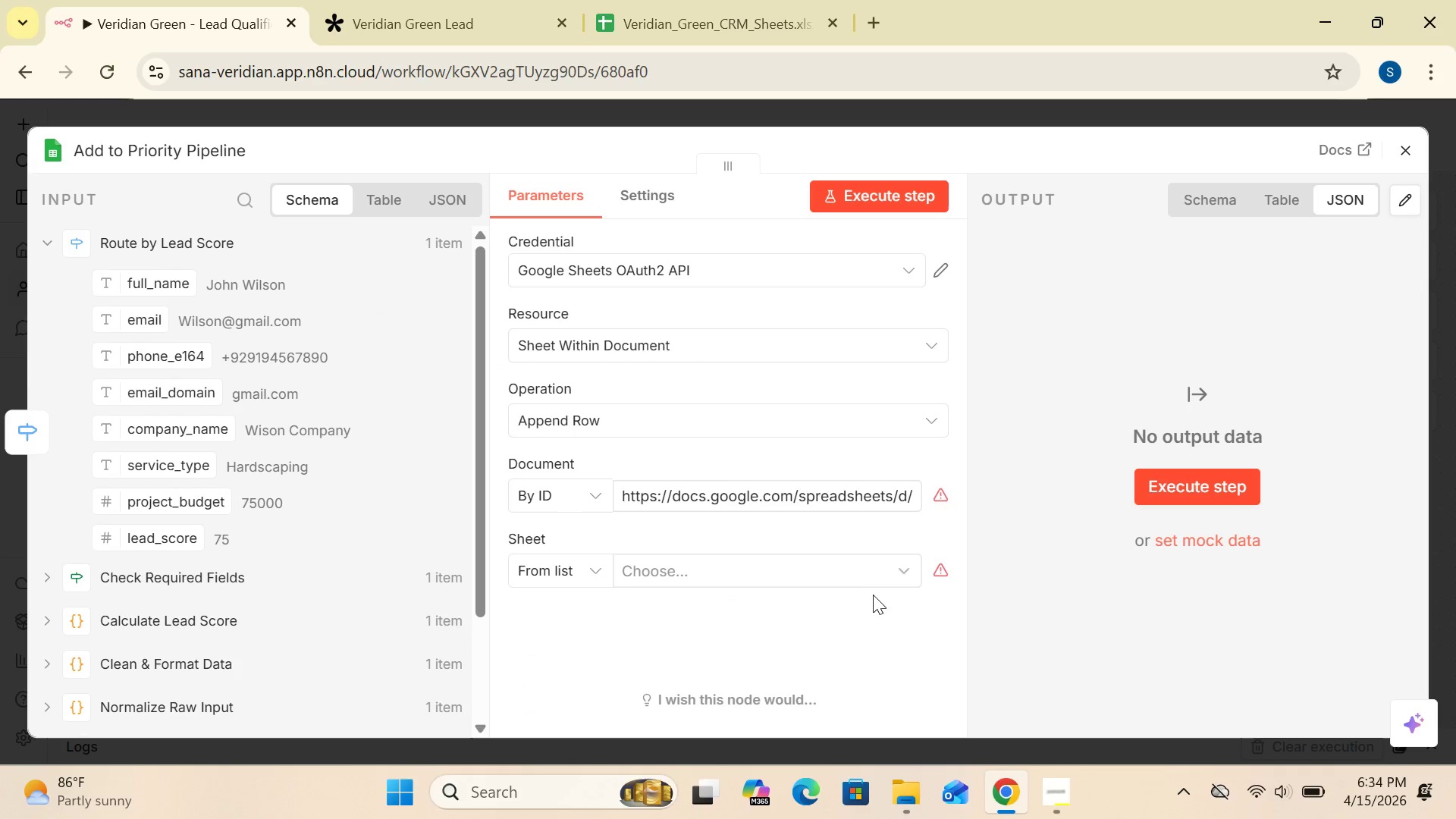 
mouse_move([855, 586])
 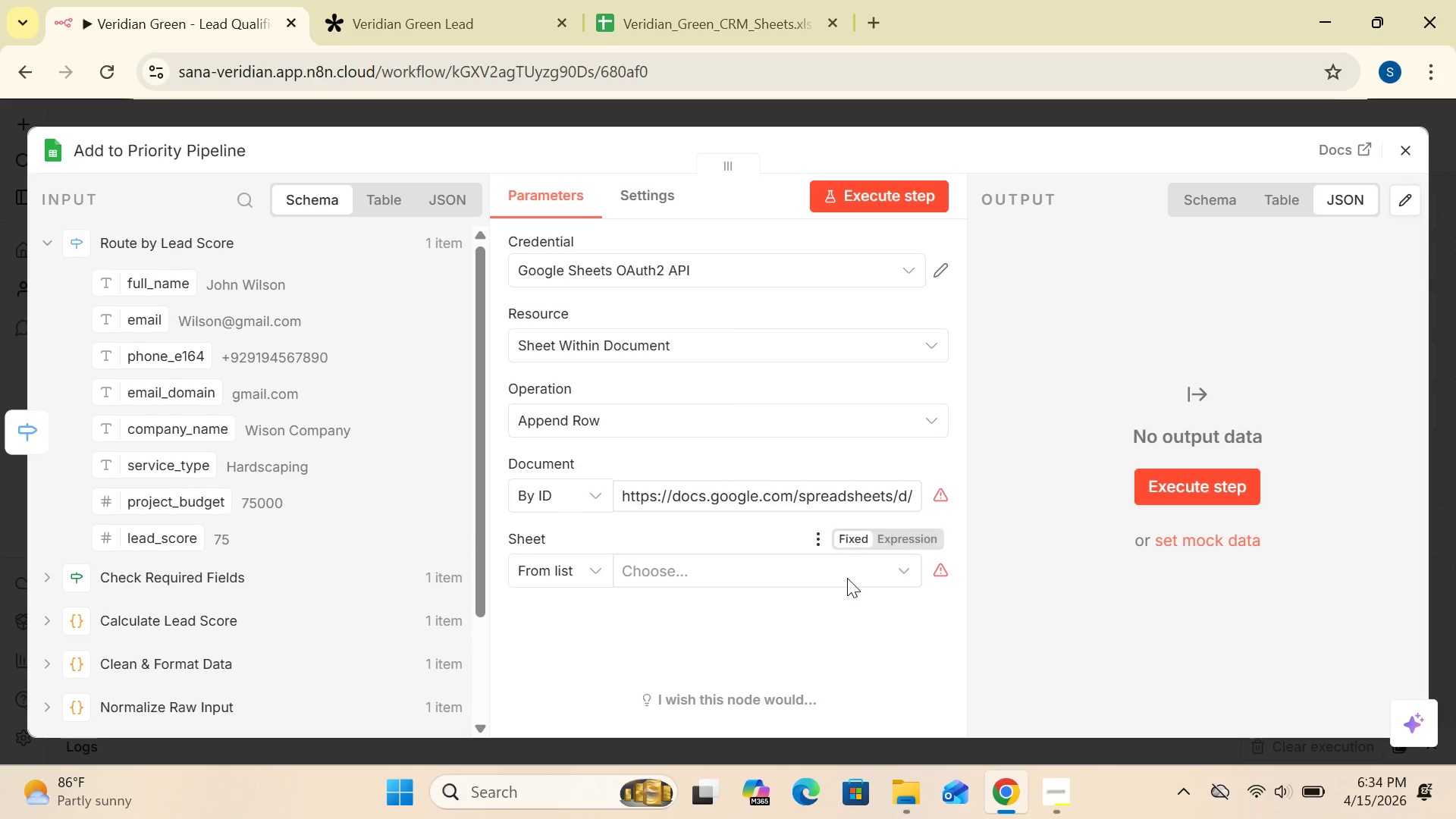 
key(Control+A)
 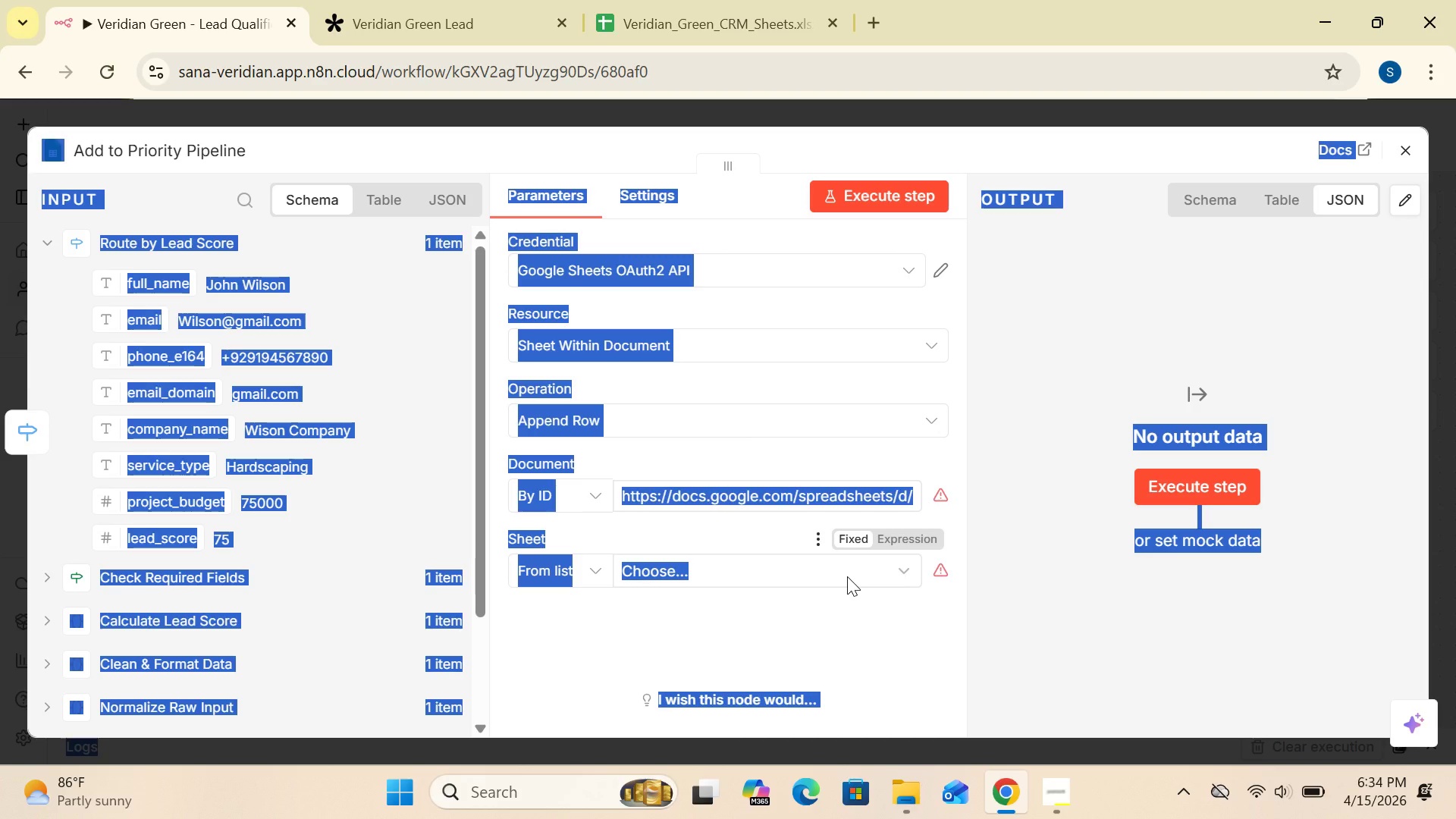 
left_click([851, 658])
 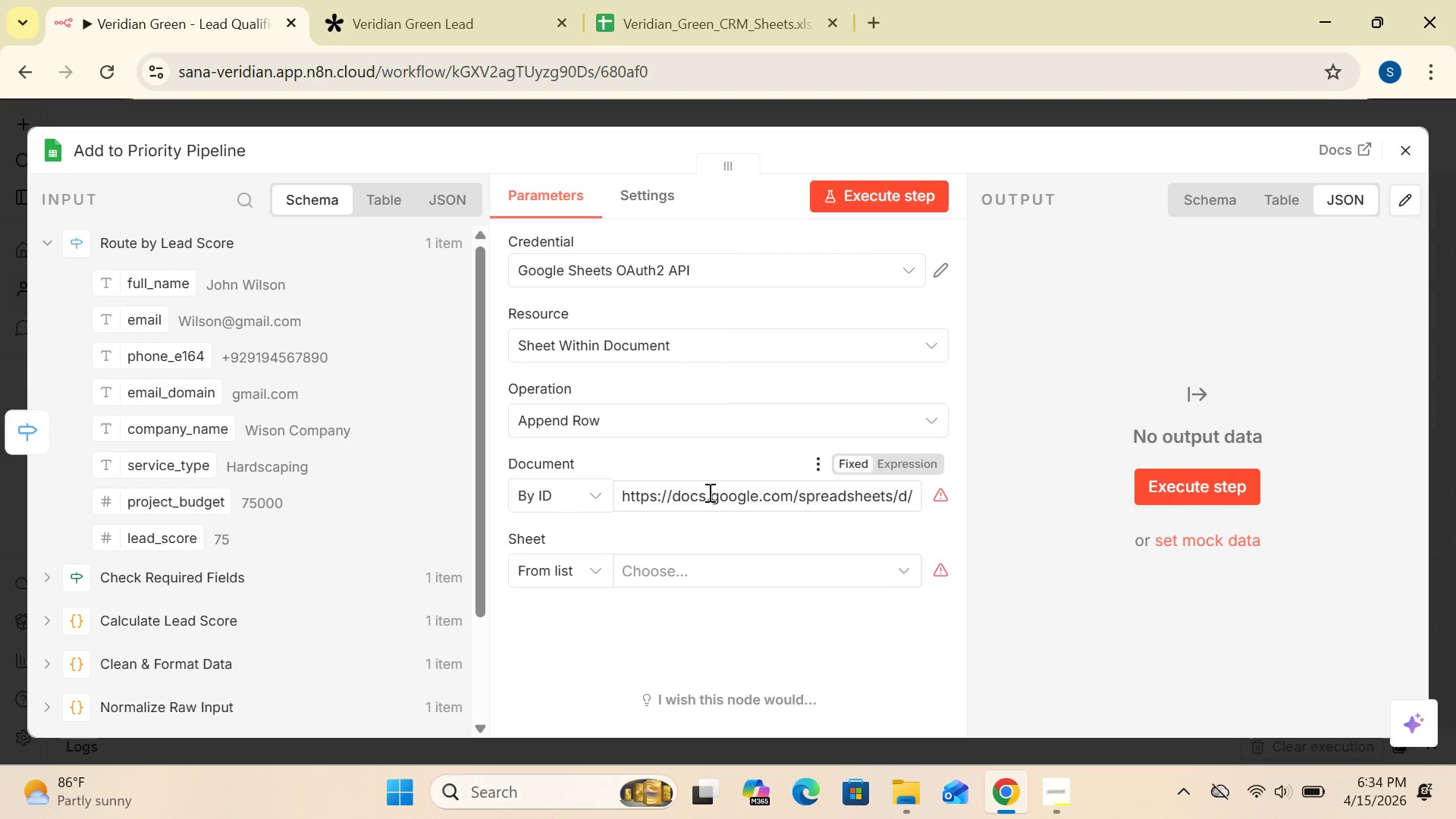 
left_click([709, 496])
 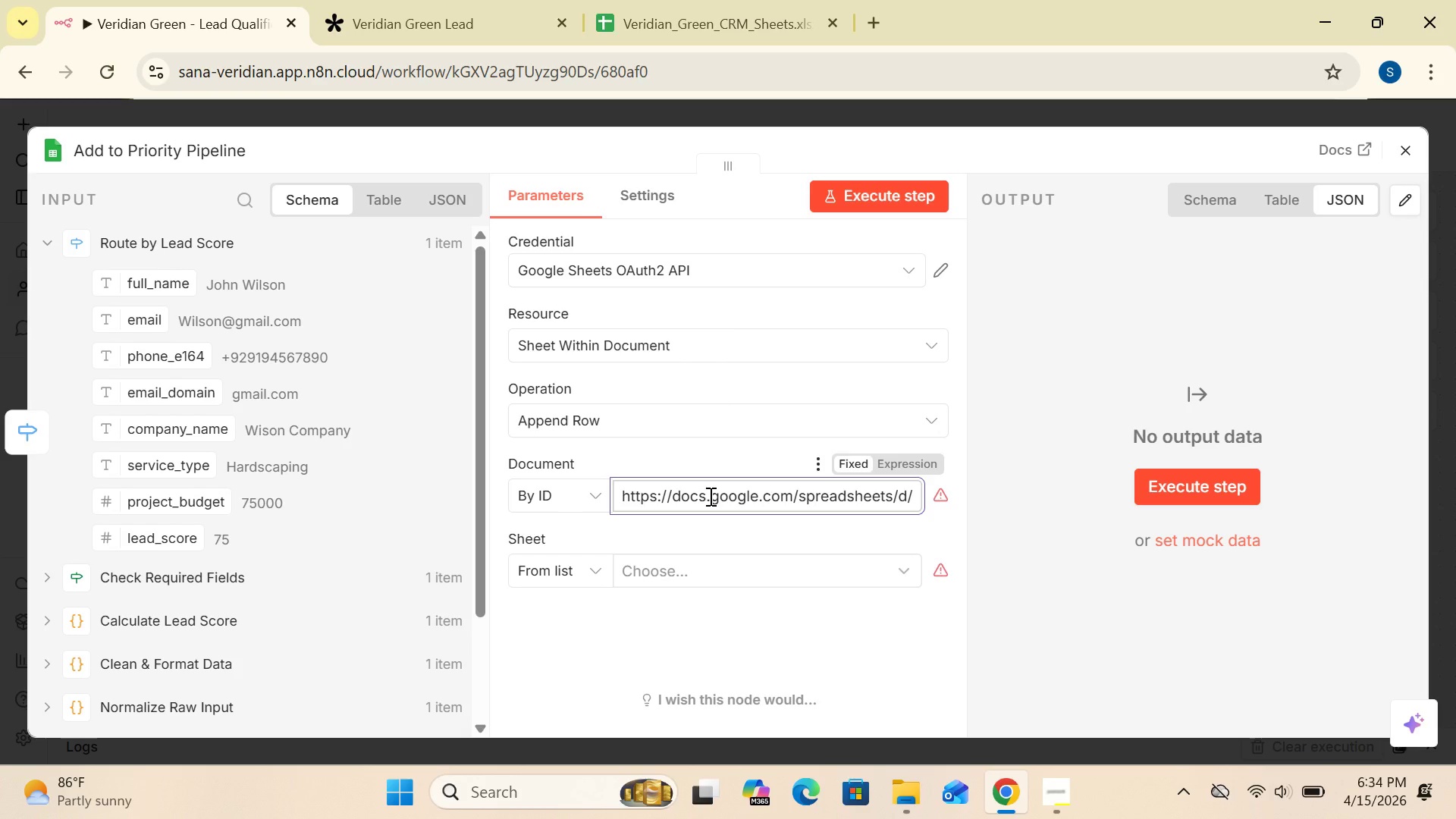 
key(Control+A)
 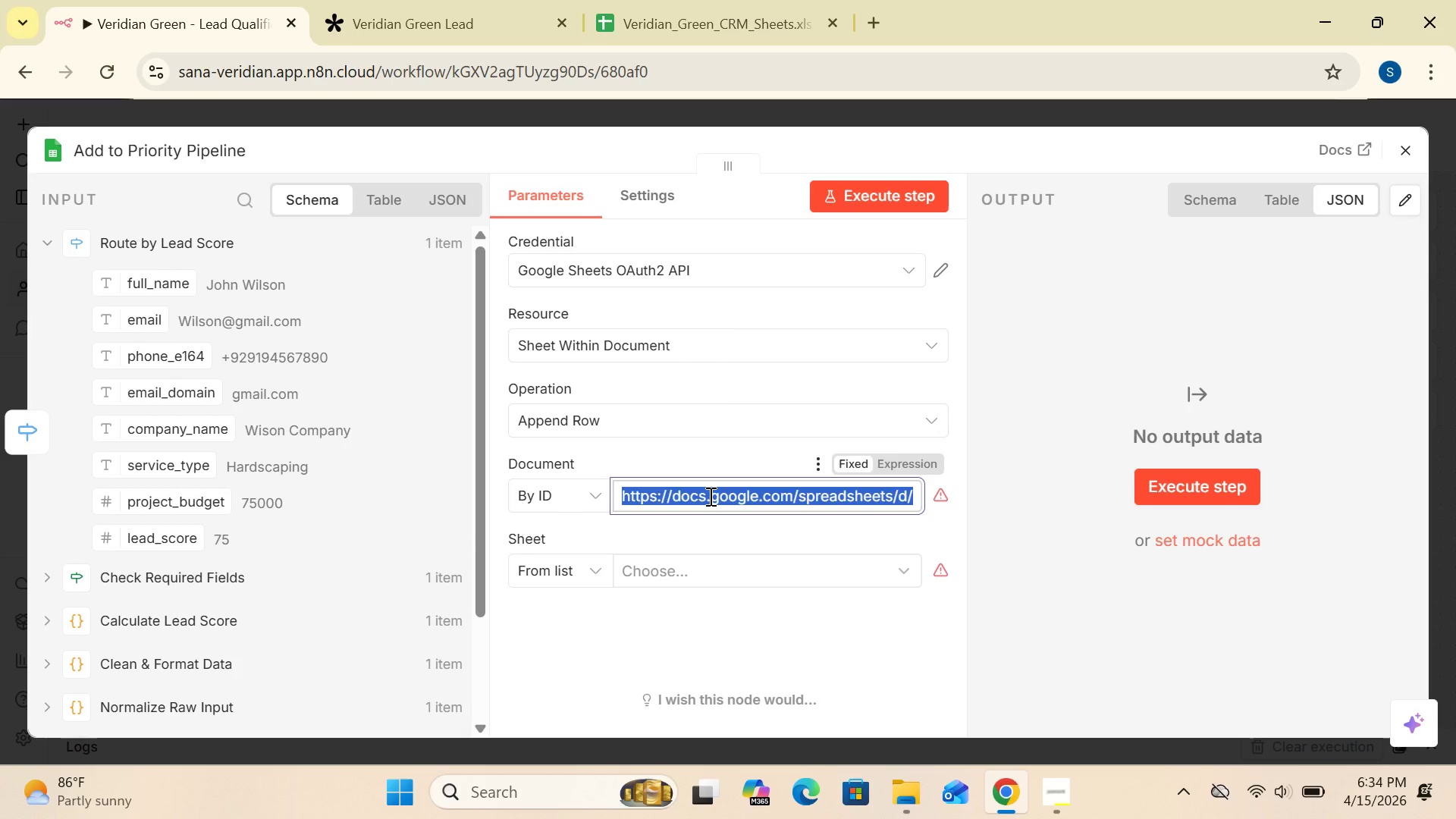 
key(Delete)
 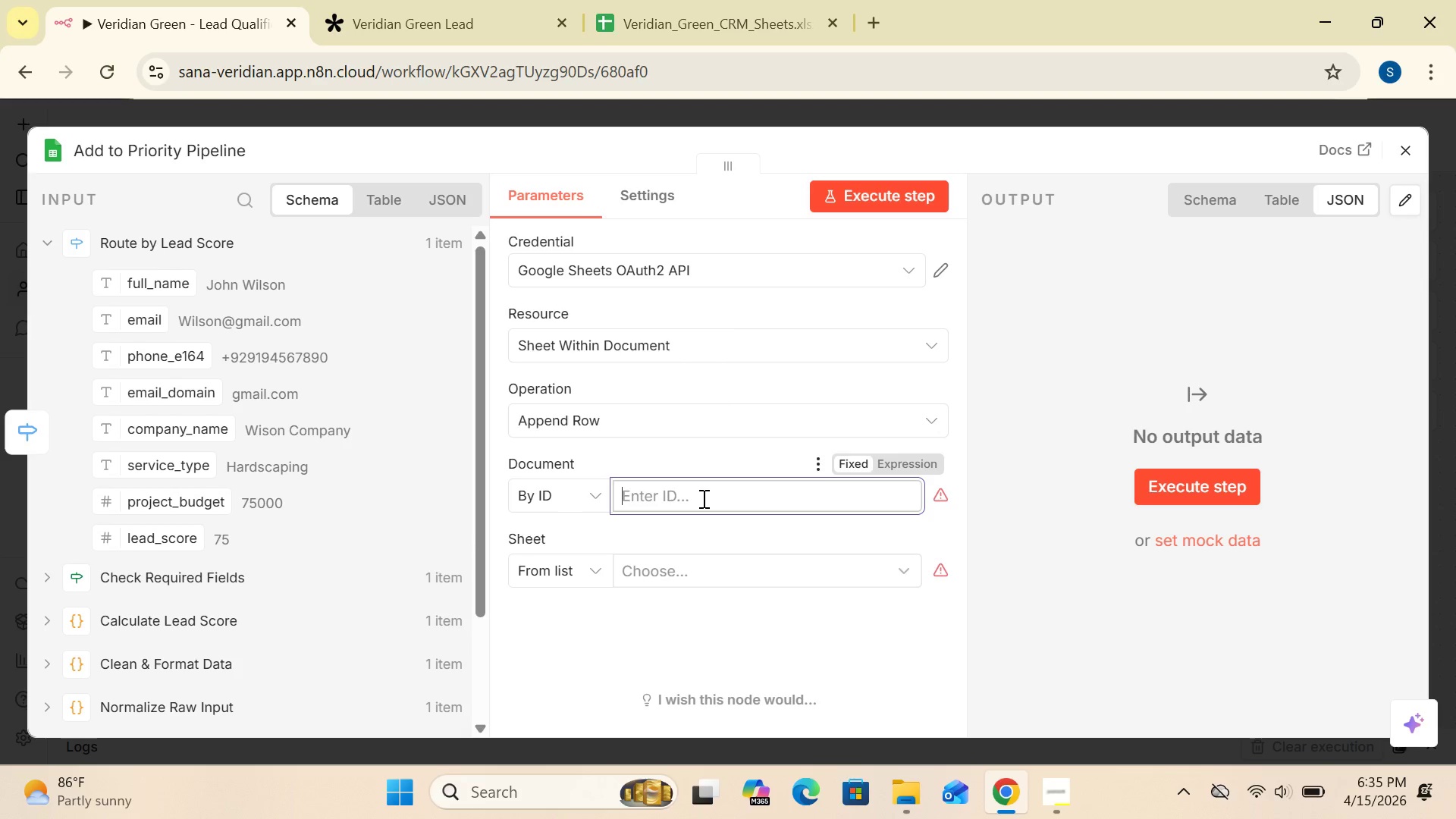 
wait(17.12)
 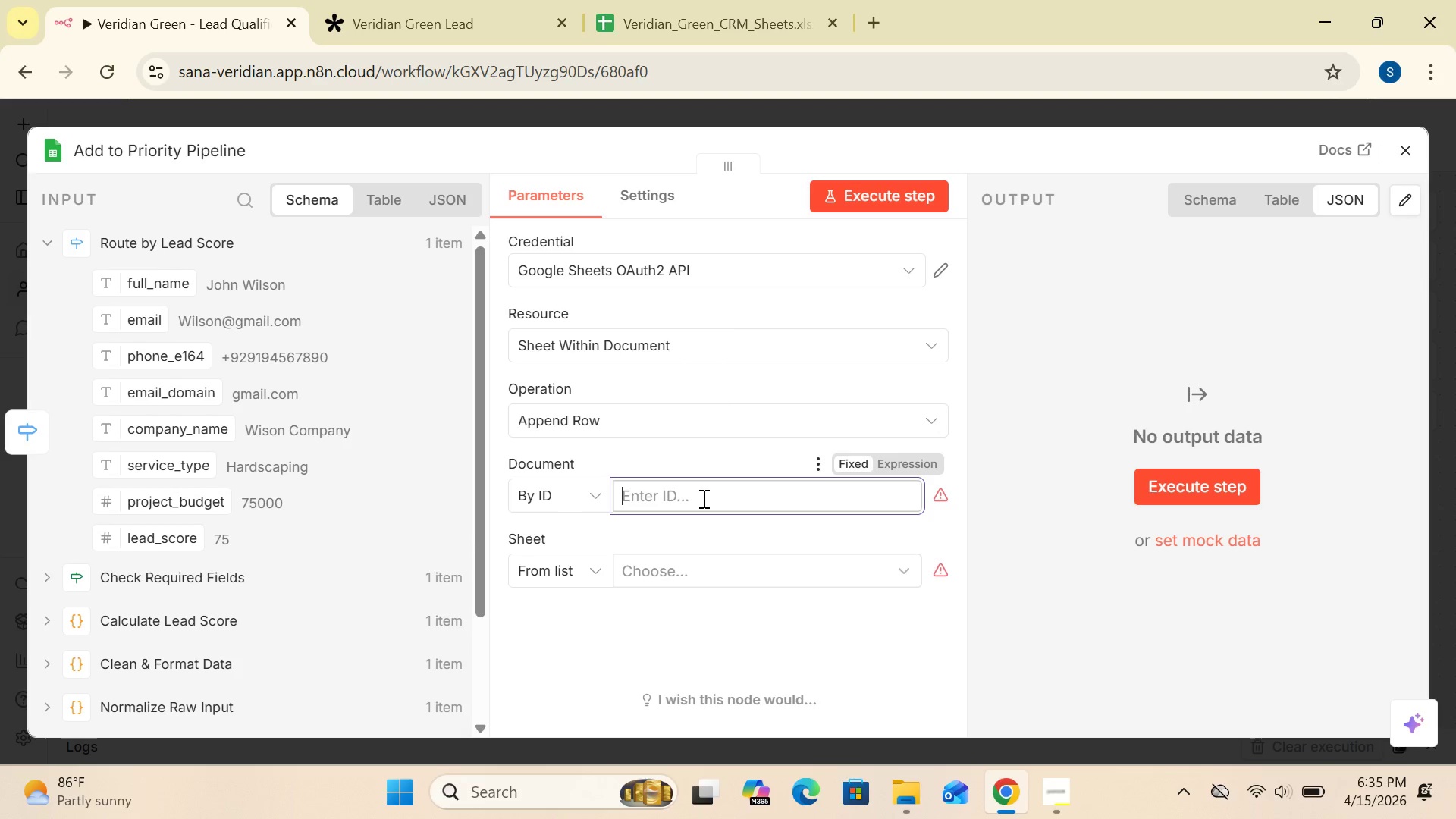 
left_click([651, 27])
 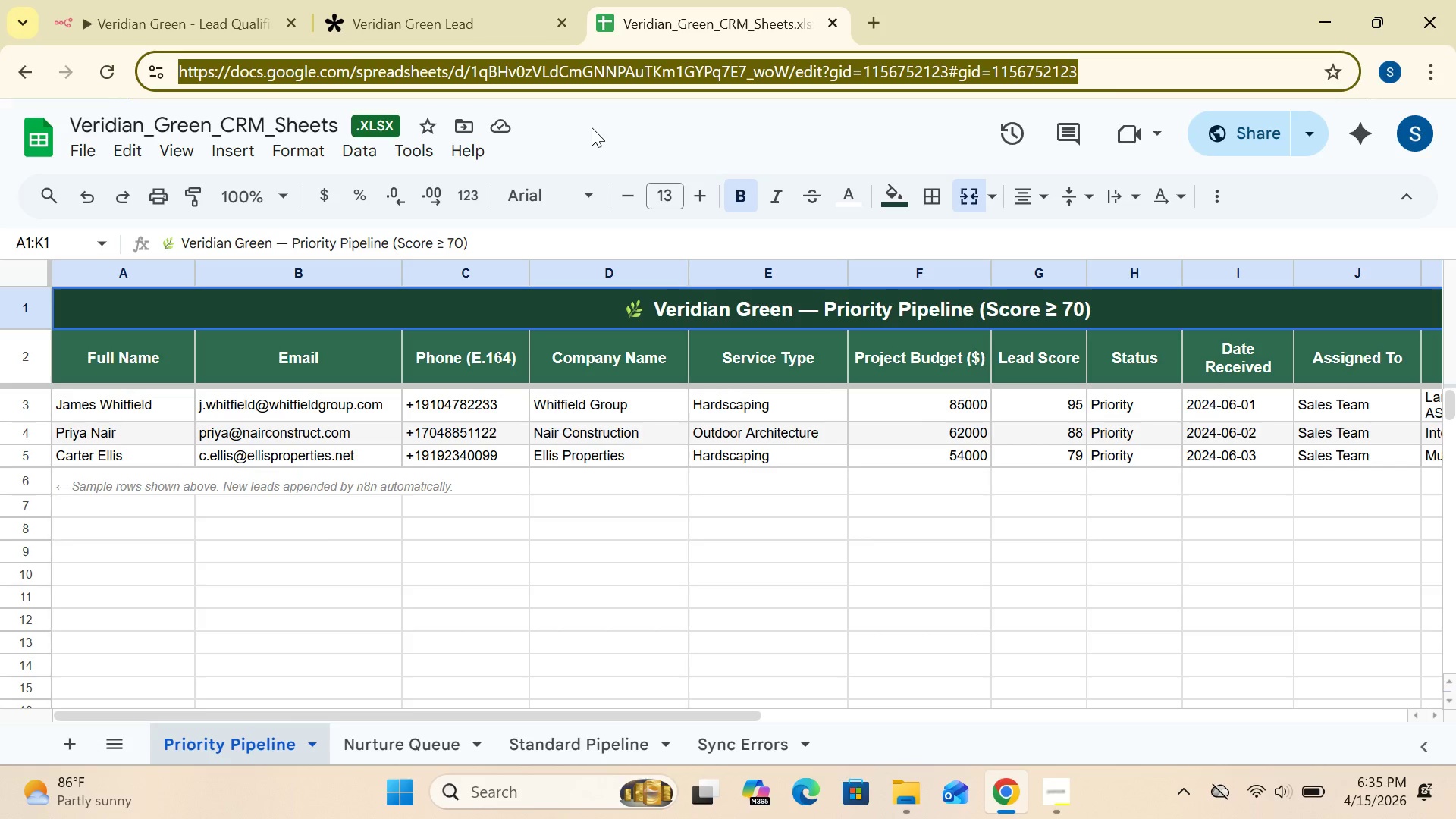 
left_click([592, 127])
 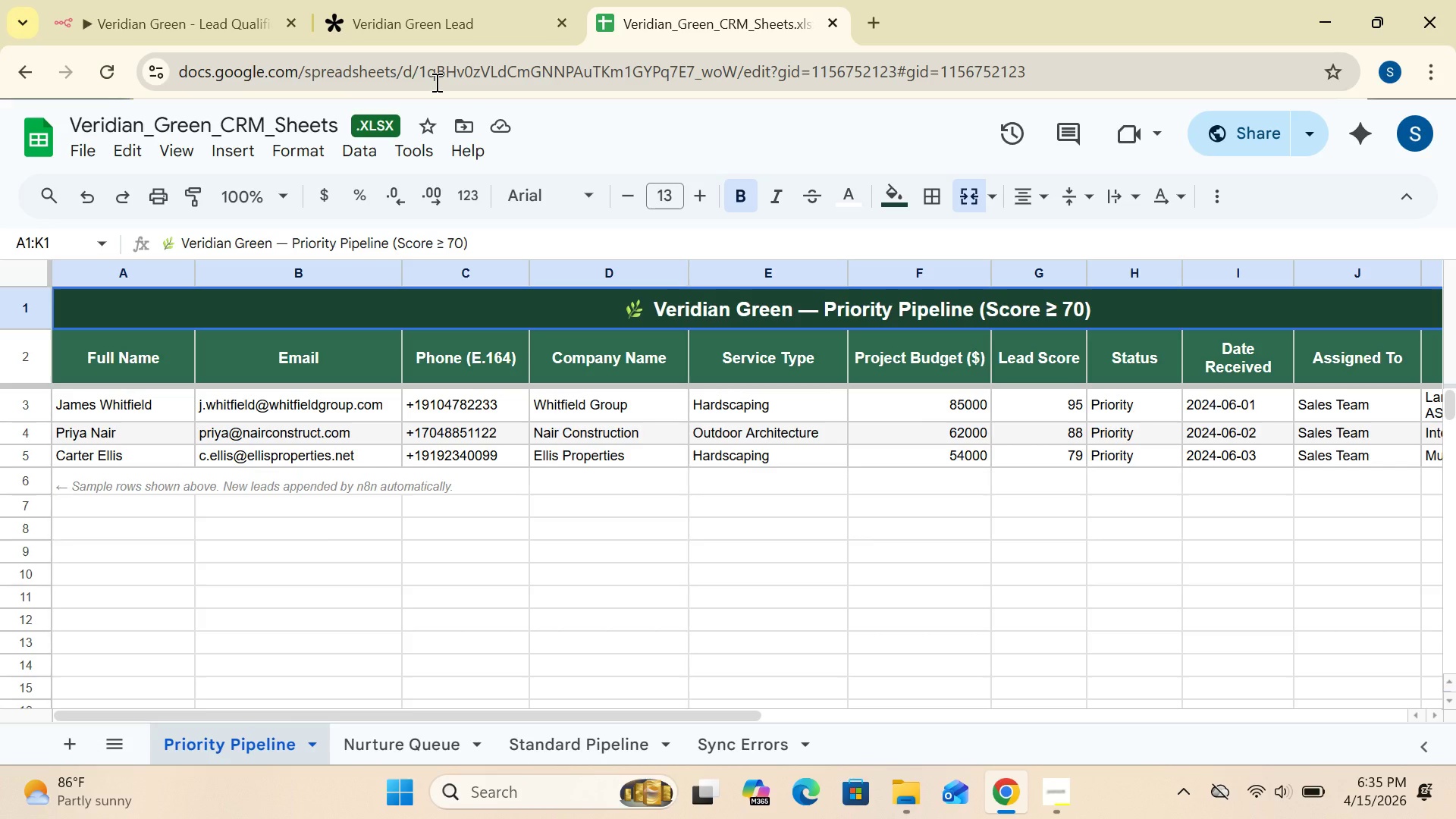 
wait(13.08)
 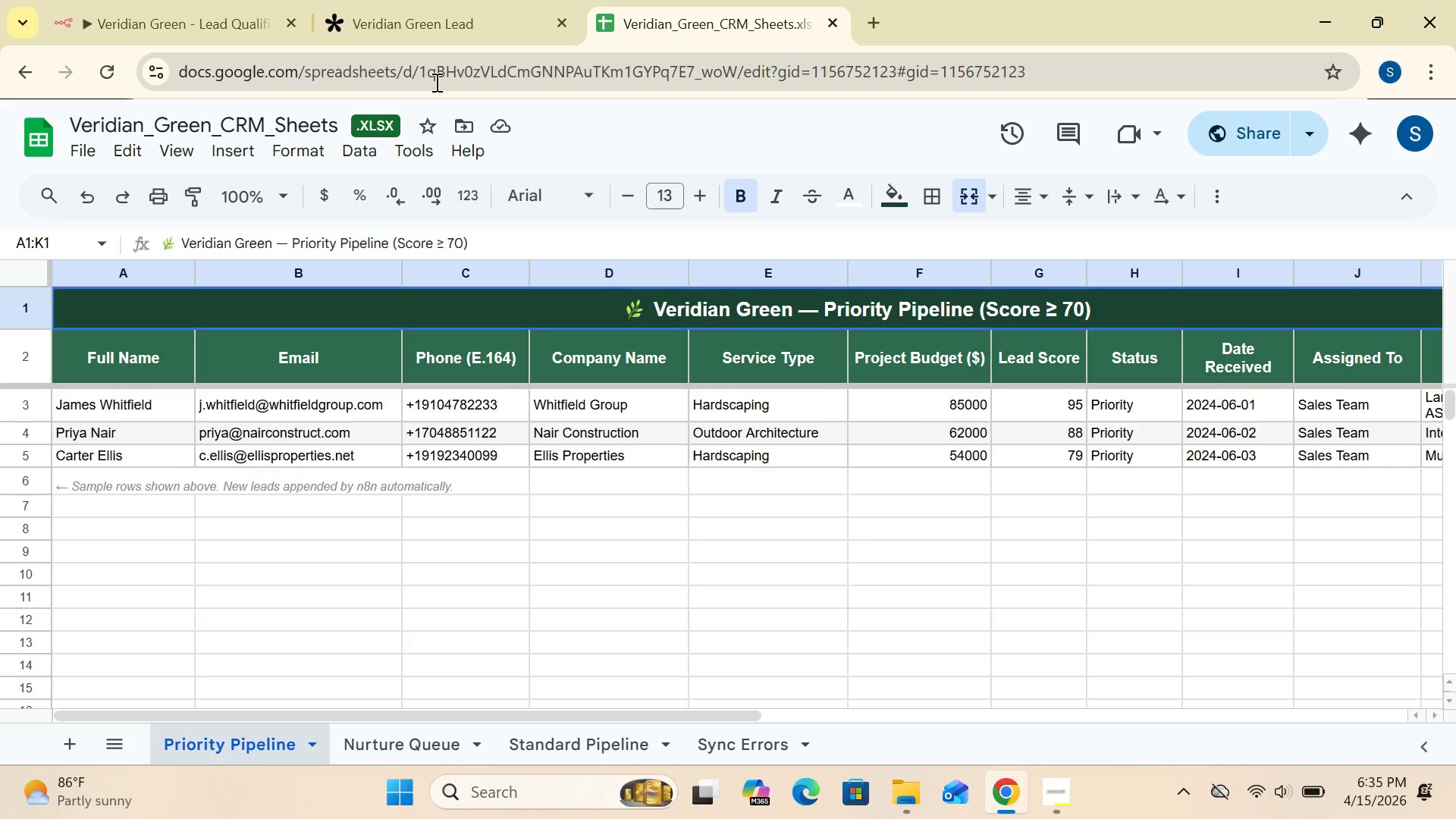 
left_click_drag(start_coordinate=[418, 67], to_coordinate=[180, 68])
 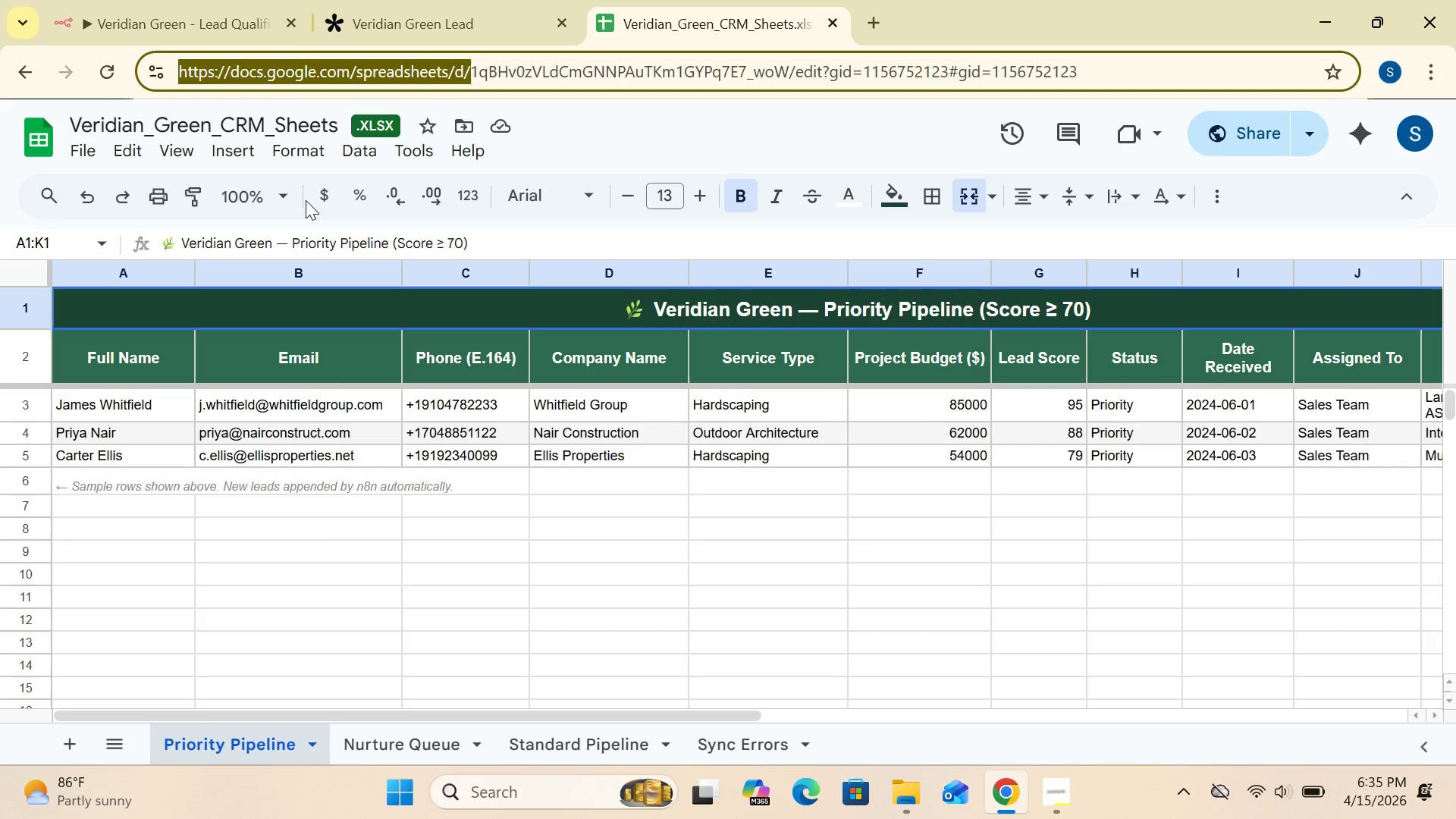 
key(Control+C)
 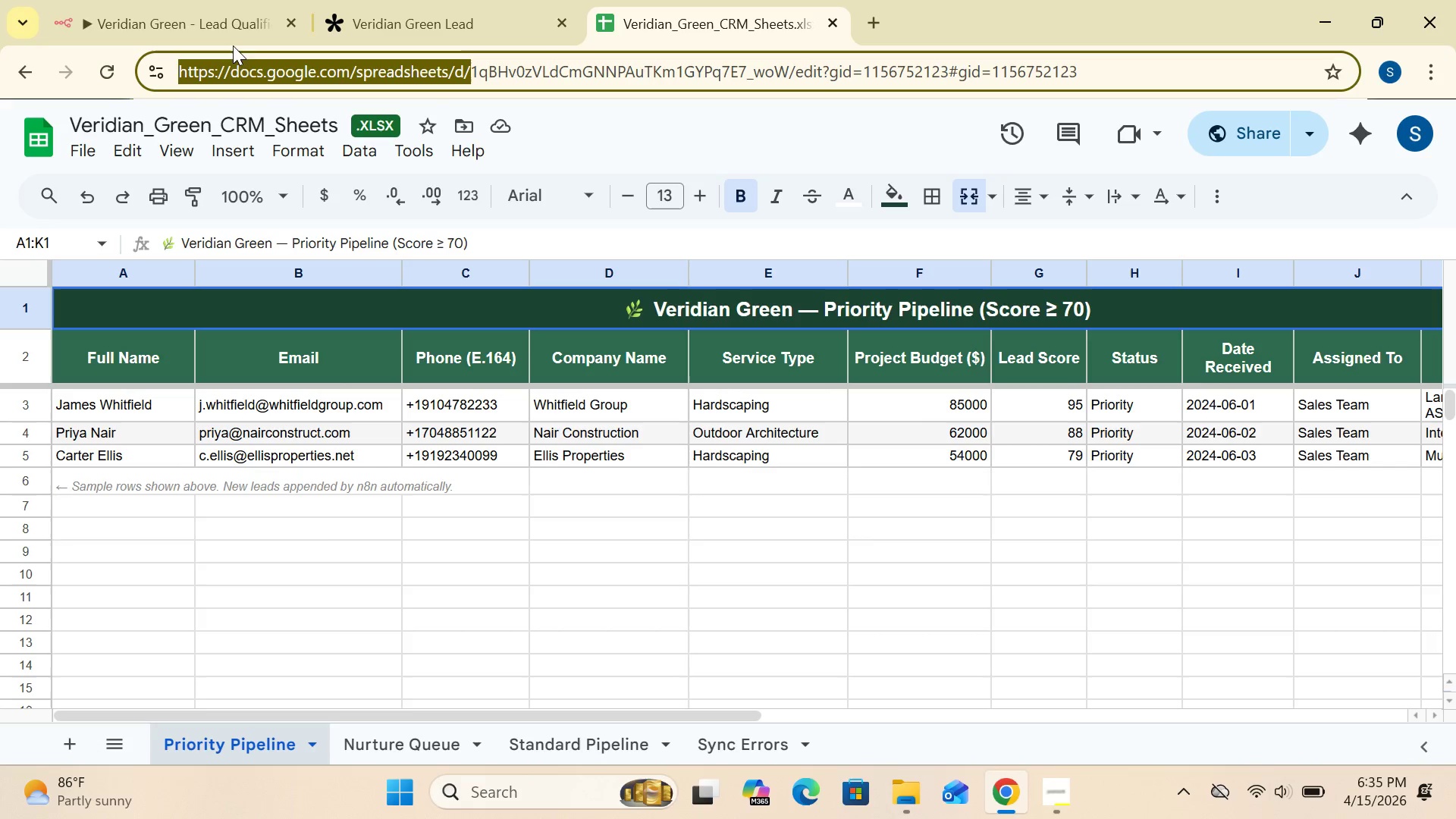 
left_click([232, 37])
 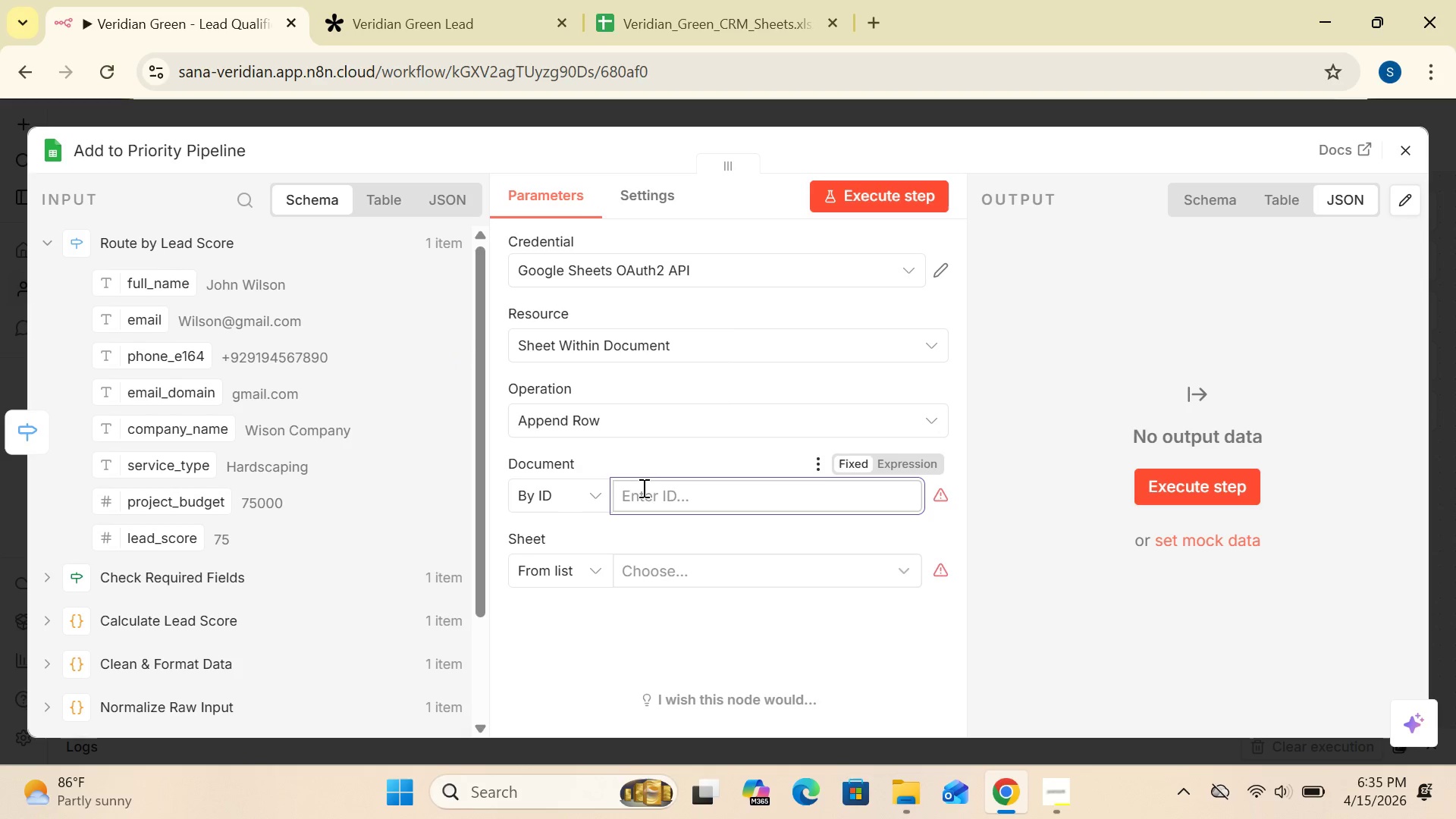 
left_click([648, 494])
 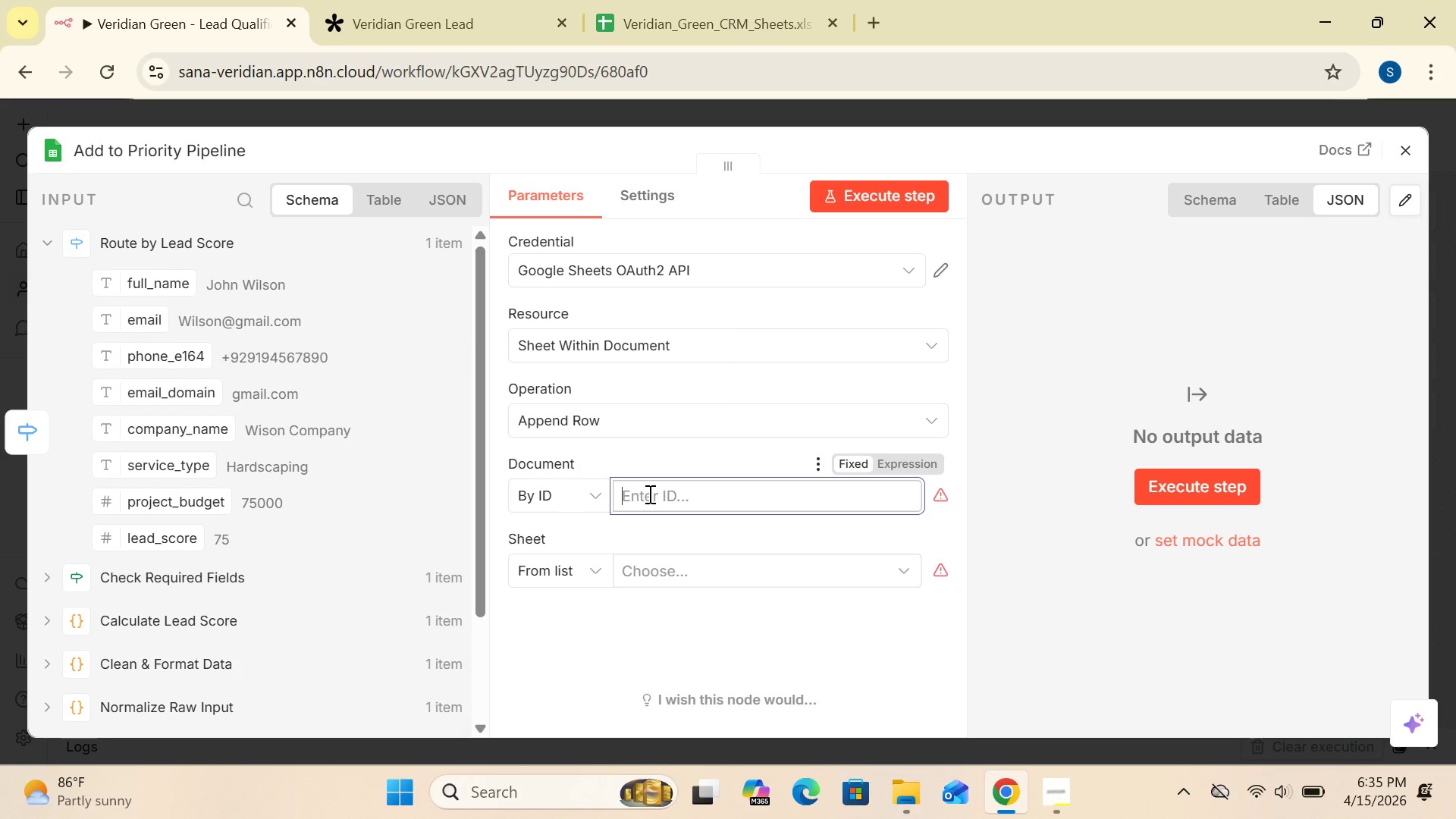 
key(Control+V)
 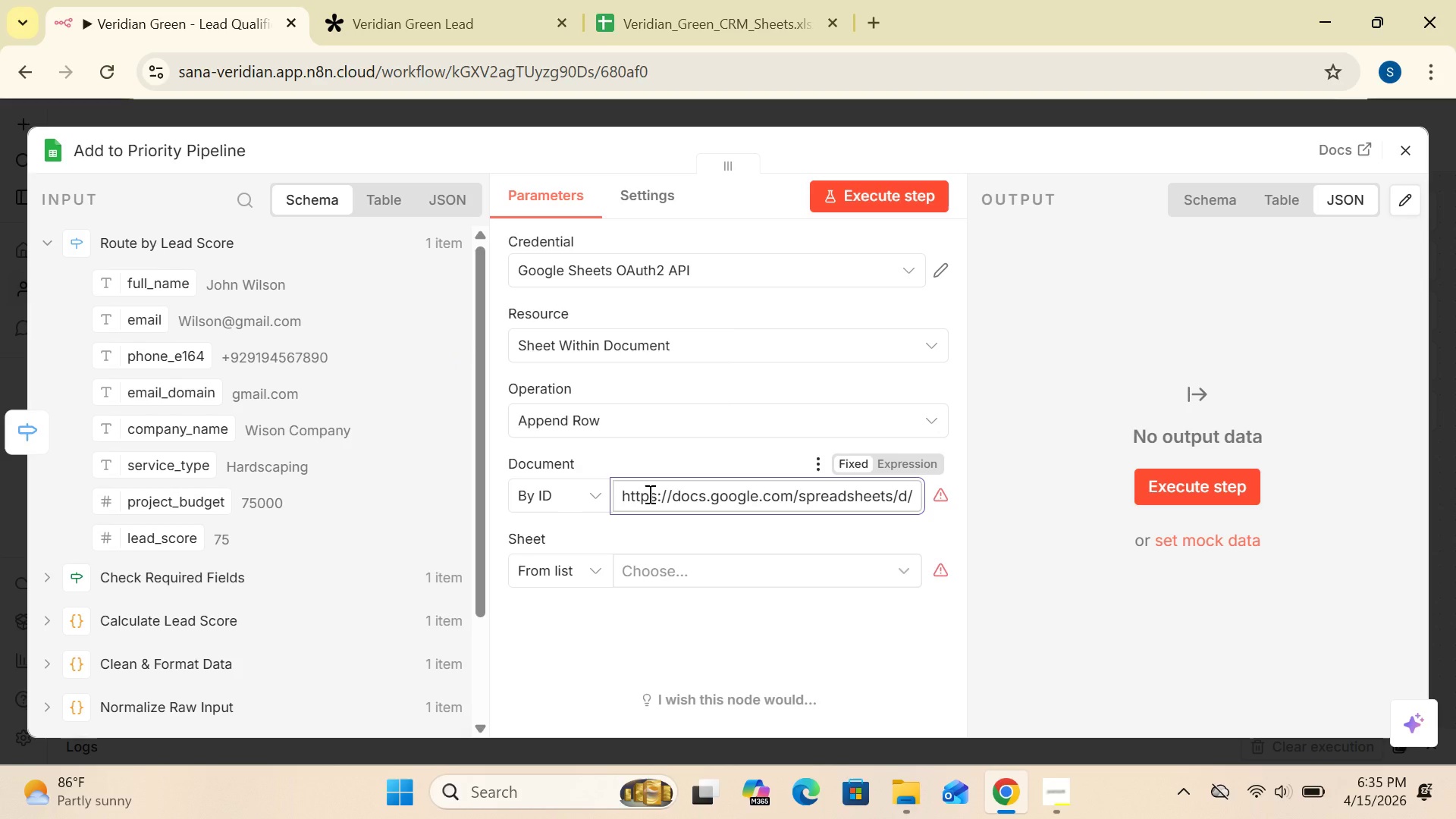 
key(Enter)
 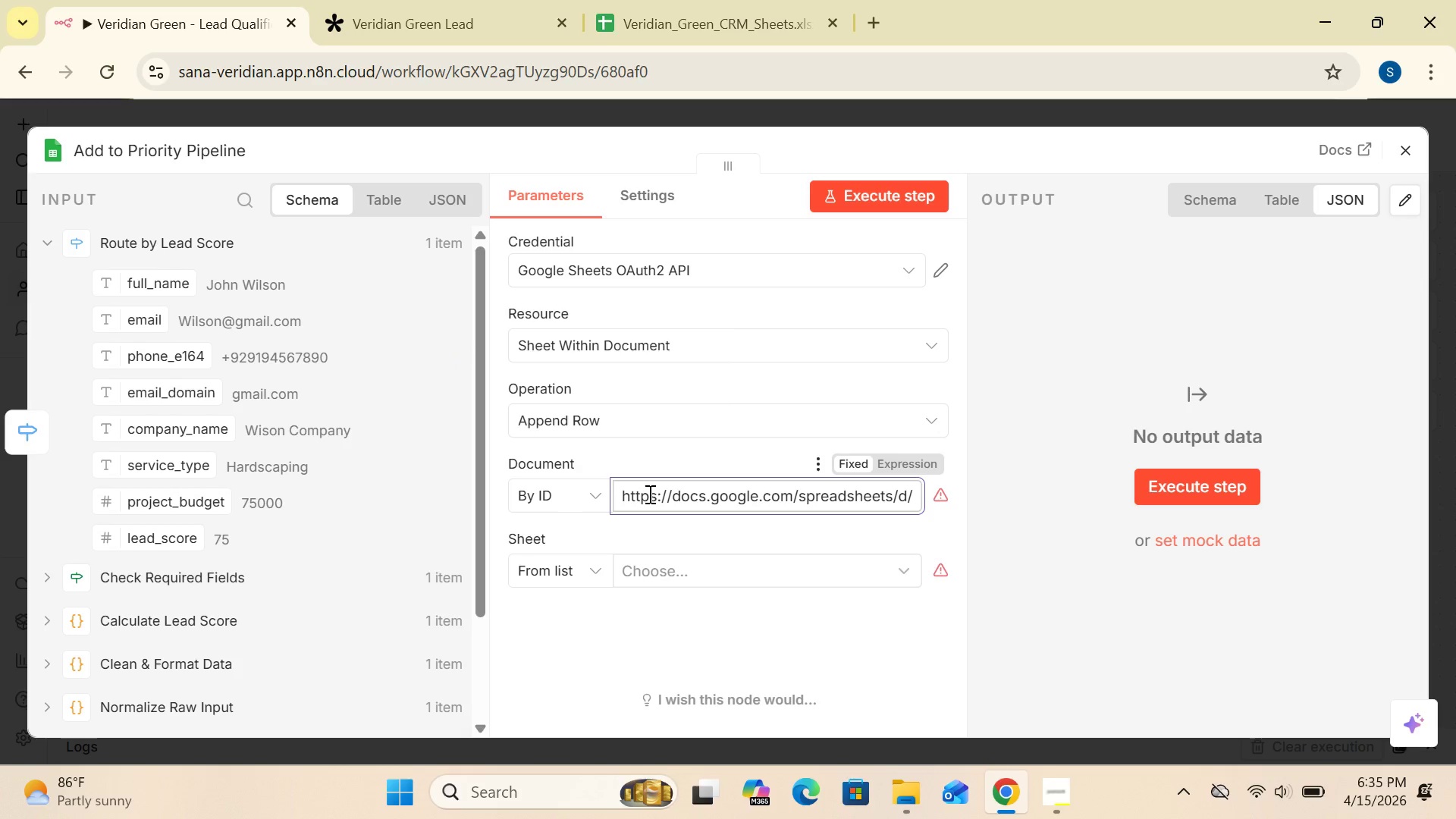 
wait(8.42)
 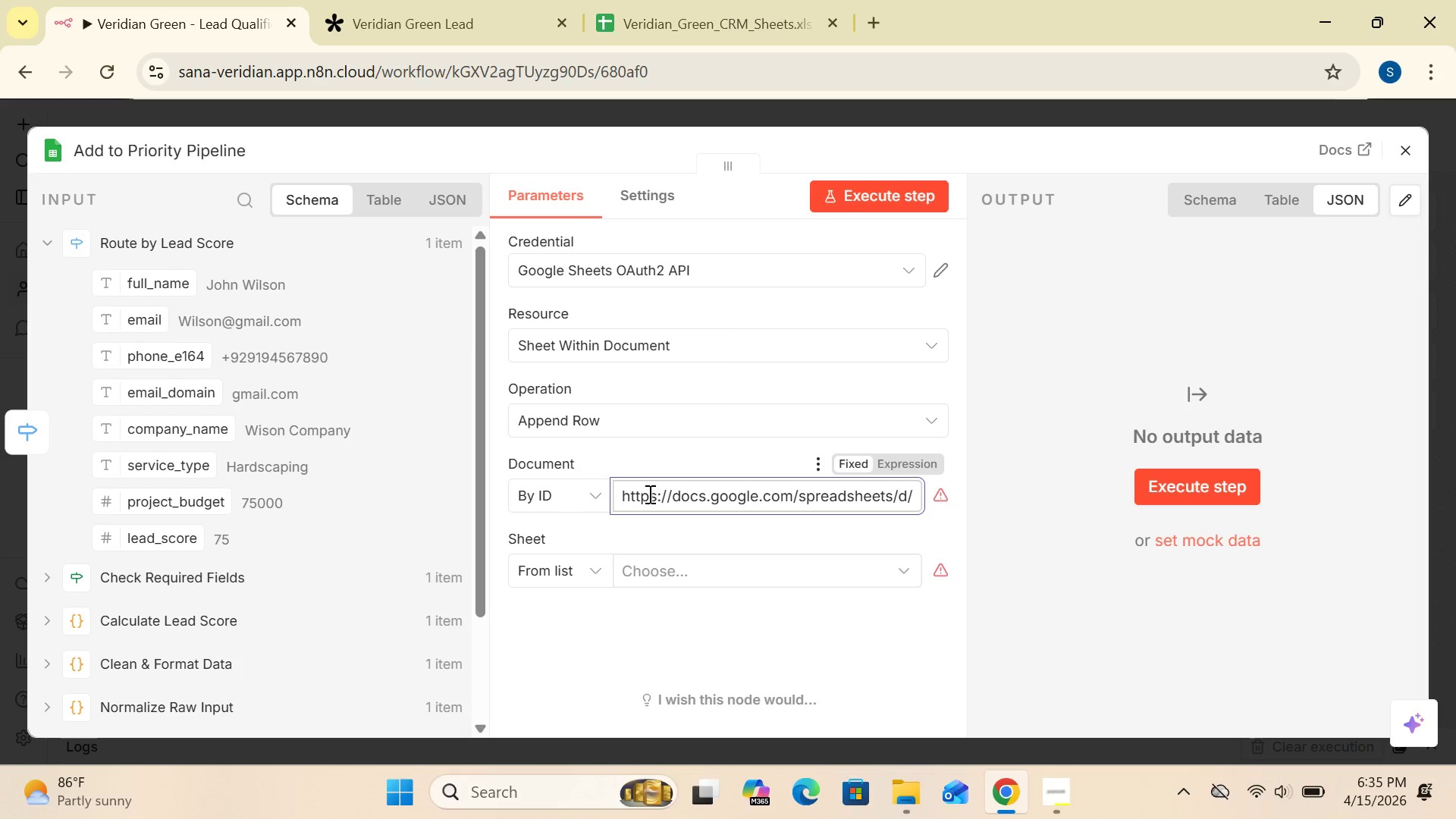 
hold_key(key=Backspace, duration=1.5)
 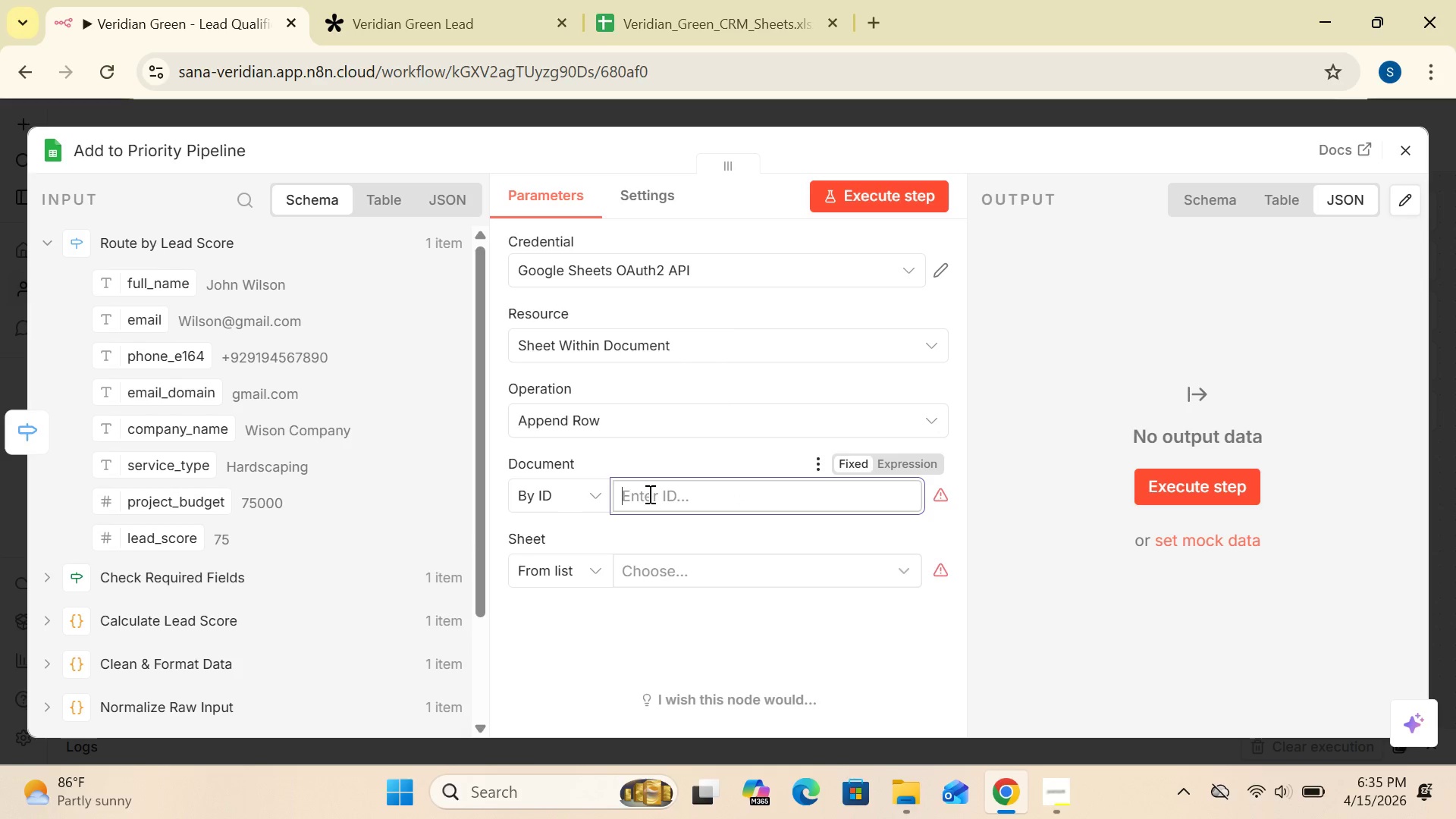 
hold_key(key=Backspace, duration=0.42)
 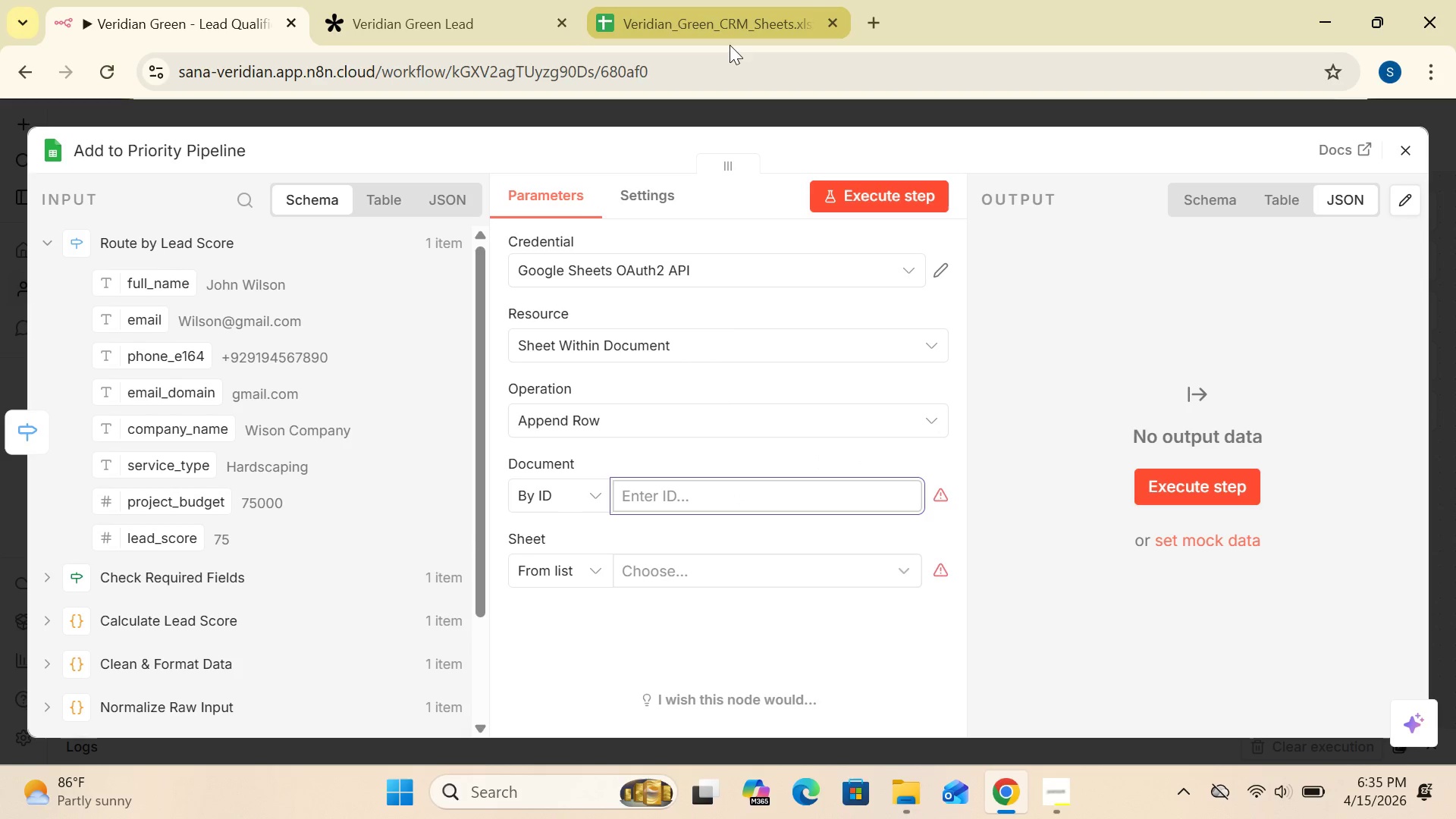 
left_click([738, 17])
 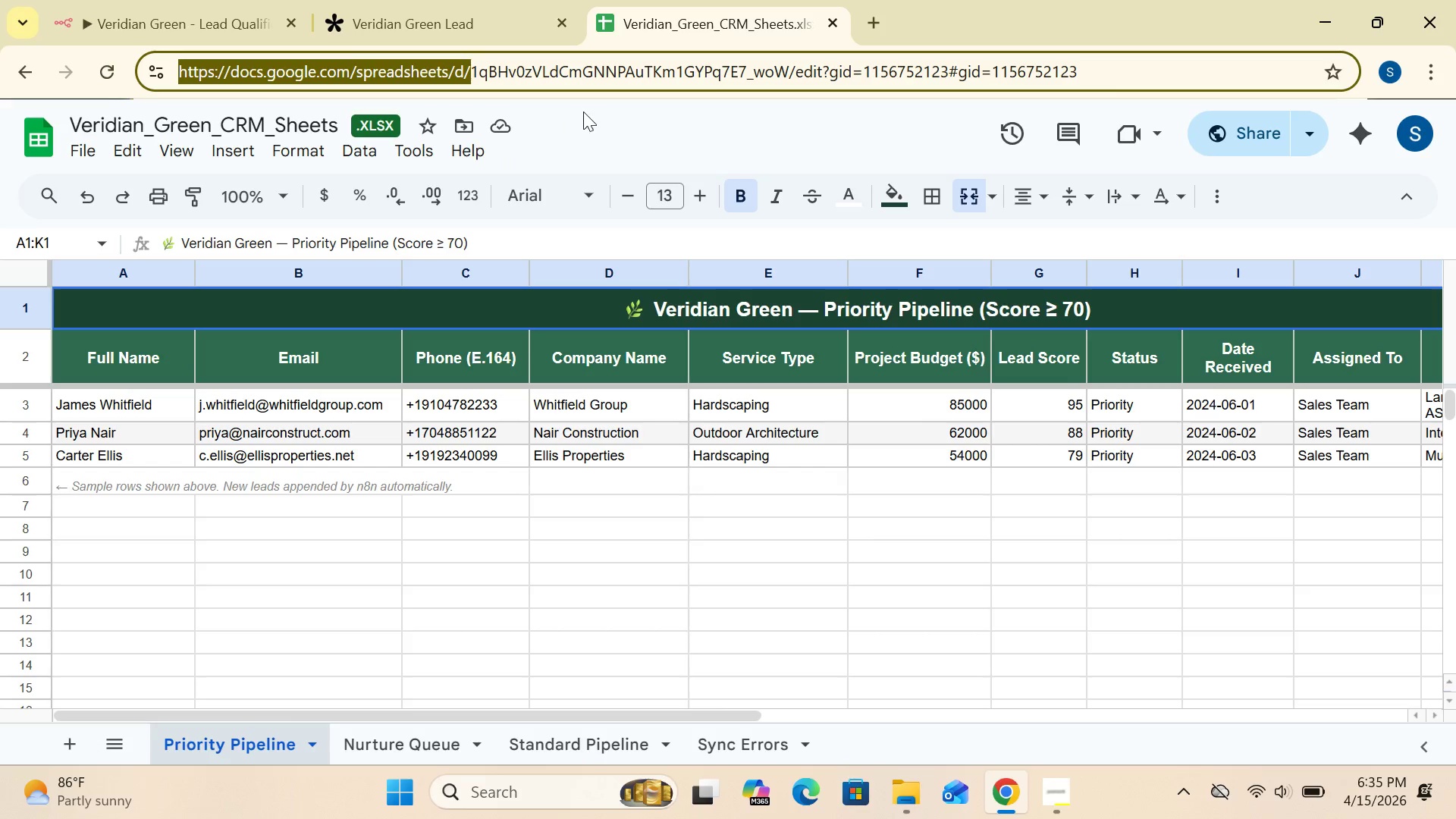 
left_click([580, 130])
 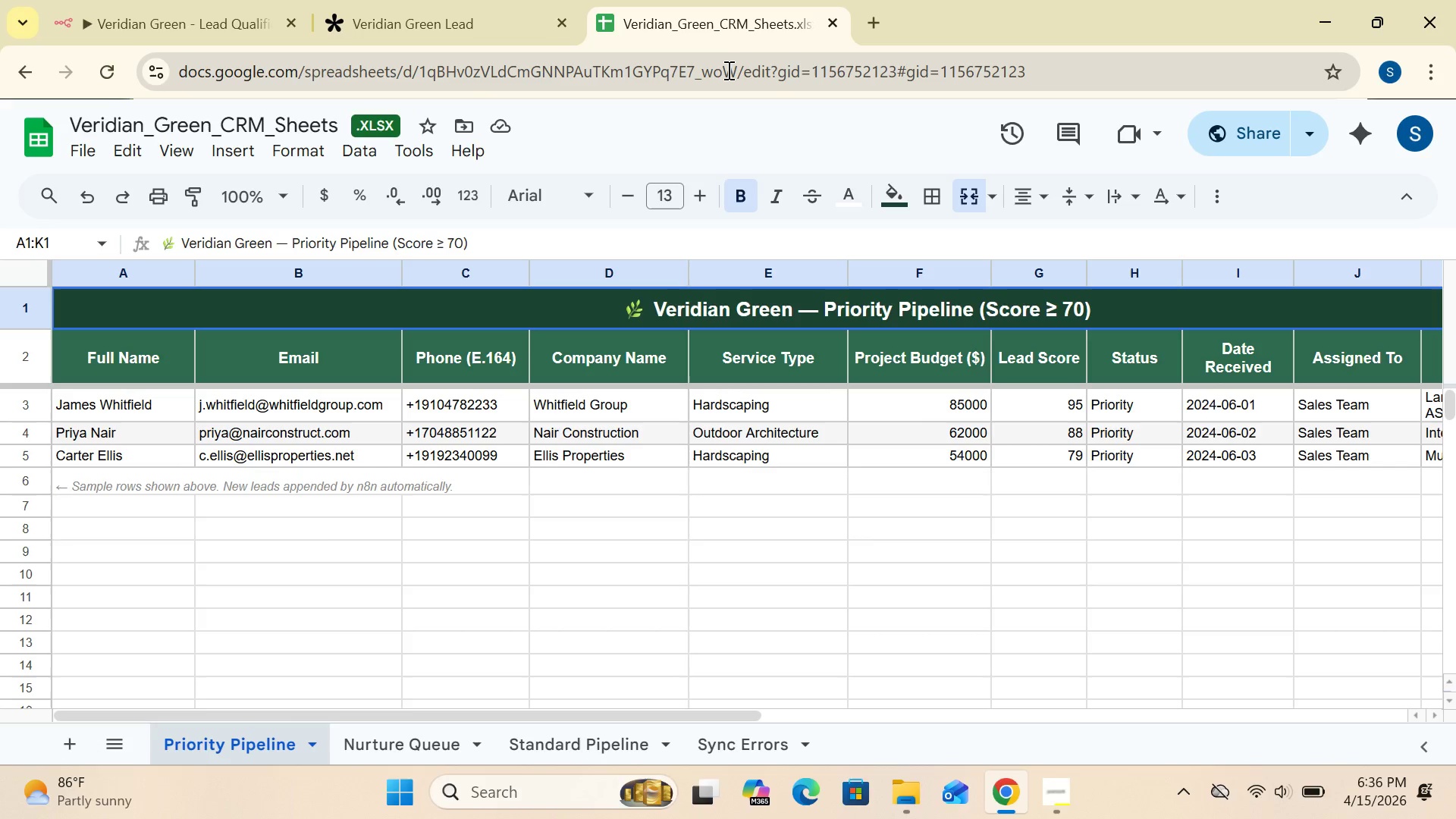 
wait(5.59)
 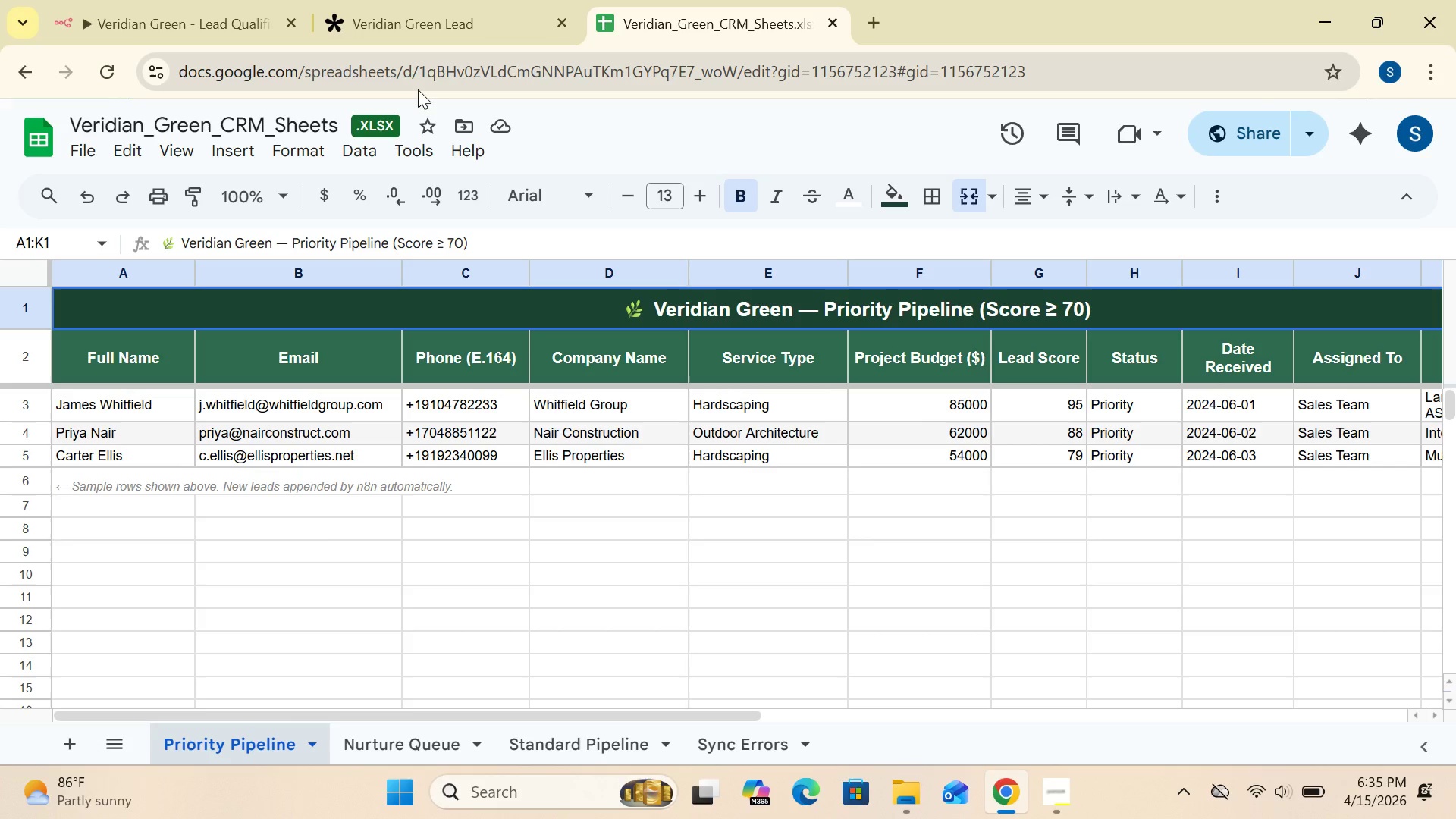 
left_click_drag(start_coordinate=[736, 72], to_coordinate=[416, 71])
 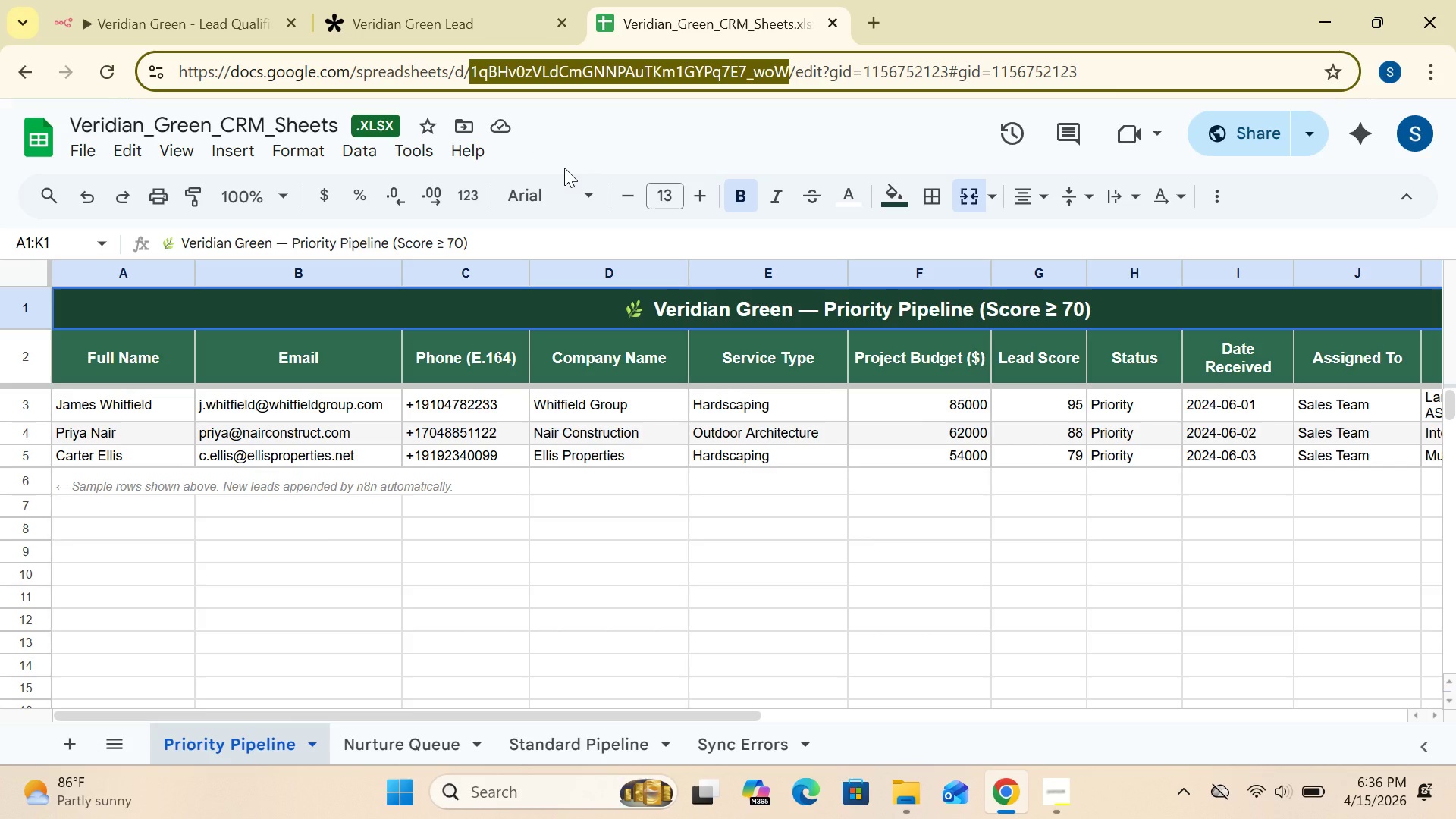 
hold_key(key=ControlLeft, duration=1.19)
 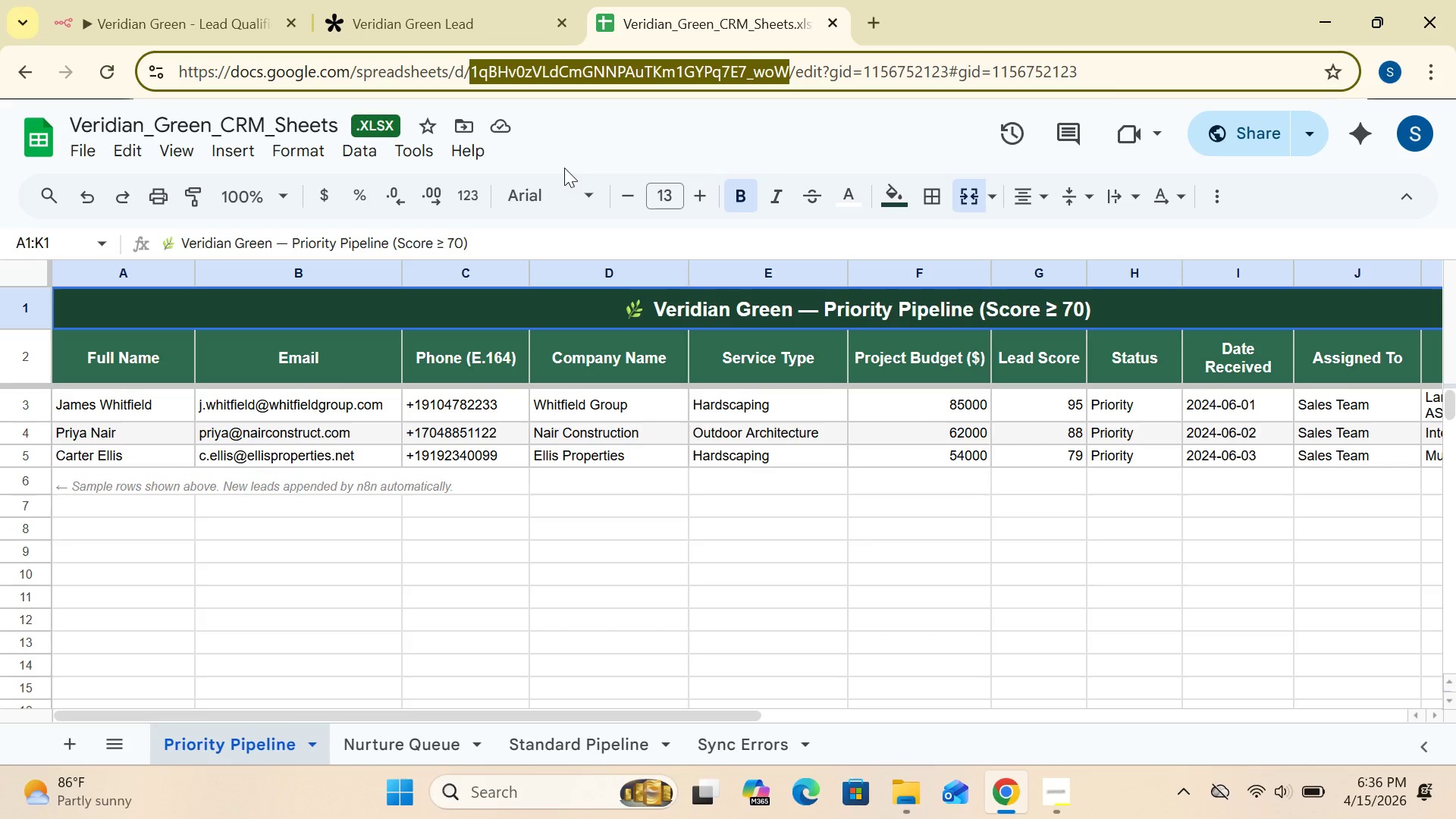 
hold_key(key=C, duration=0.38)
 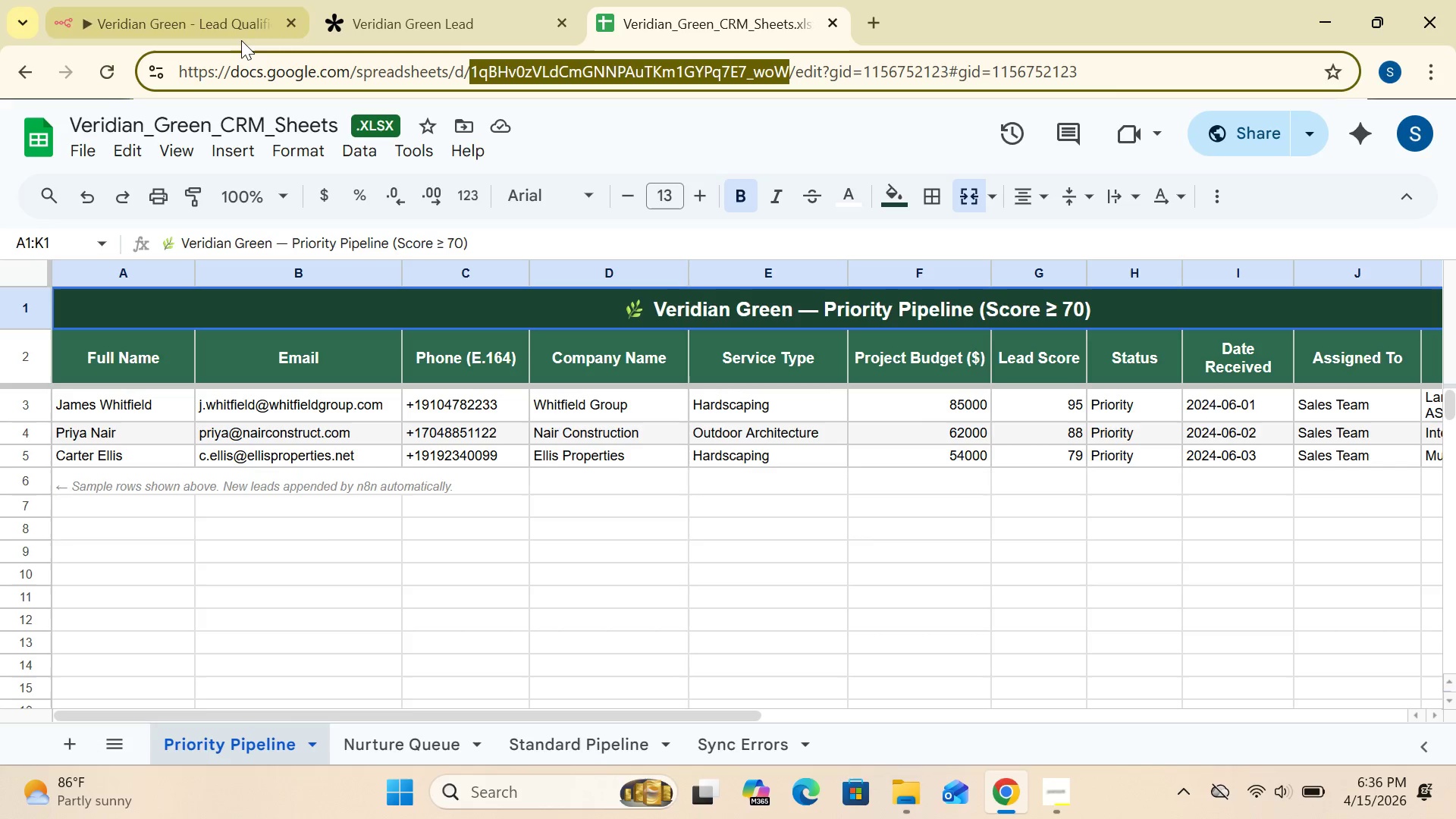 
left_click([238, 25])
 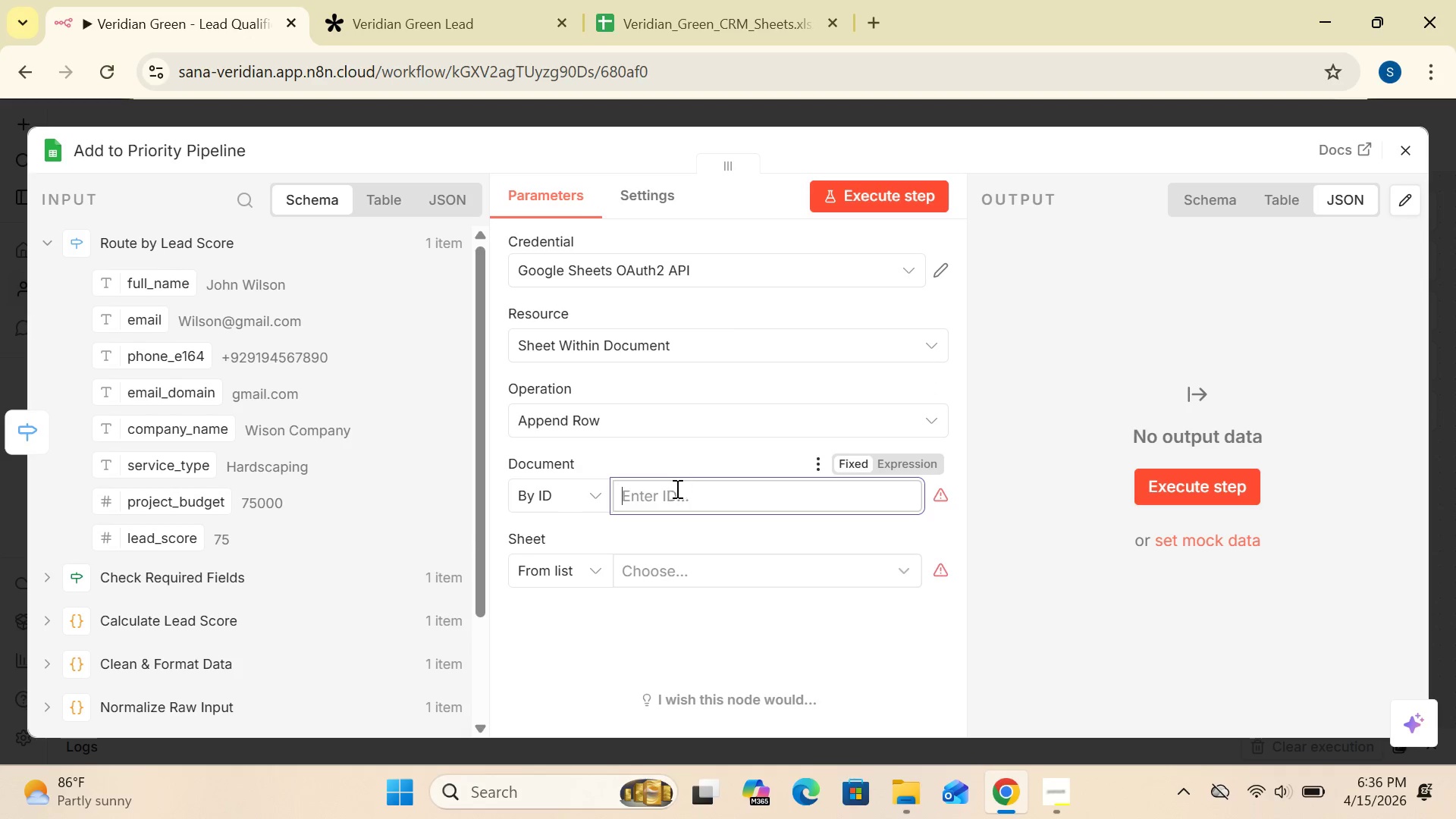 
left_click([671, 491])
 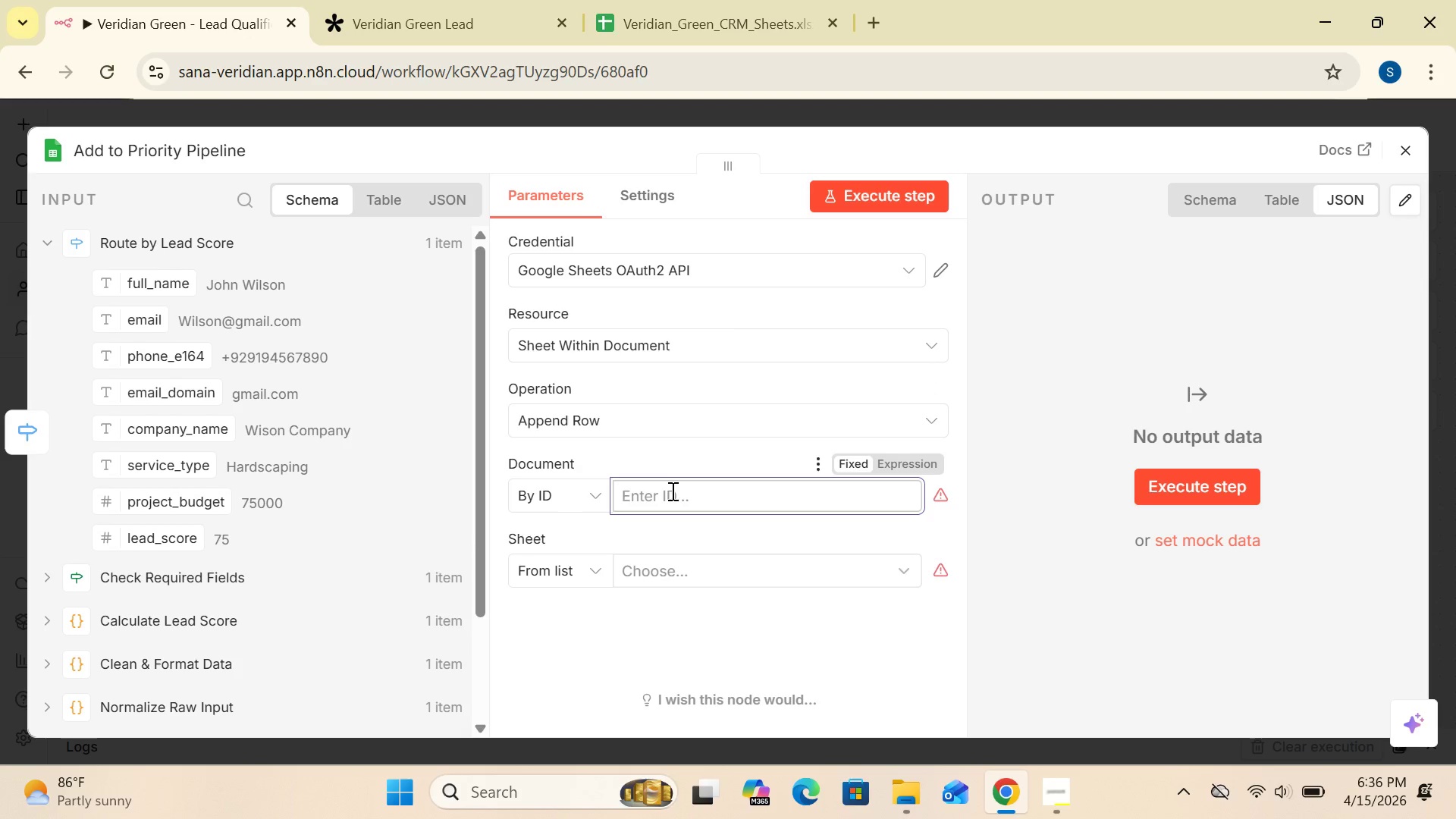 
key(Control+V)
 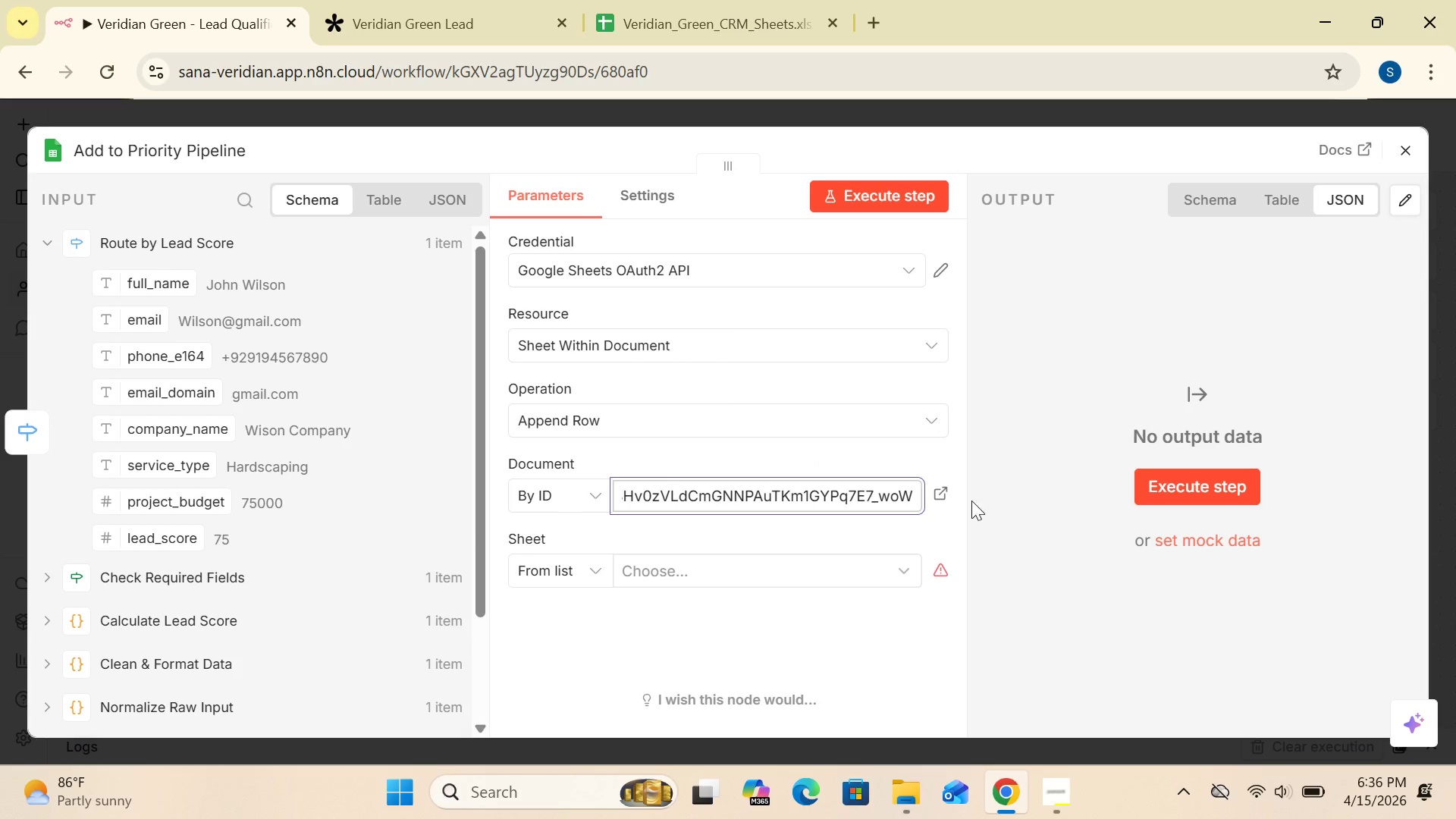 
left_click([938, 489])
 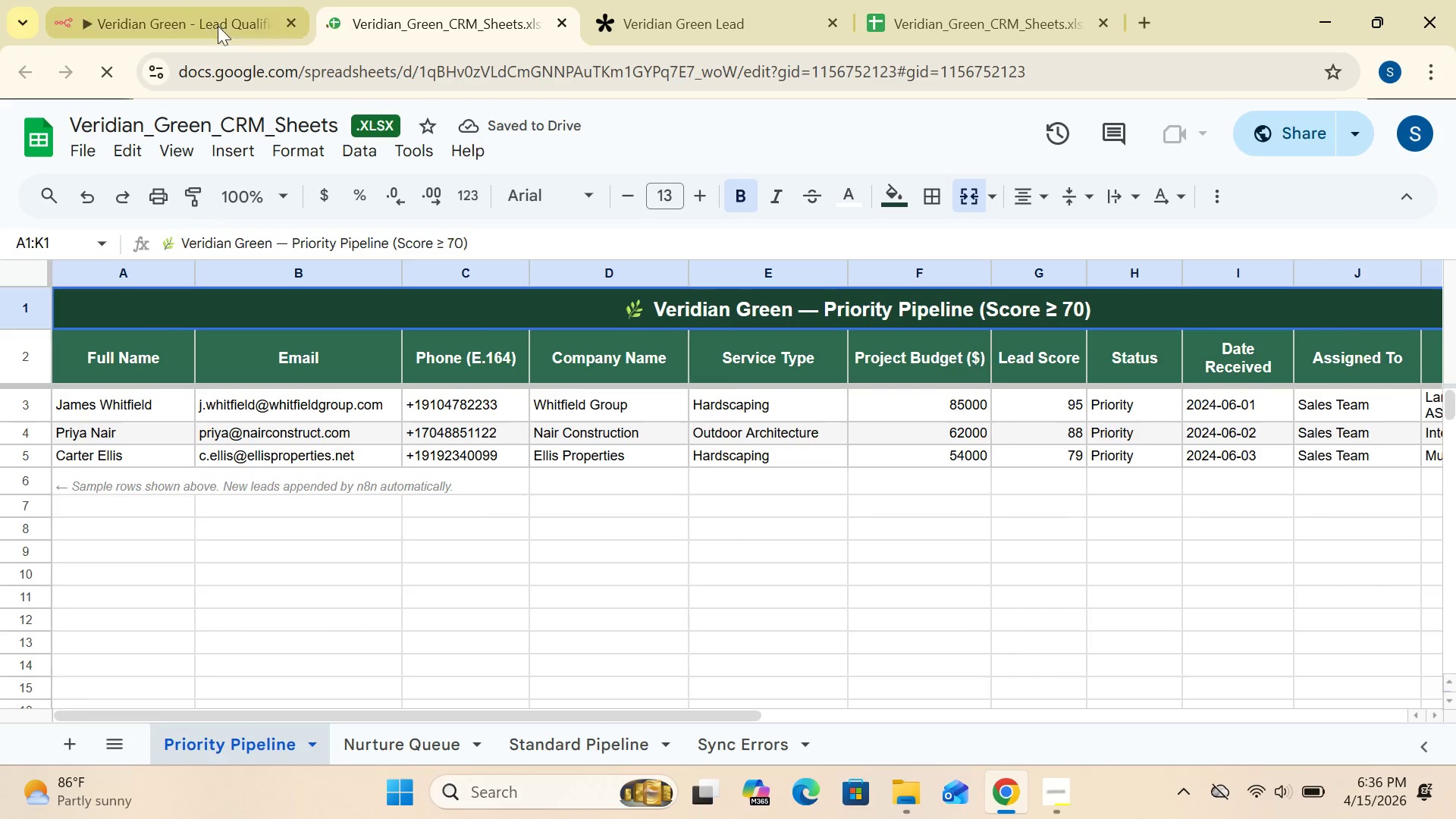 
wait(5.45)
 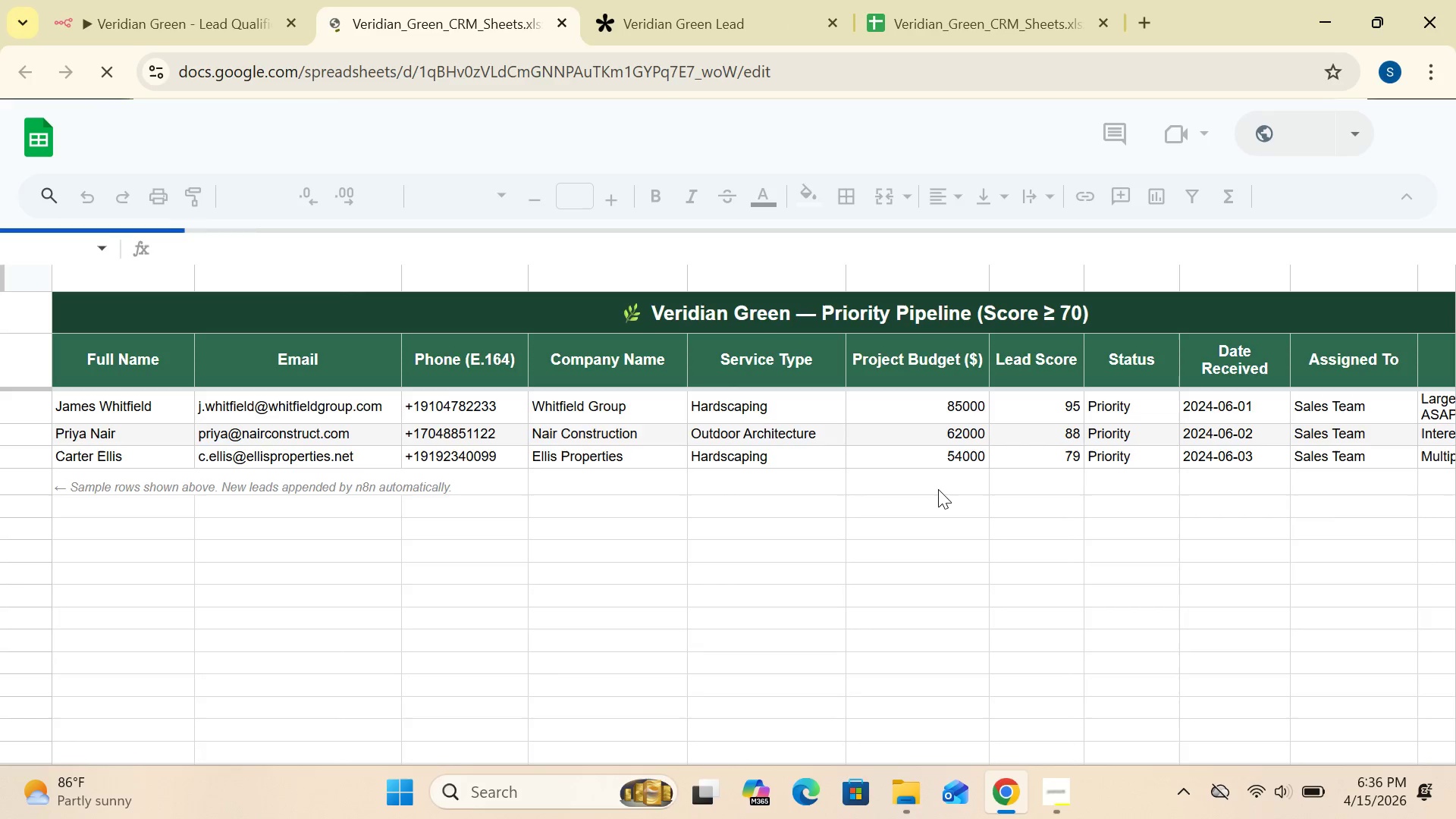 
left_click([155, 15])
 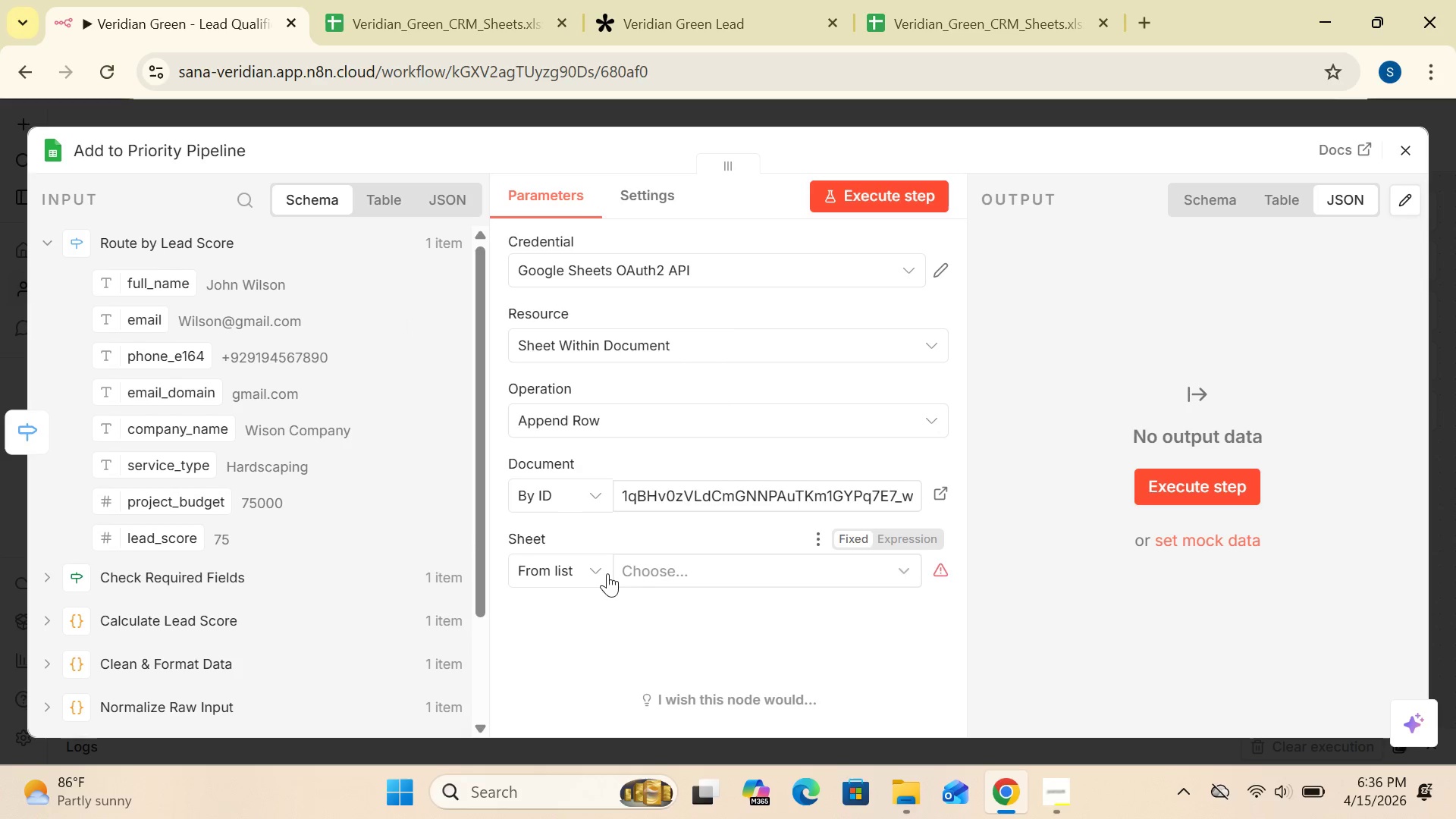 
wait(6.83)
 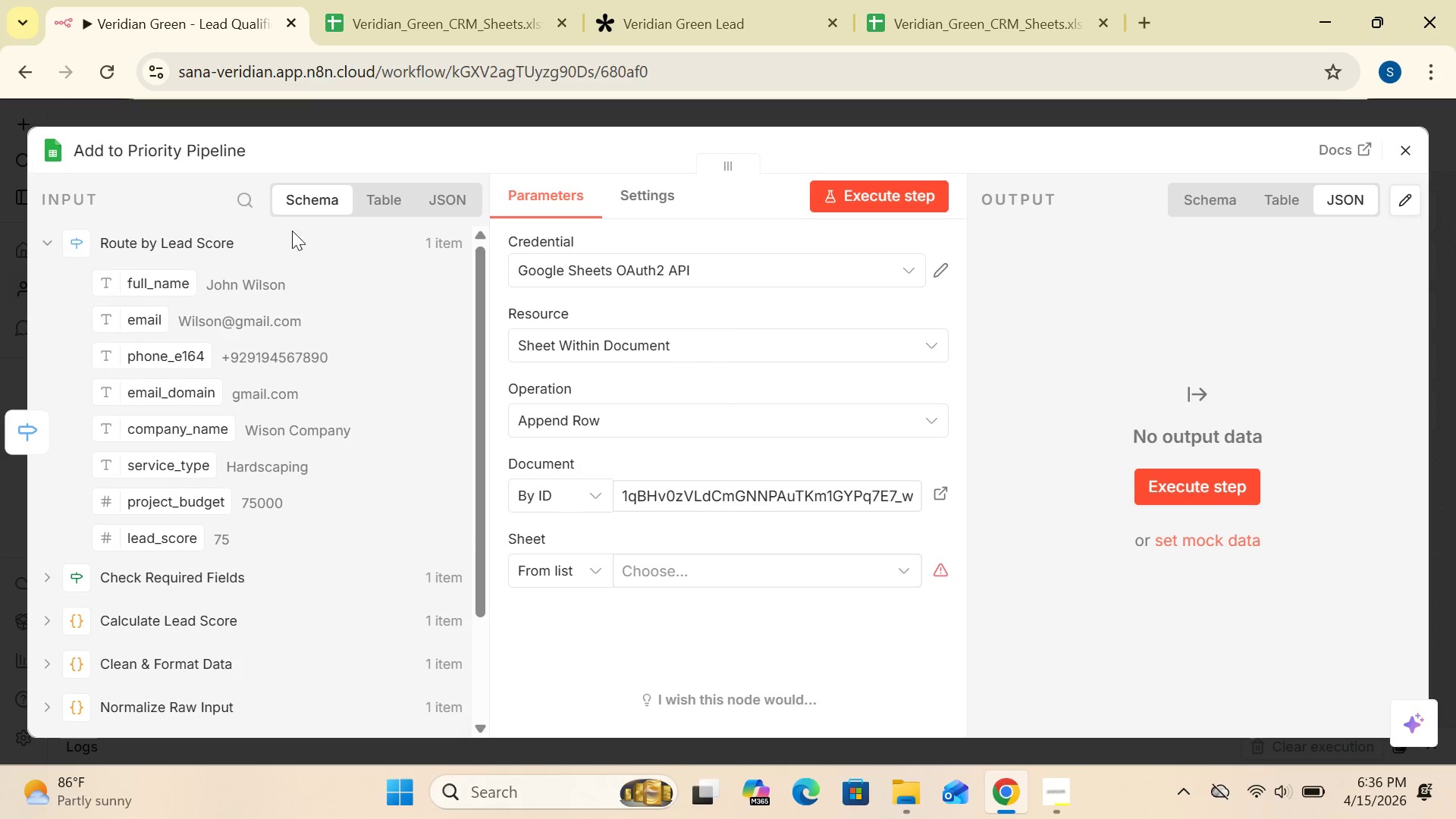 
left_click([900, 573])
 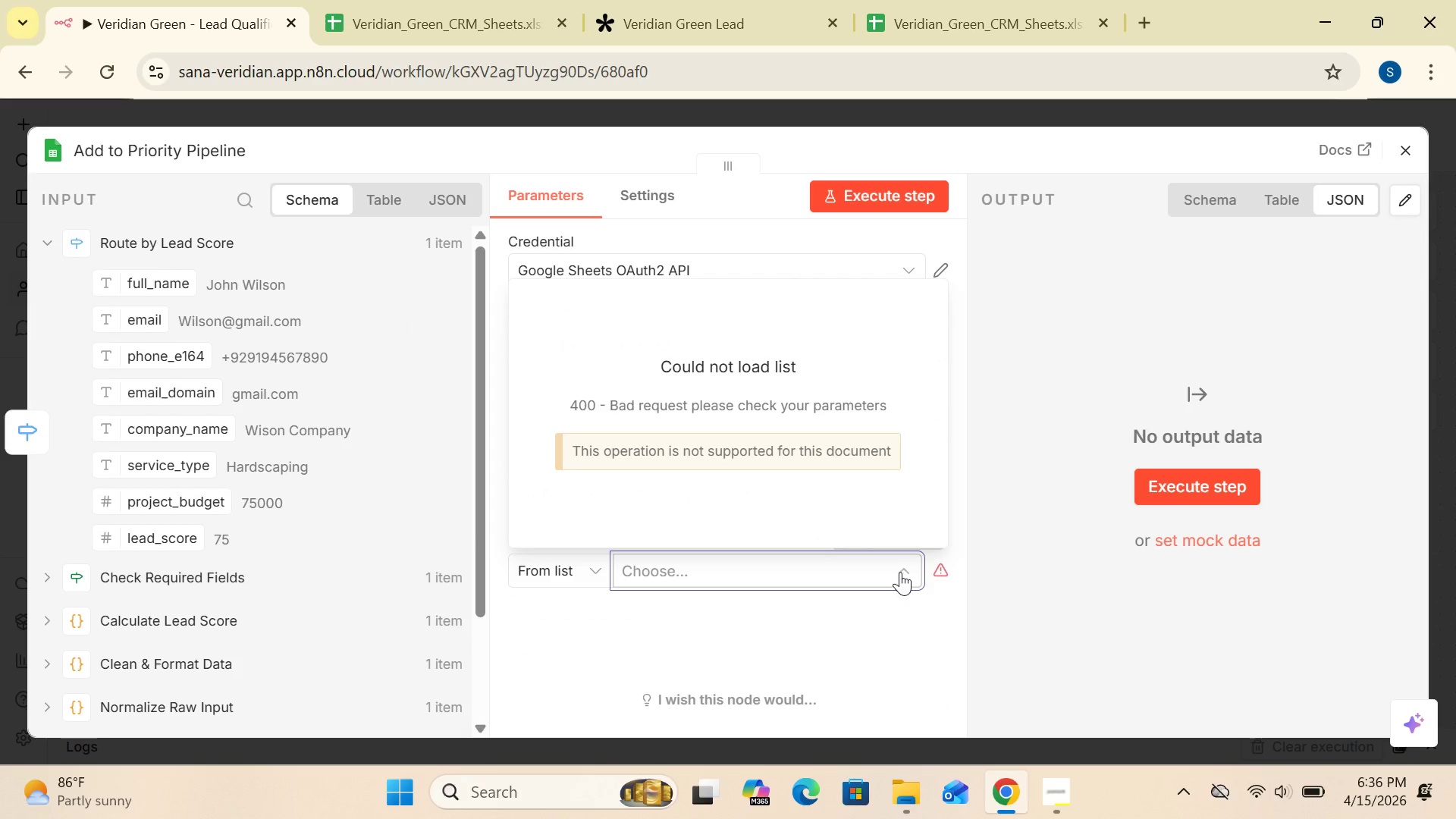 
left_click([1081, 590])
 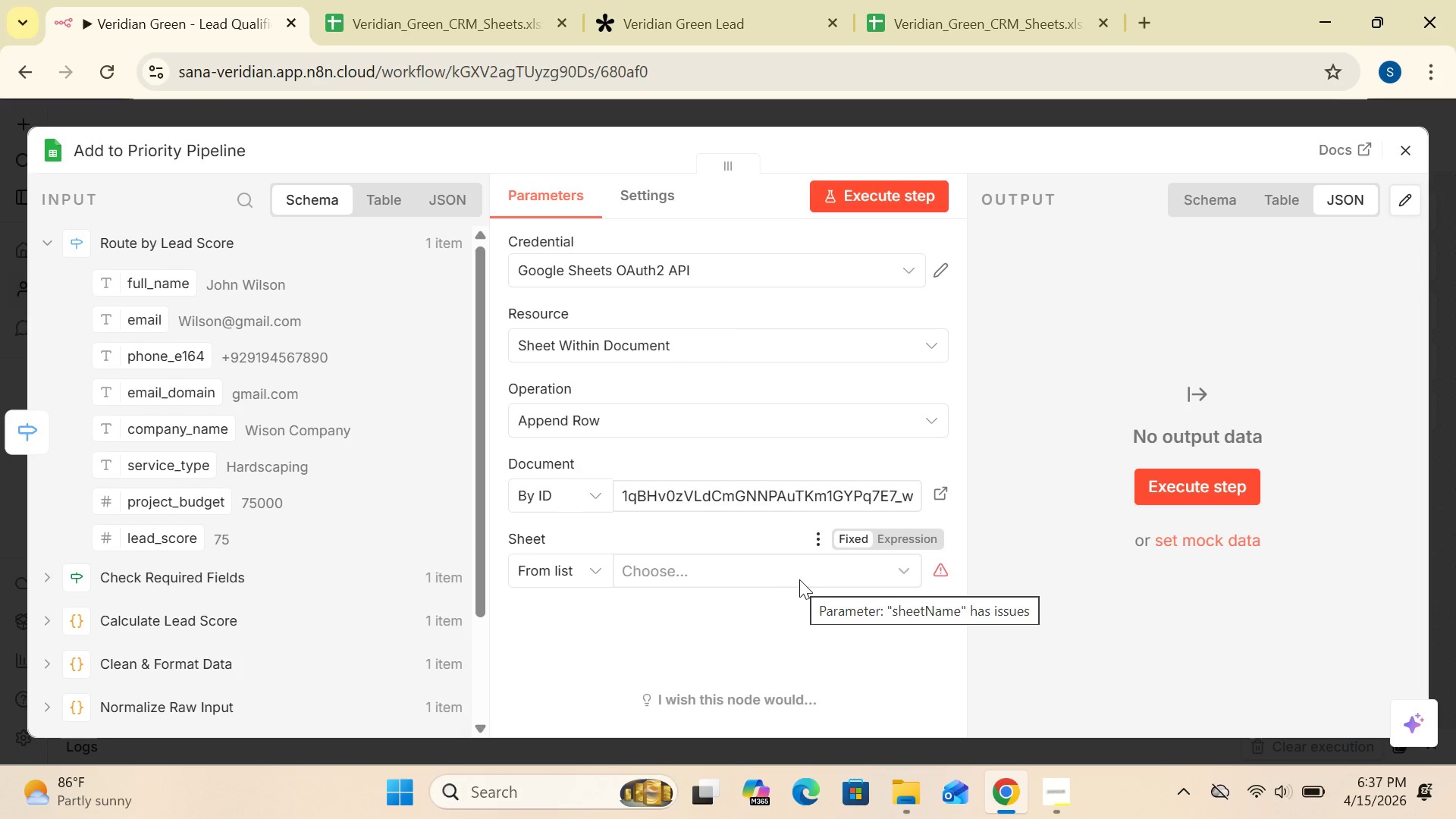 
wait(45.53)
 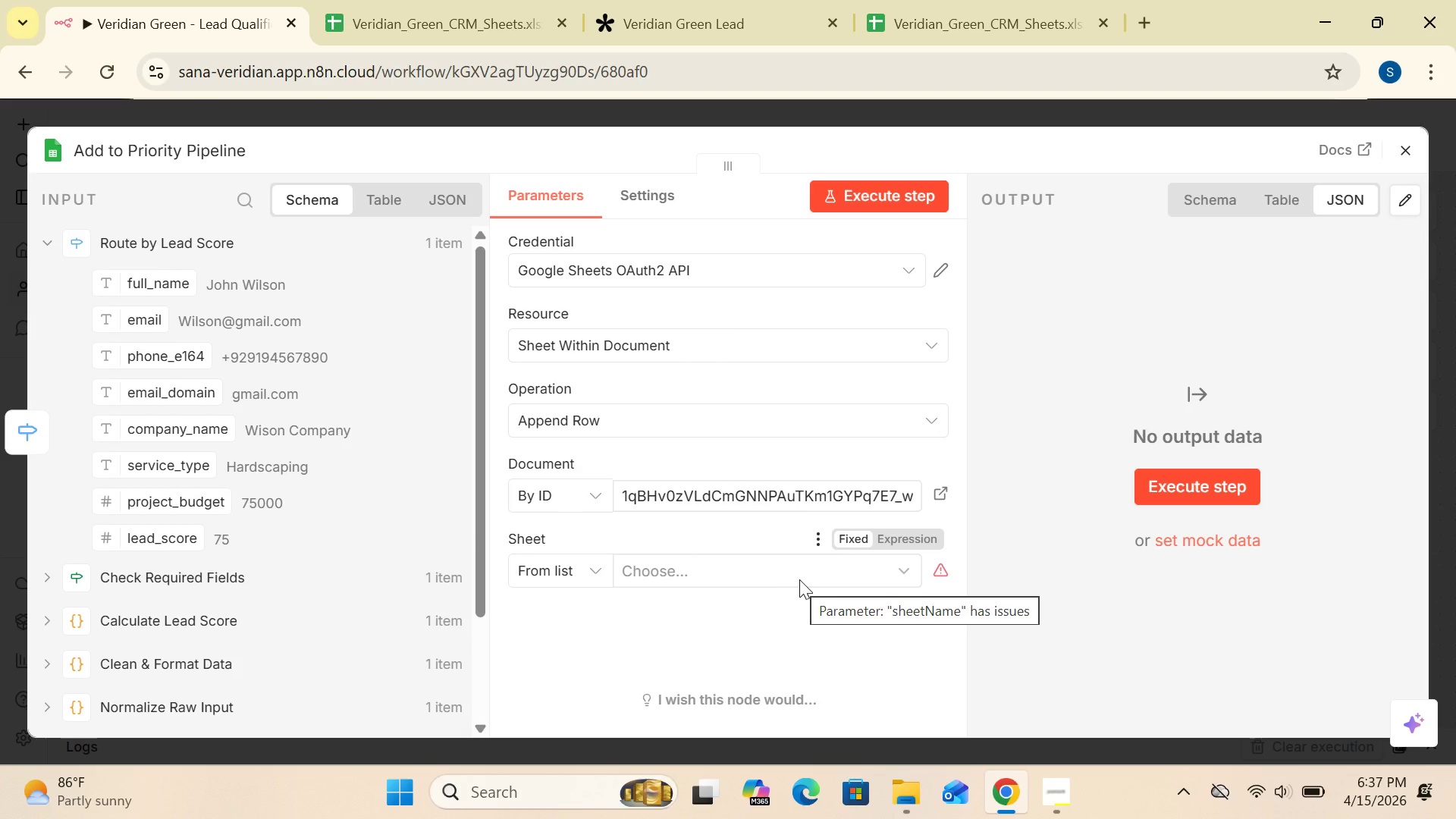 
left_click([939, 496])
 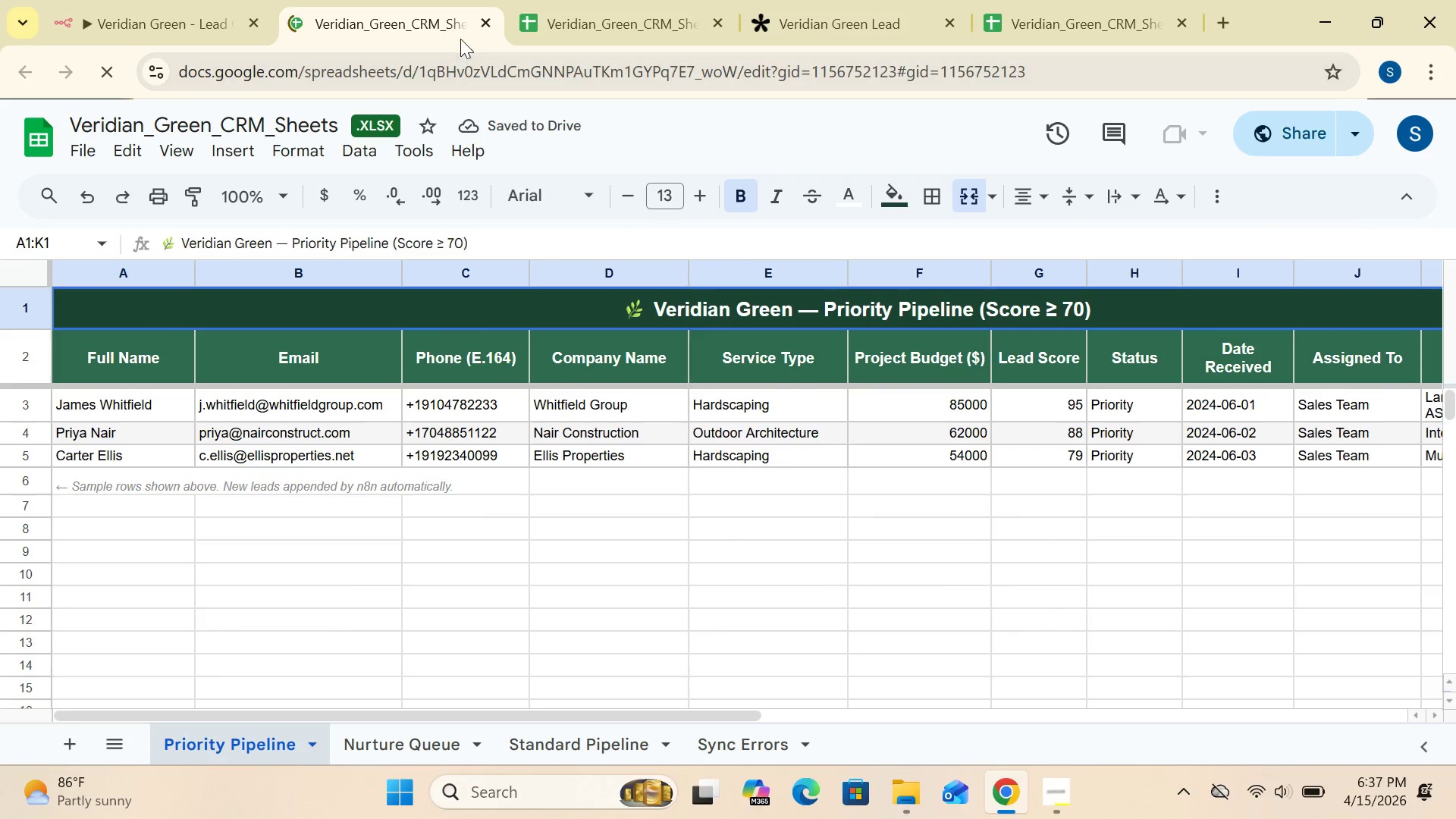 
left_click([488, 25])
 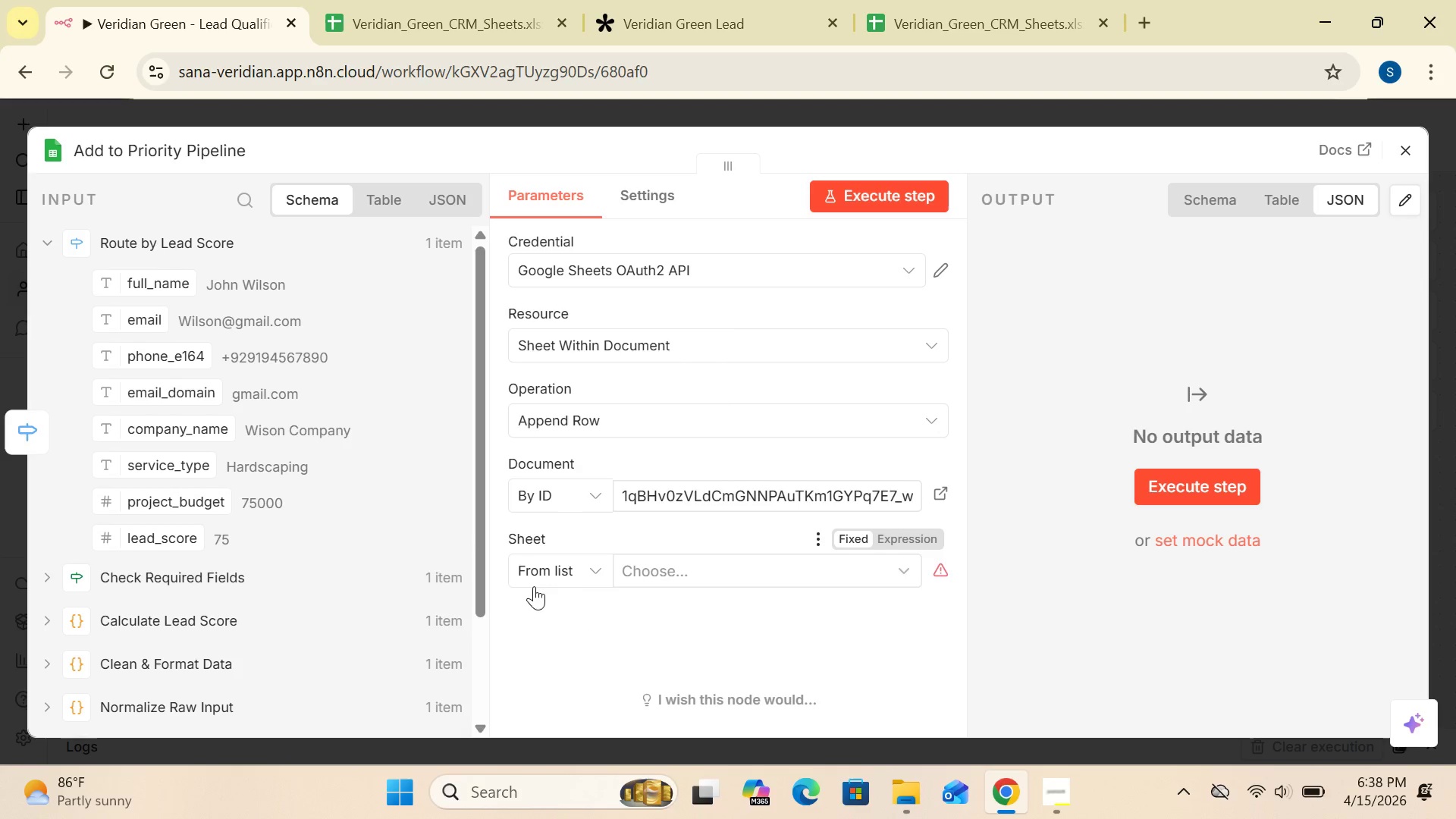 
wait(51.47)
 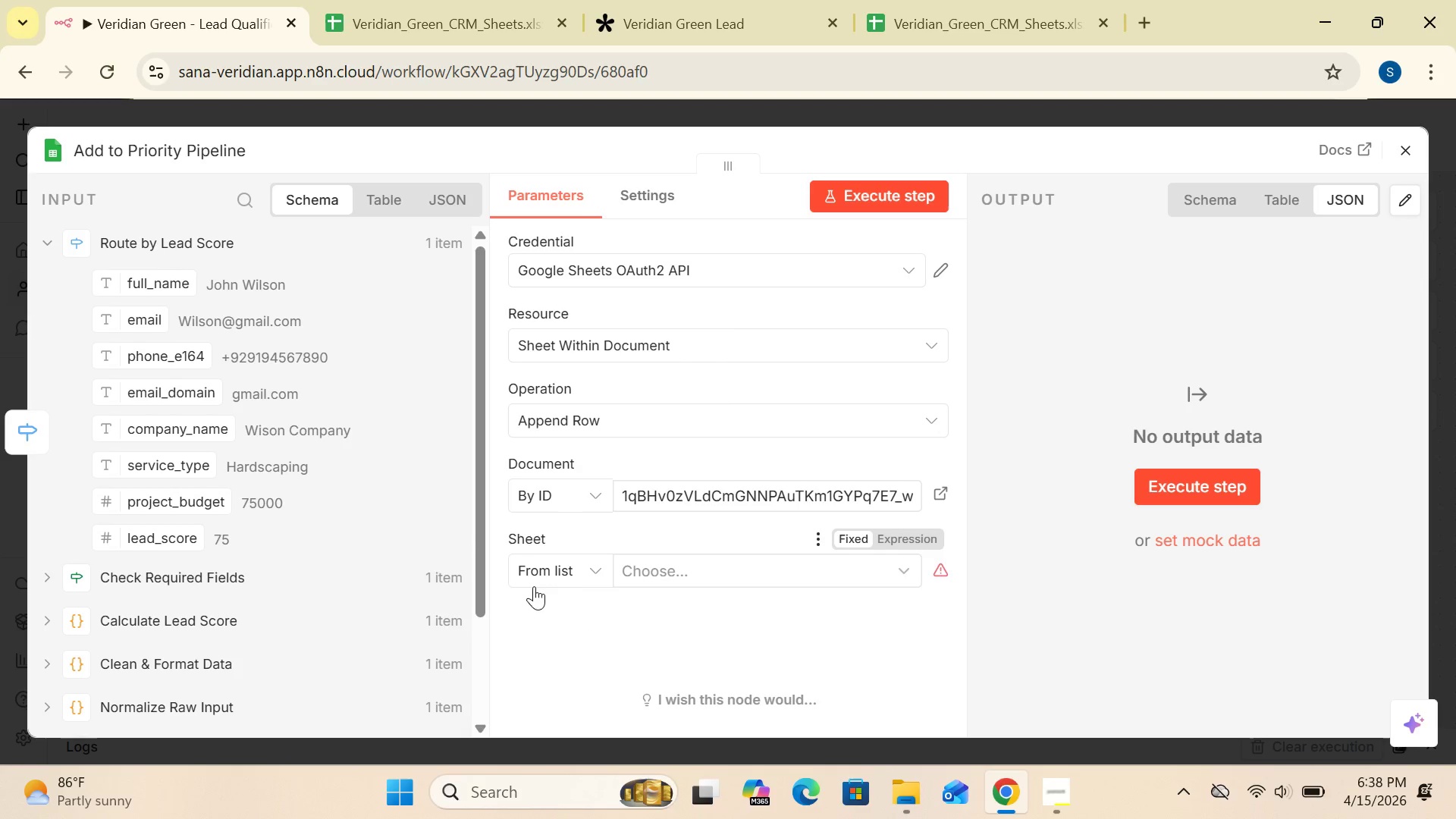 
left_click([909, 575])
 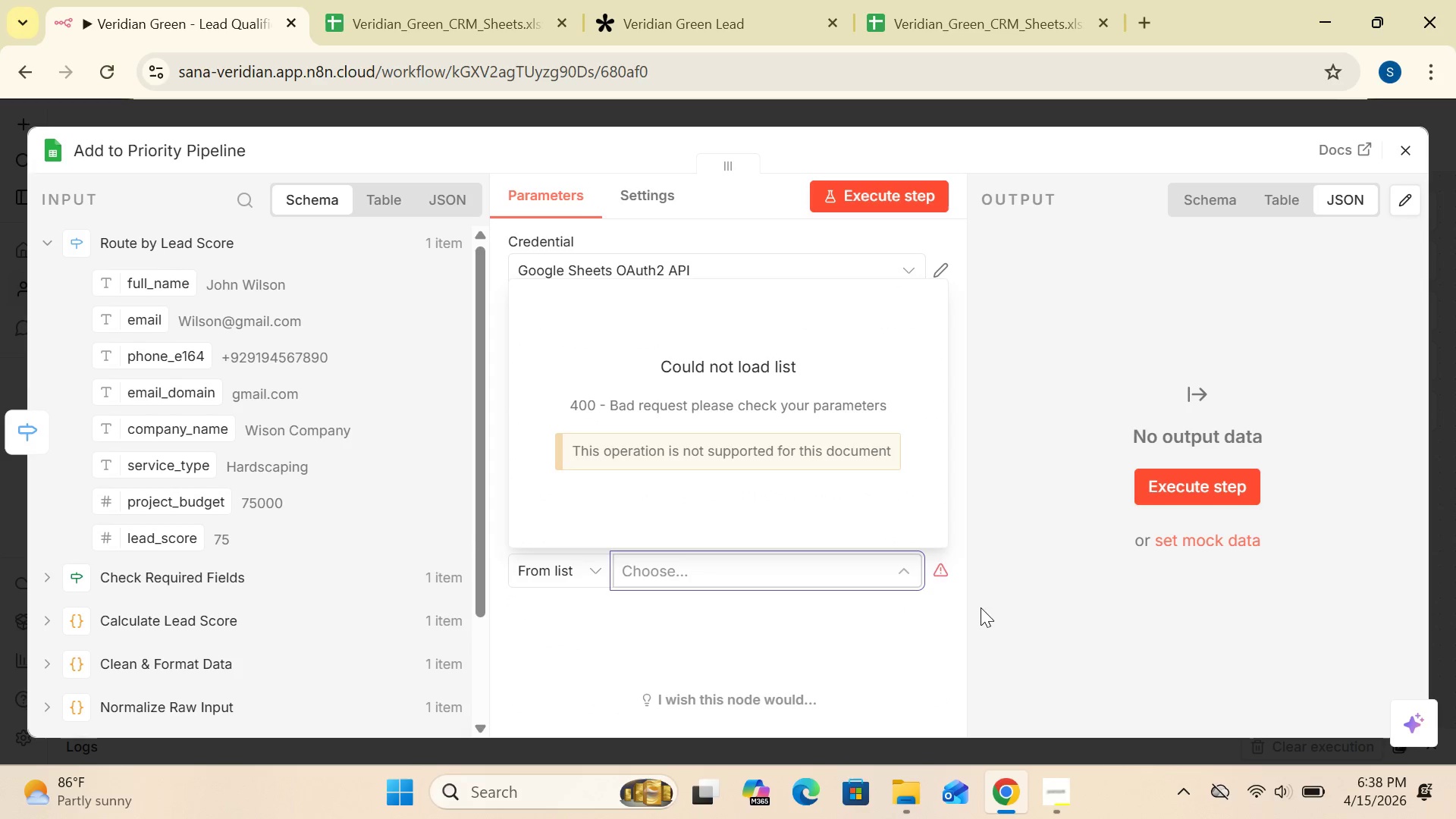 
scroll: coordinate [991, 598], scroll_direction: down, amount: 2.0
 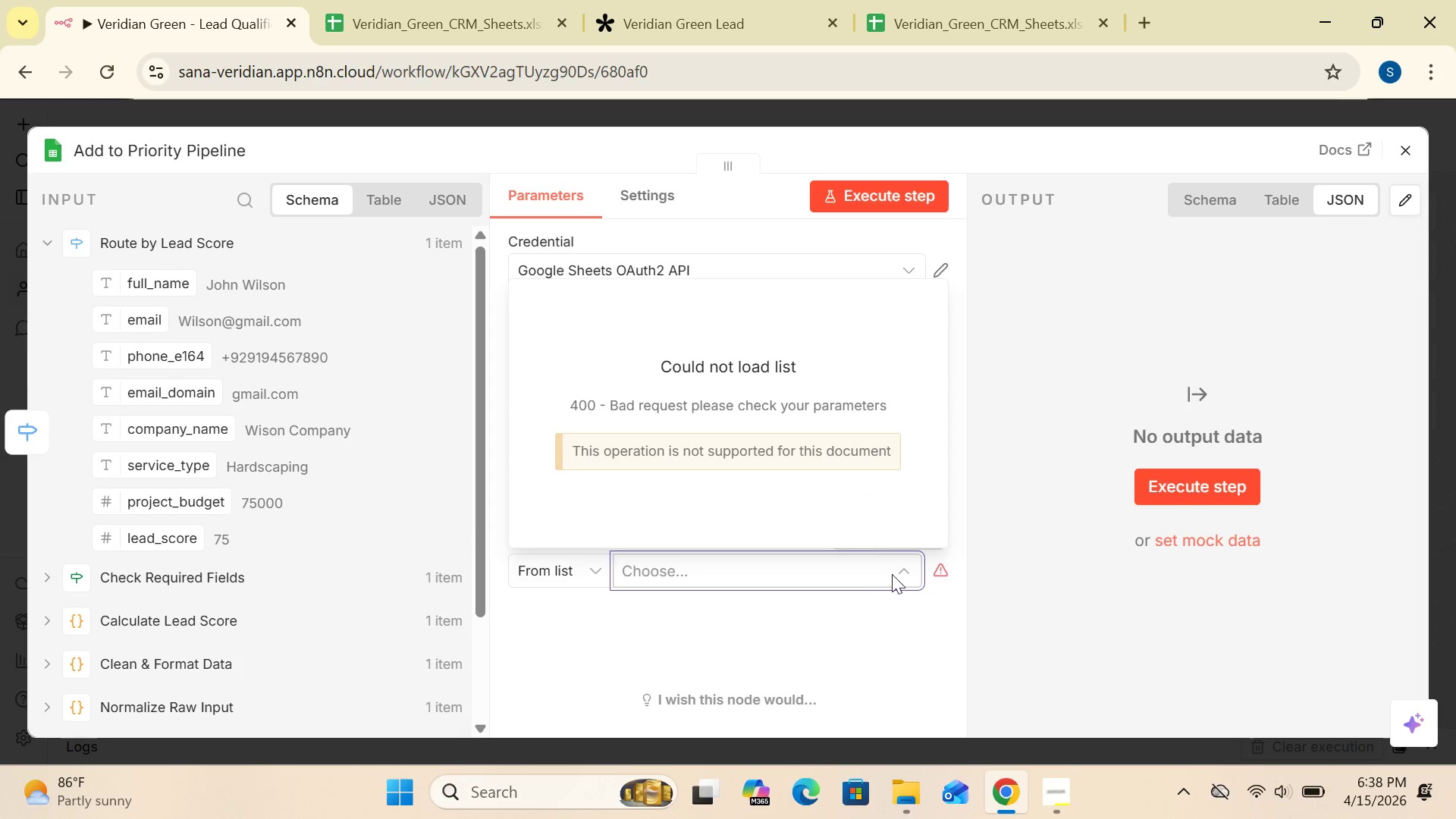 
left_click([905, 569])
 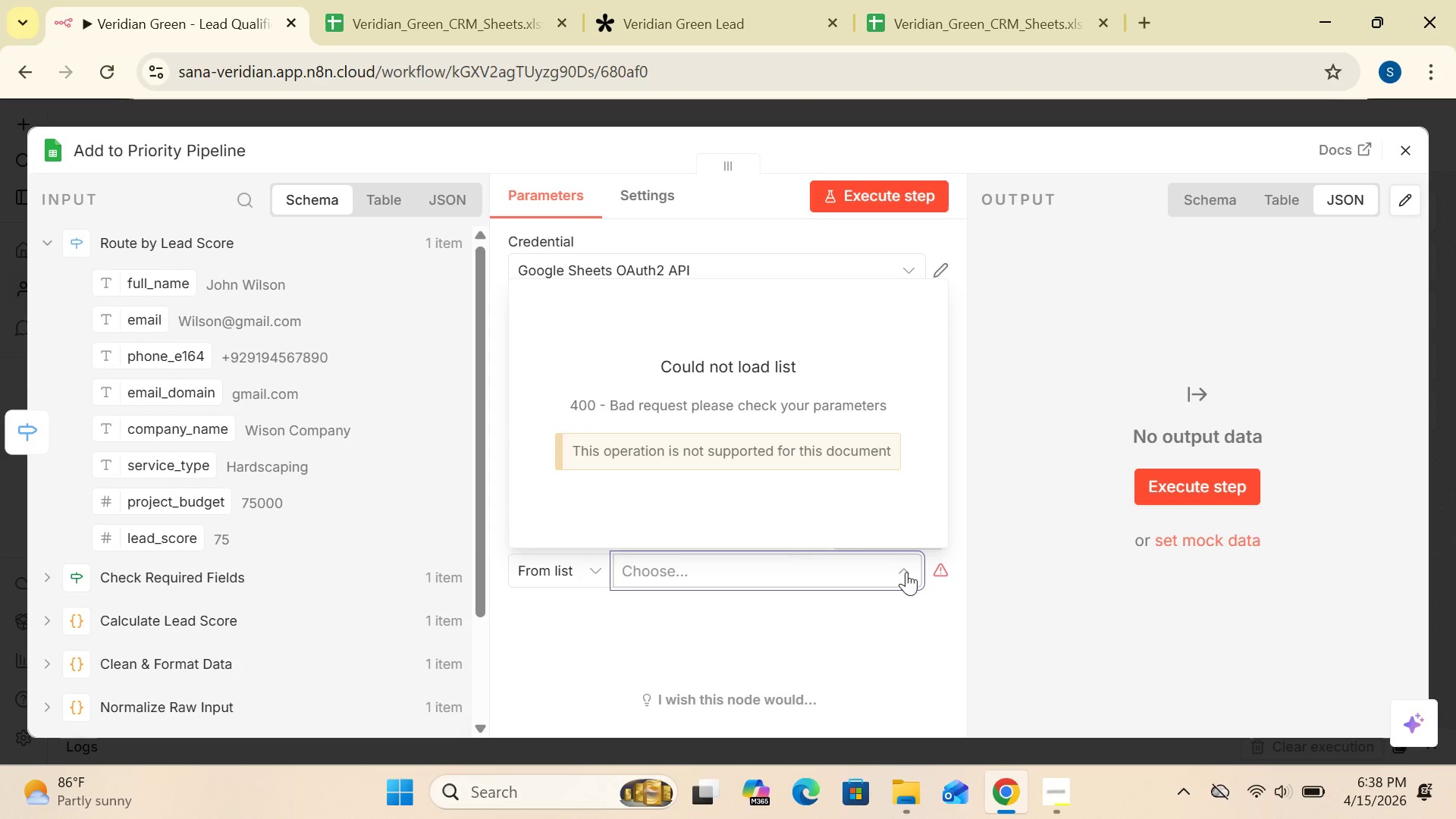 
wait(21.08)
 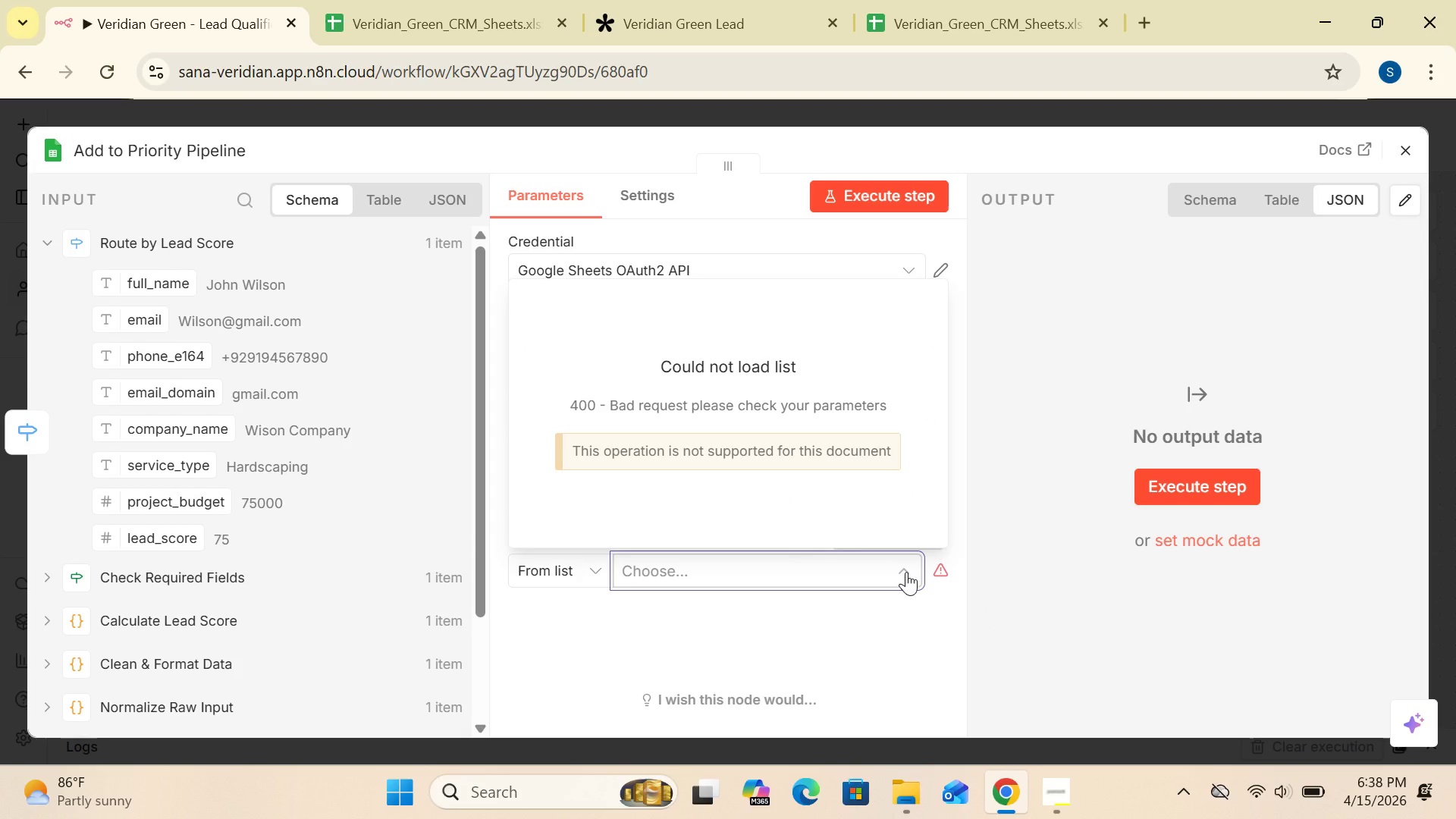 
left_click([768, 569])
 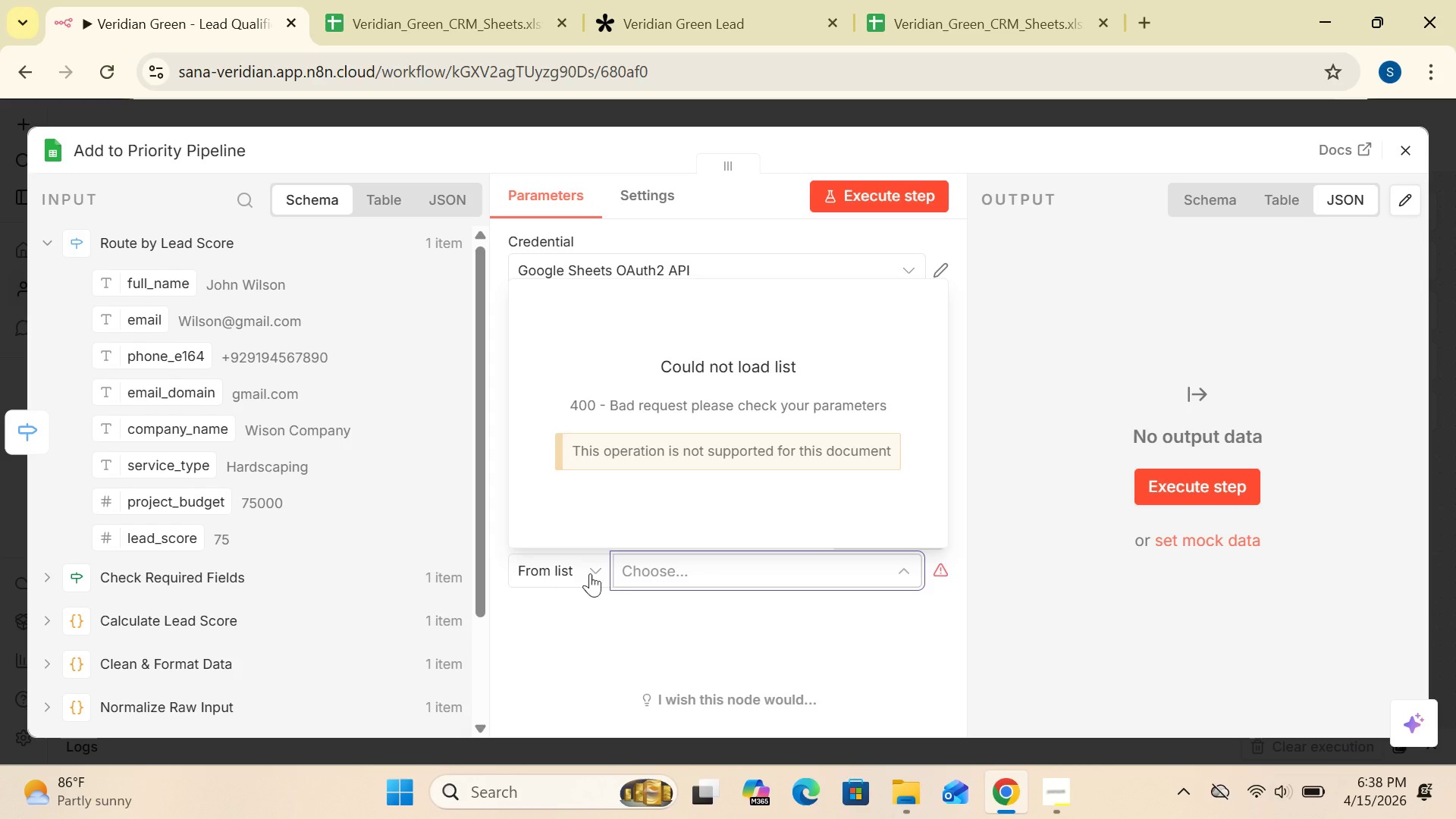 
left_click([1134, 647])
 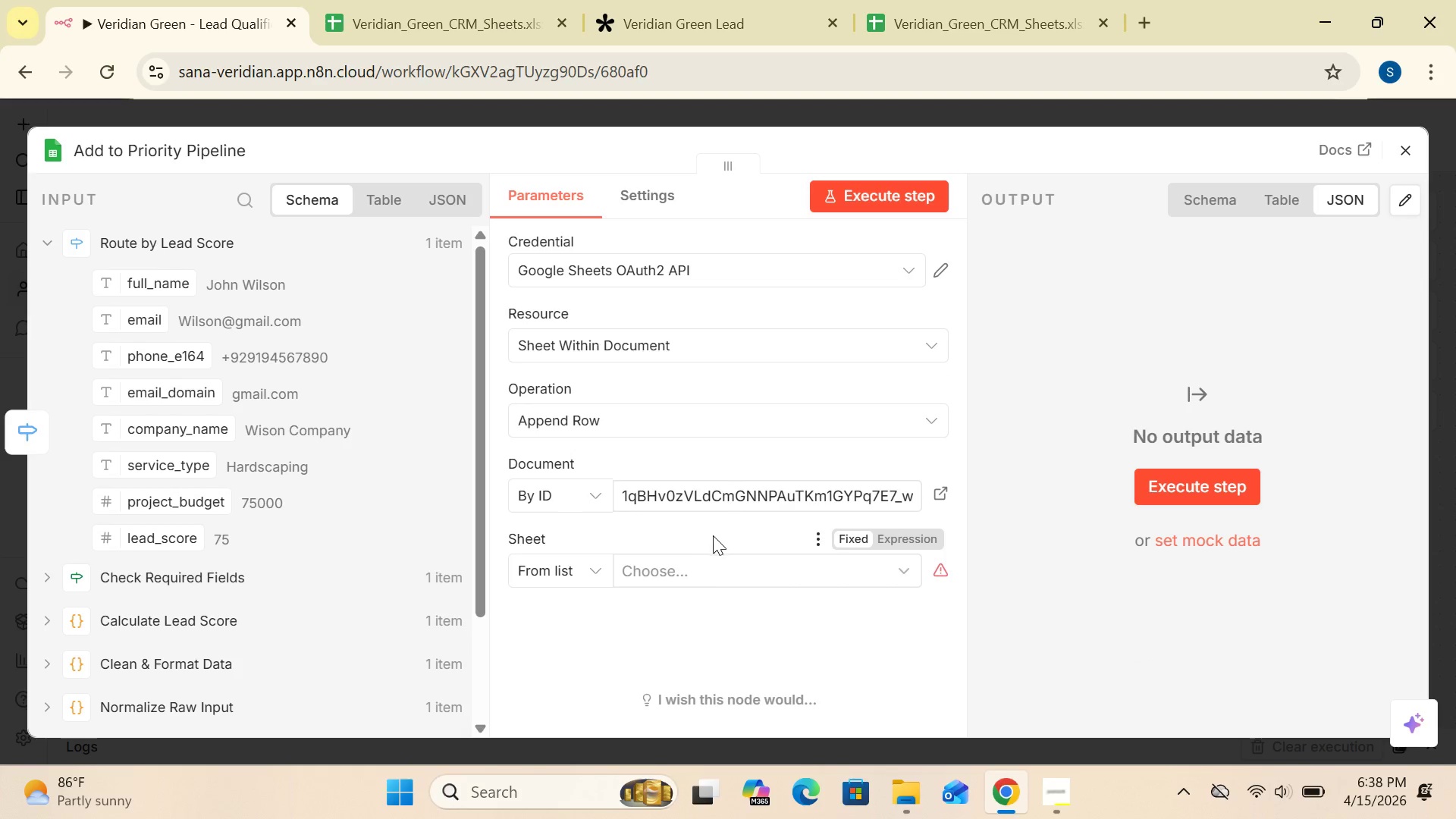 
wait(14.36)
 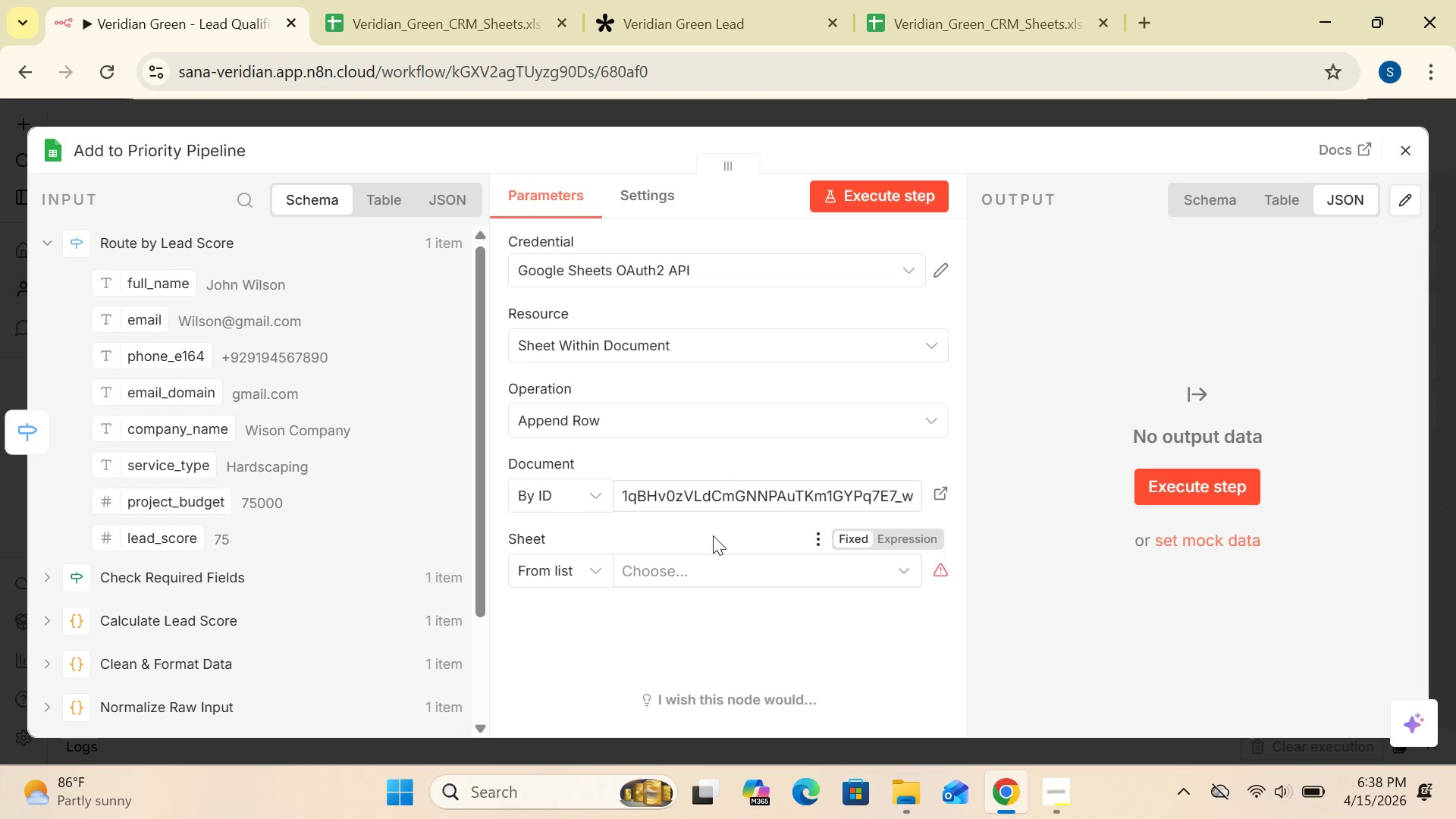 
left_click([588, 487])
 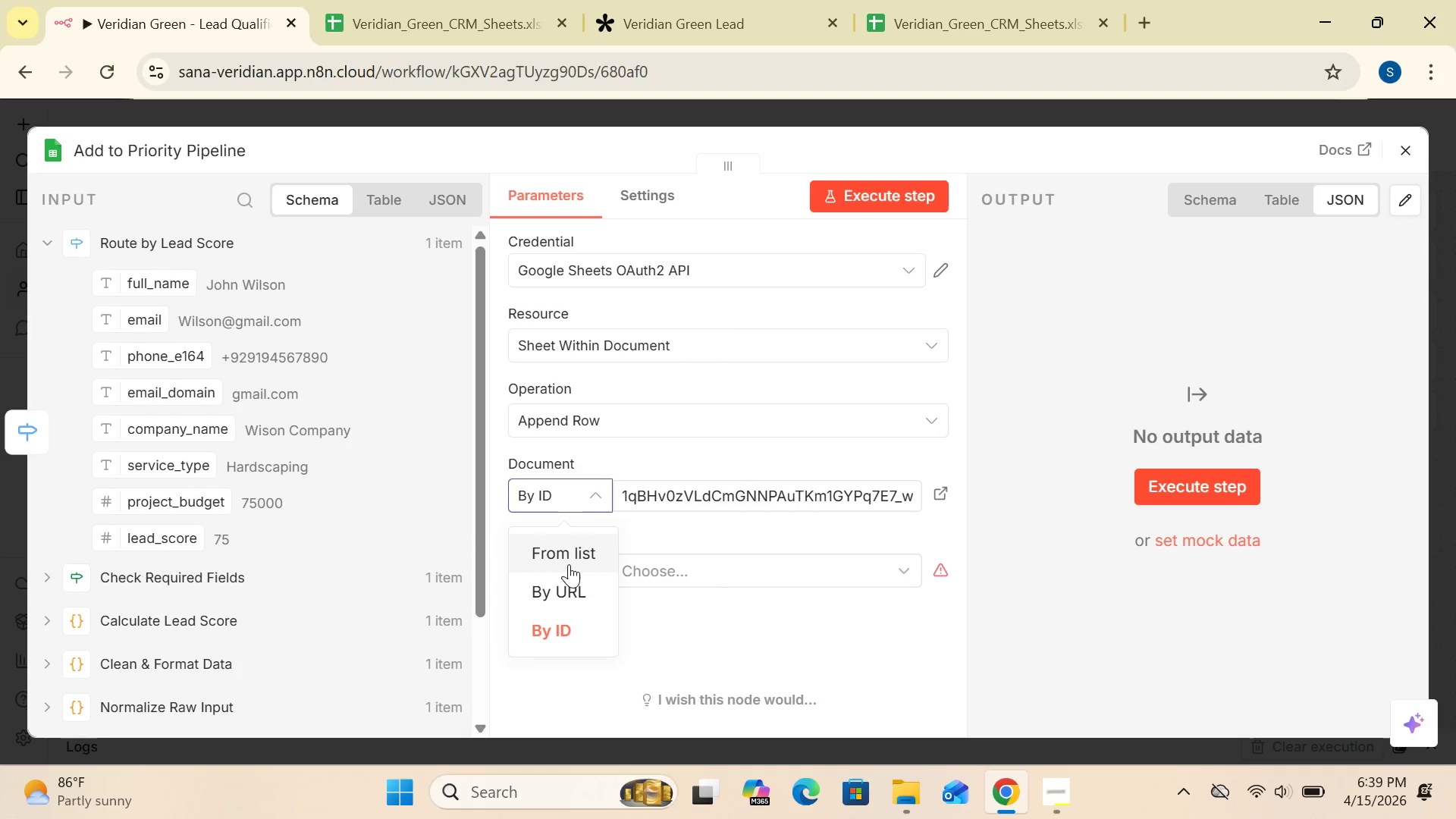 
left_click([569, 554])
 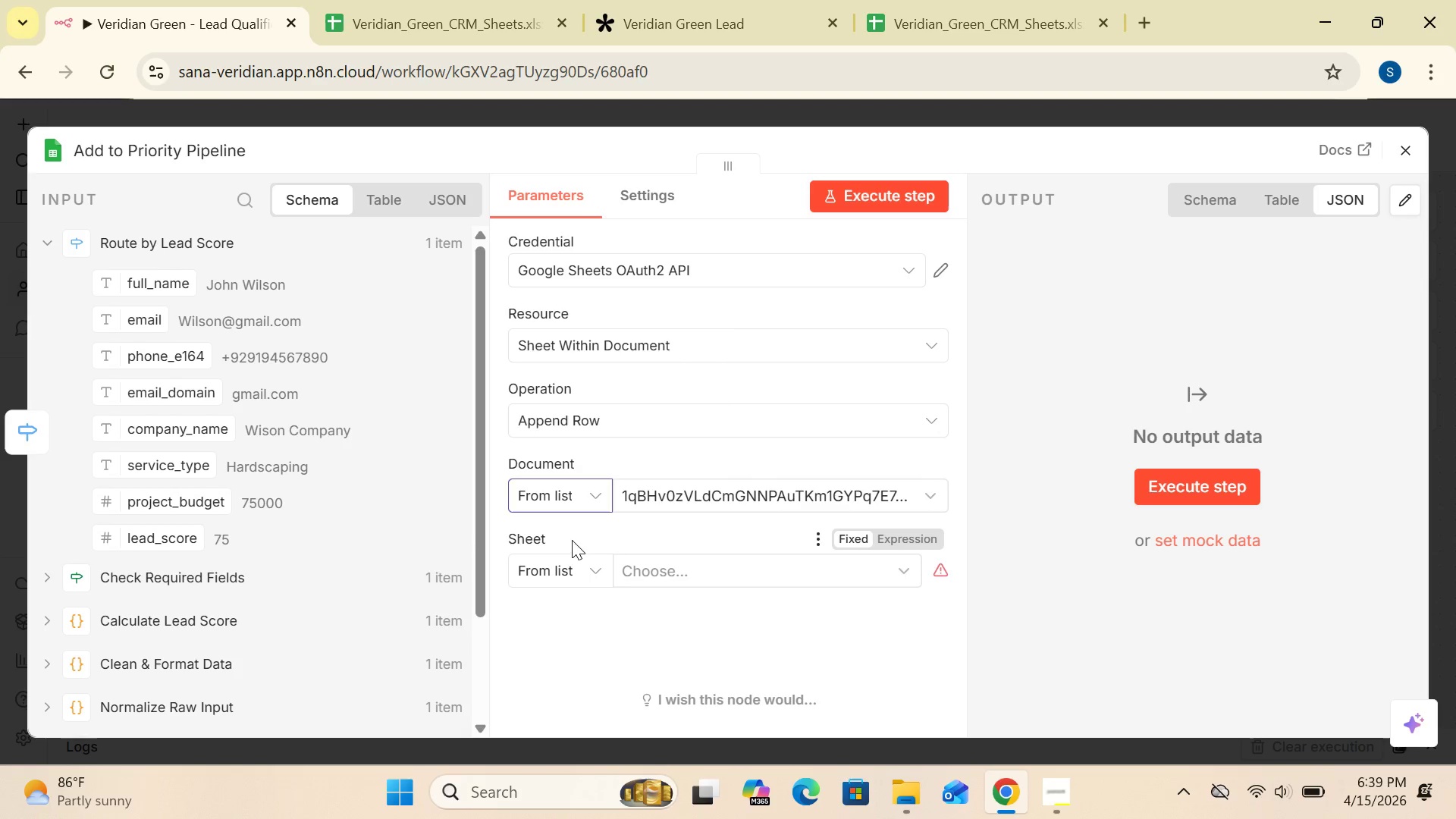 
mouse_move([688, 571])
 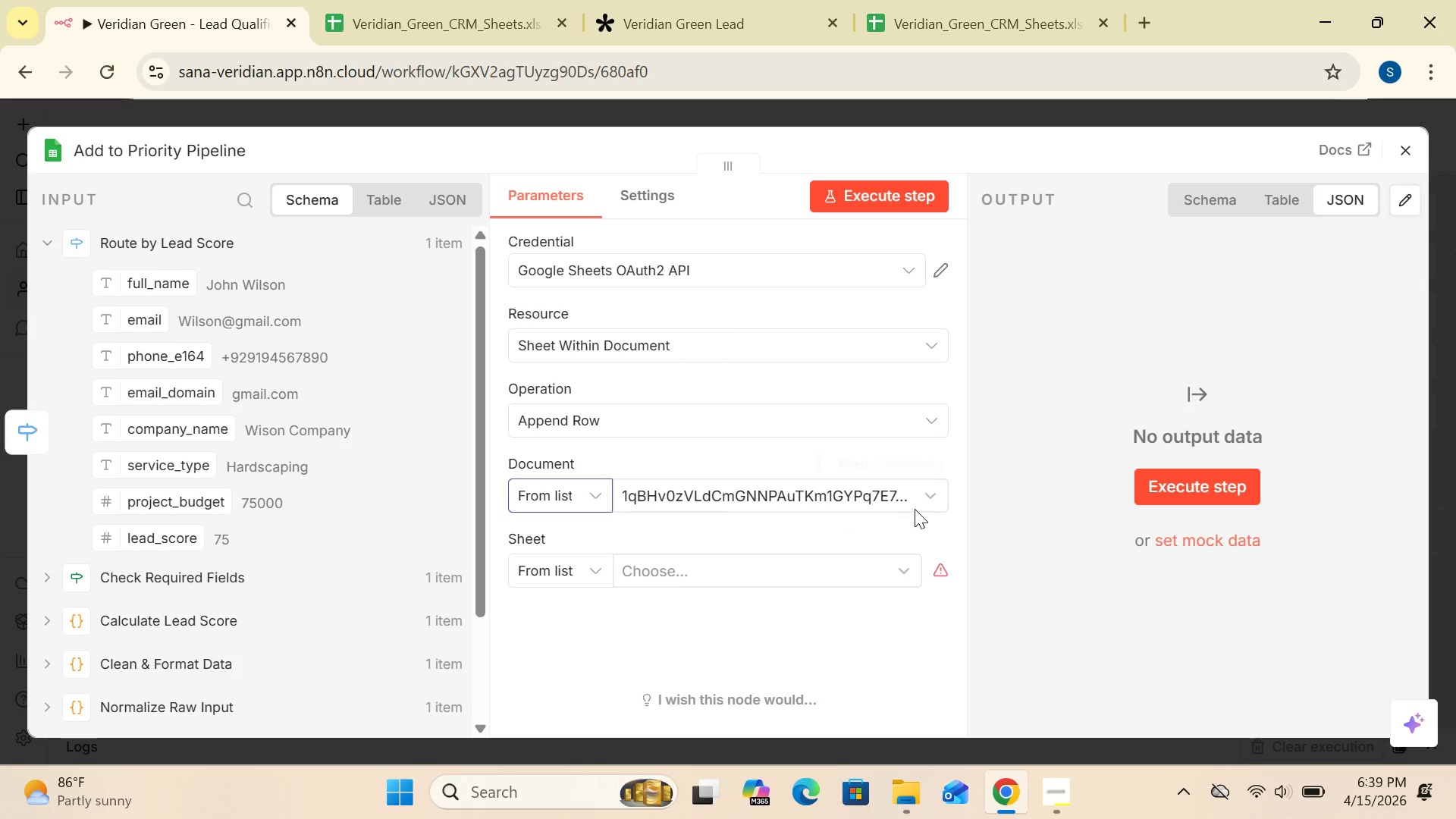 
left_click([928, 497])
 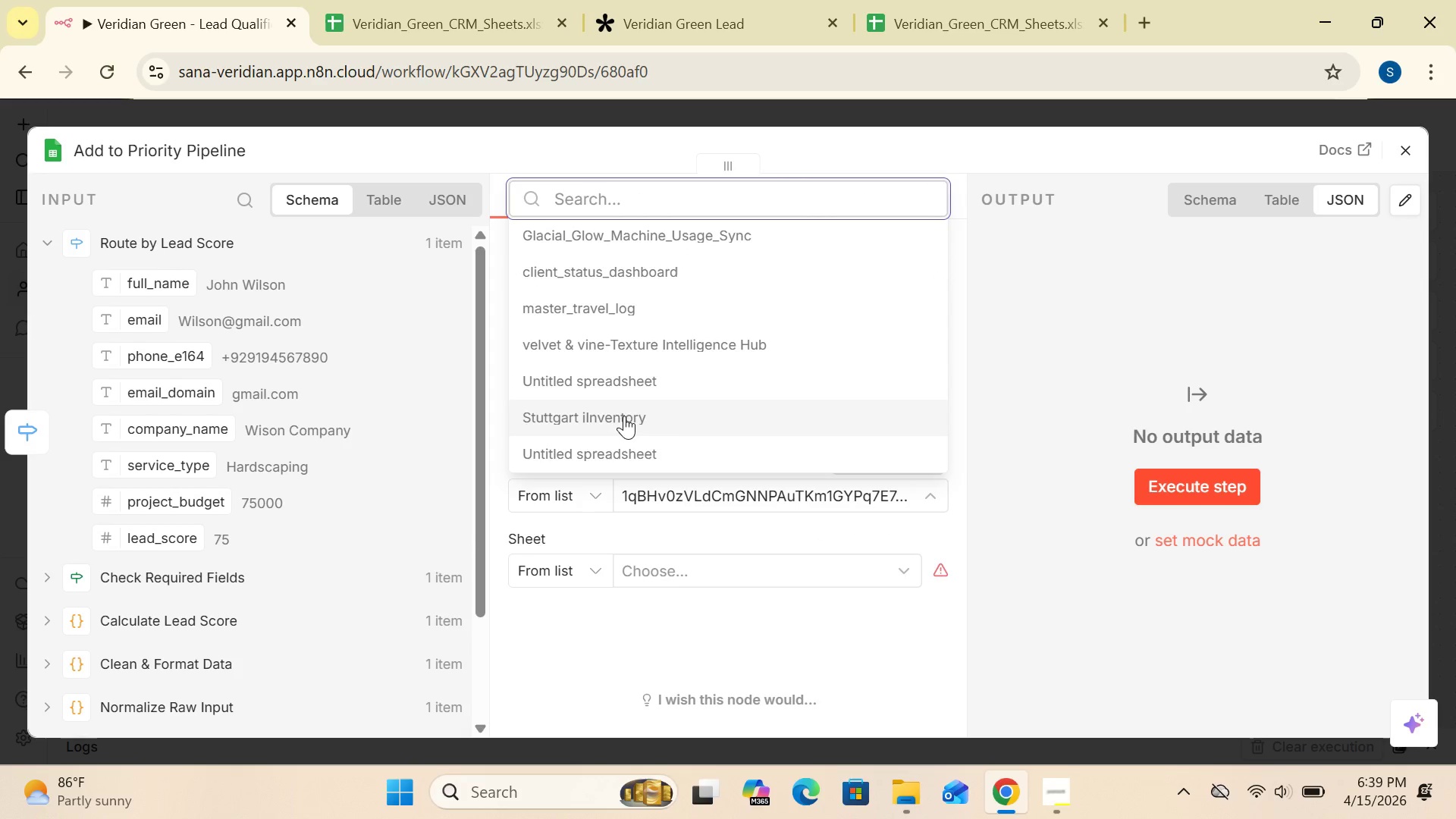 
wait(7.22)
 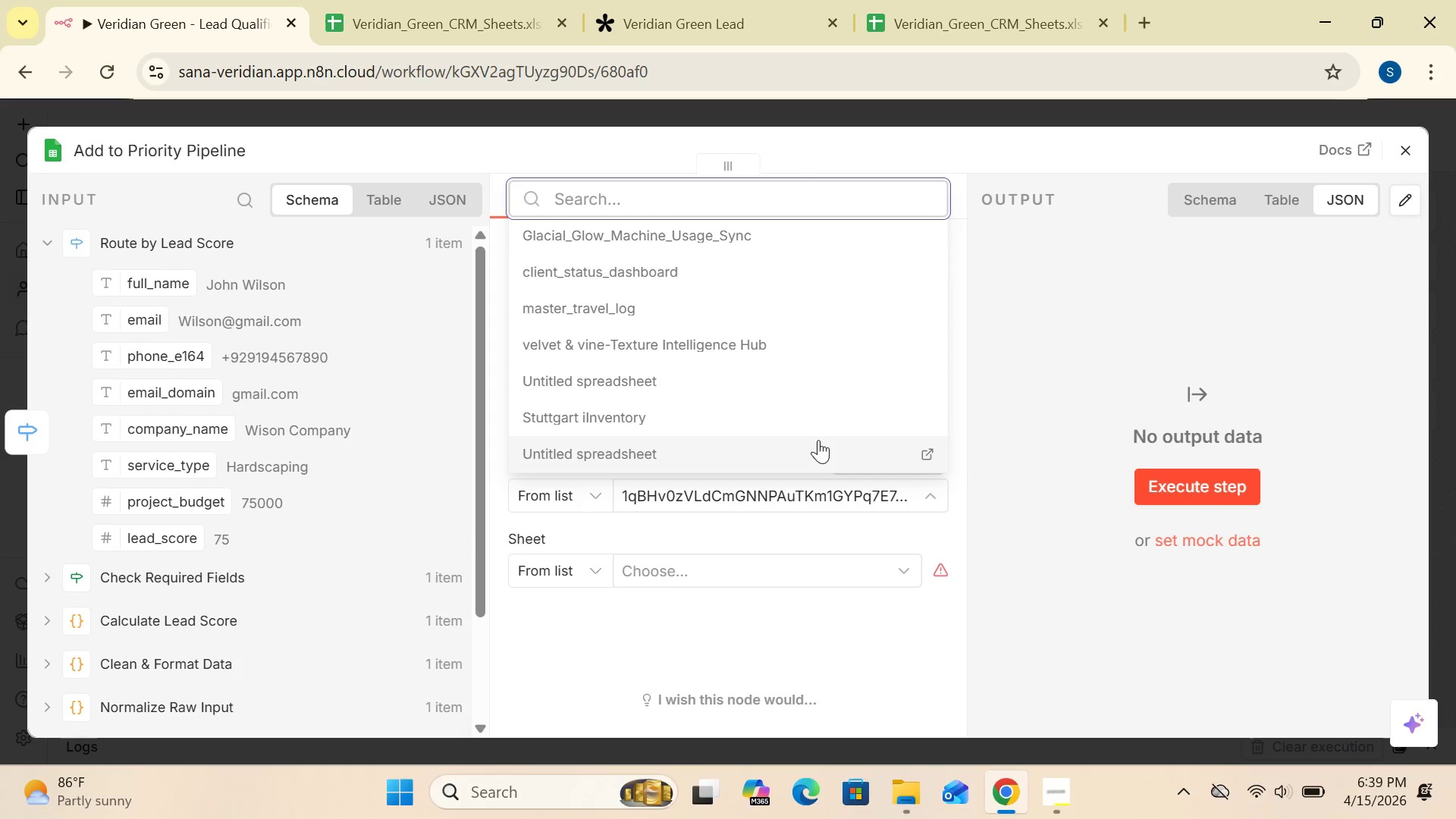 
left_click([1062, 323])
 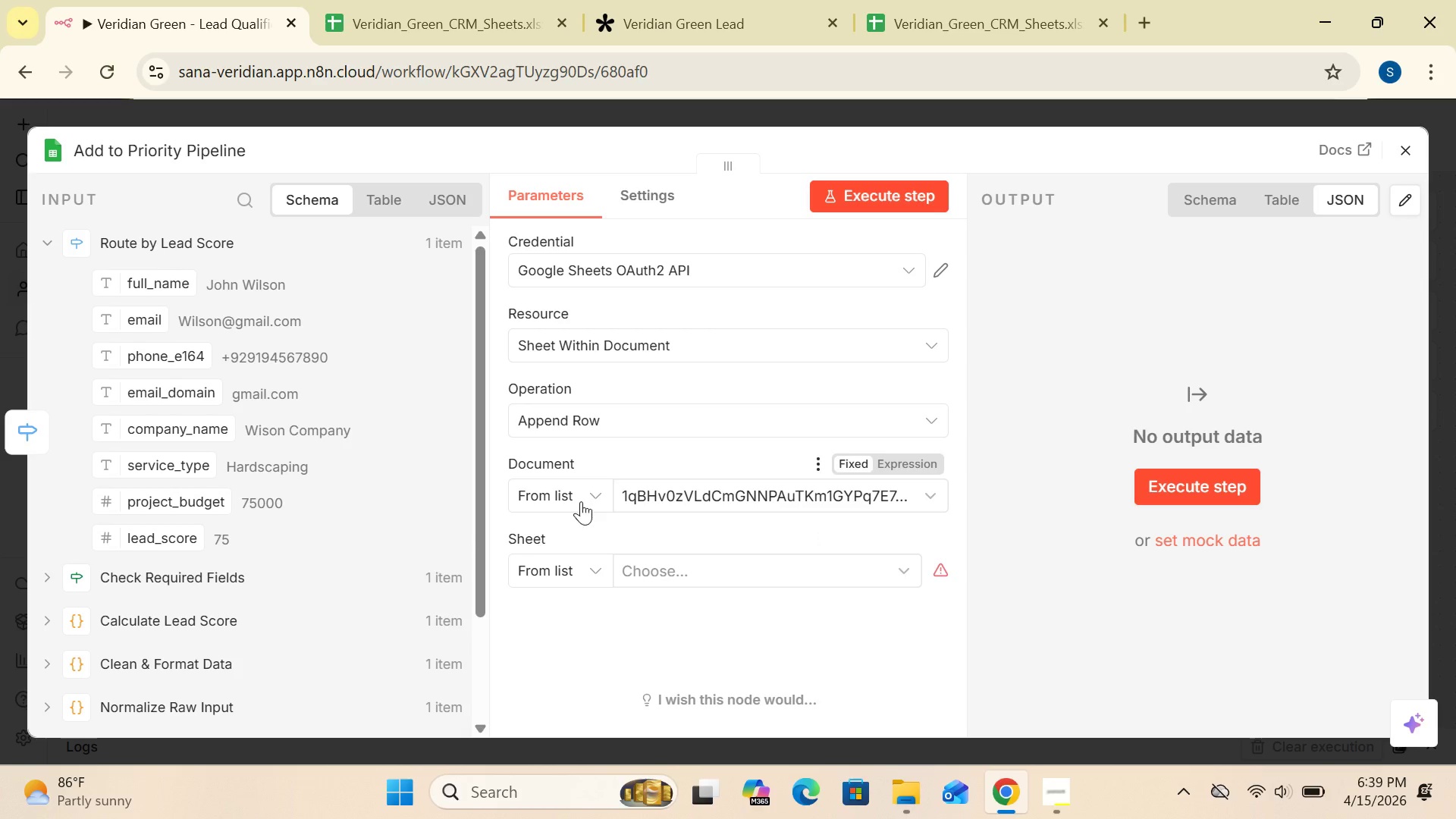 
left_click([601, 494])
 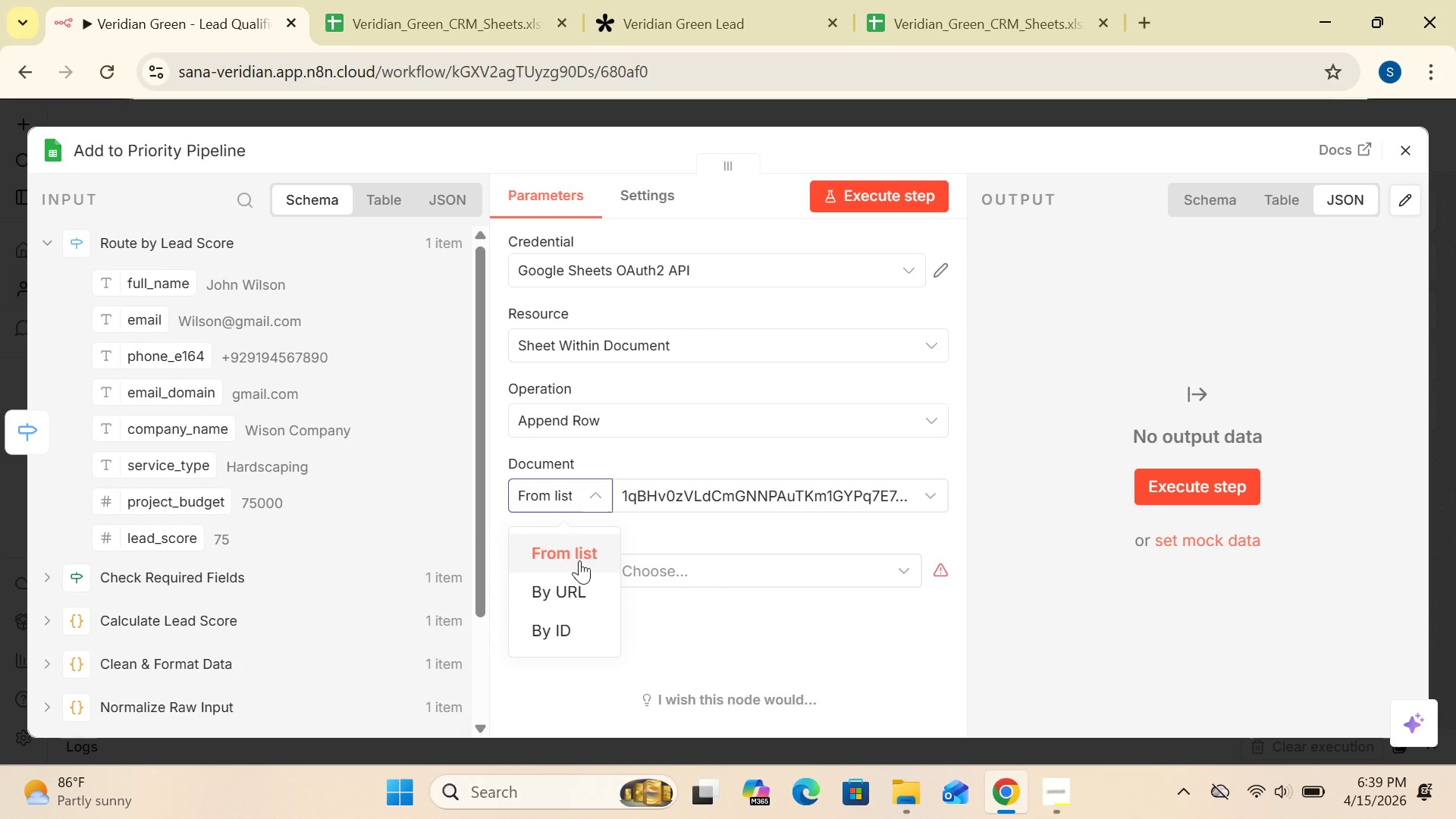 
left_click([579, 547])
 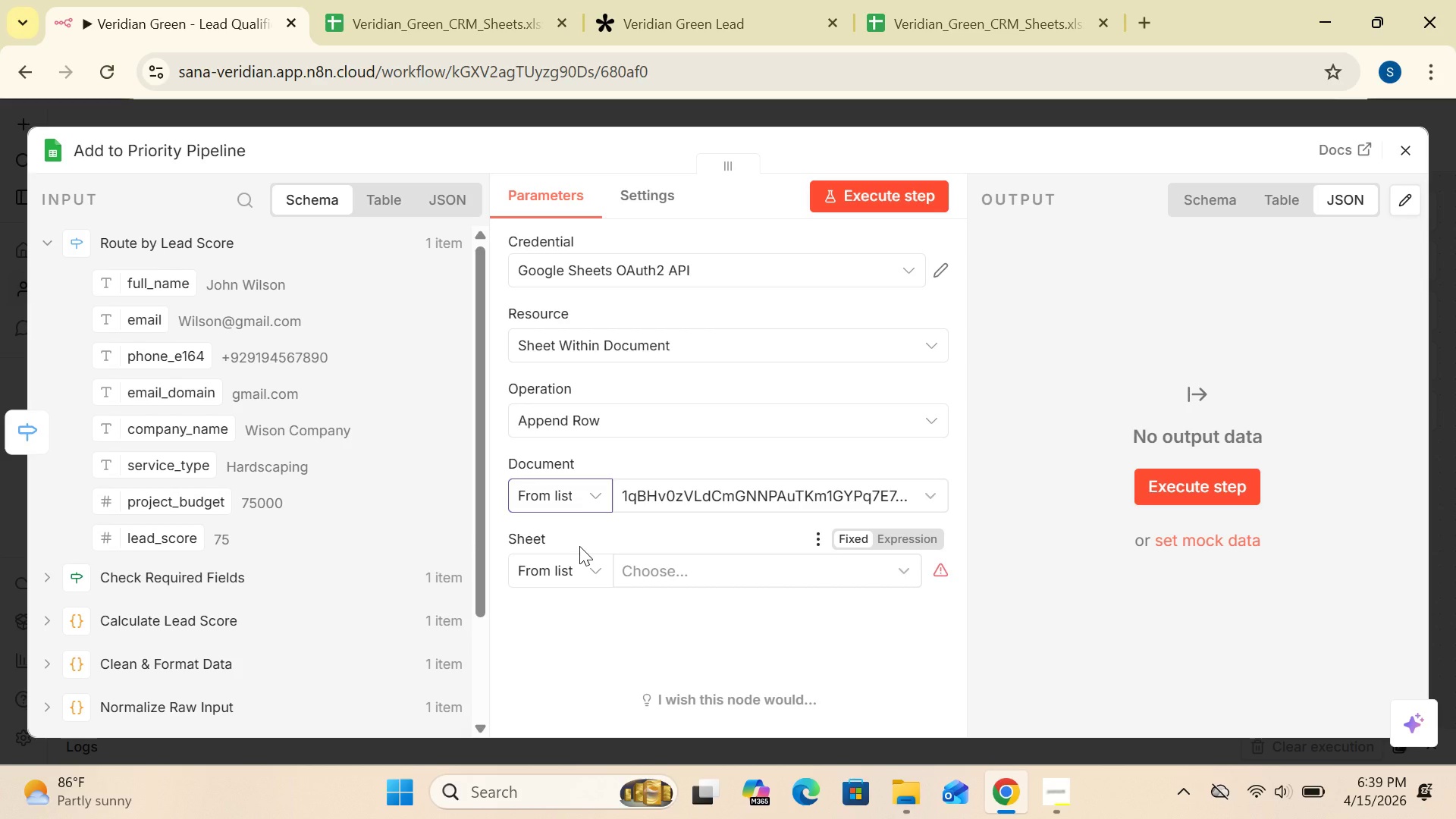 
wait(11.49)
 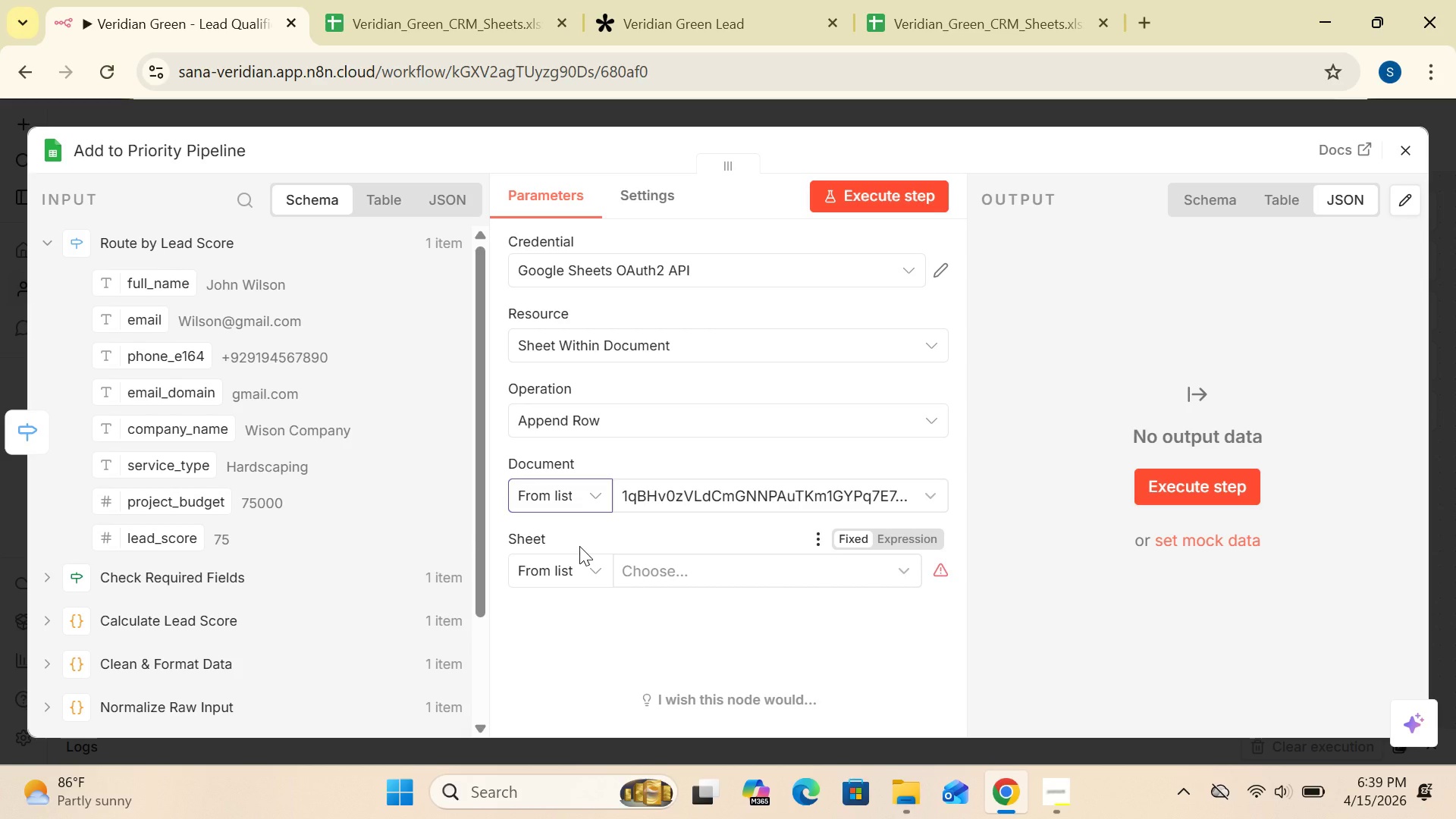 
left_click([597, 492])
 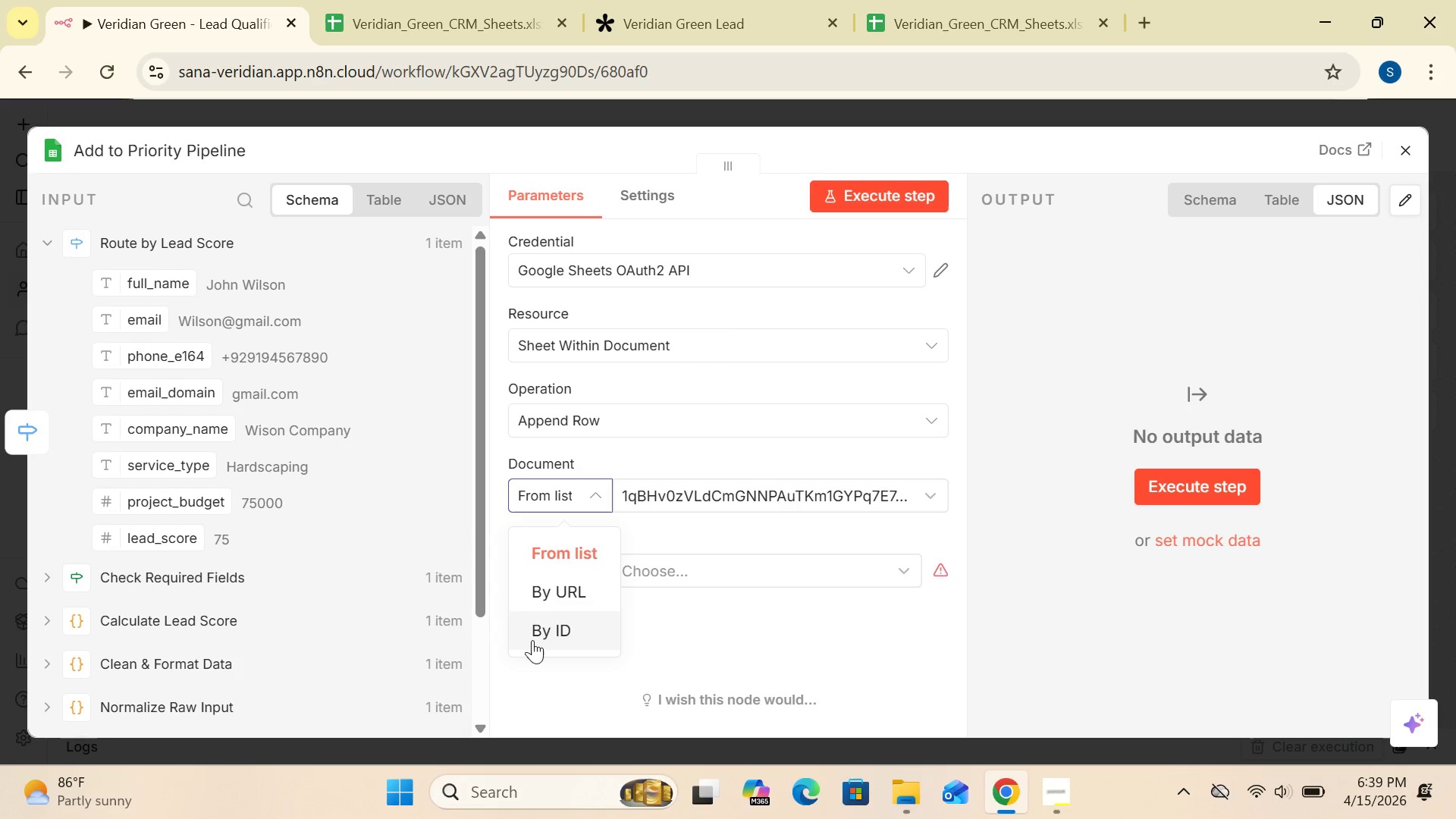 
left_click([537, 629])
 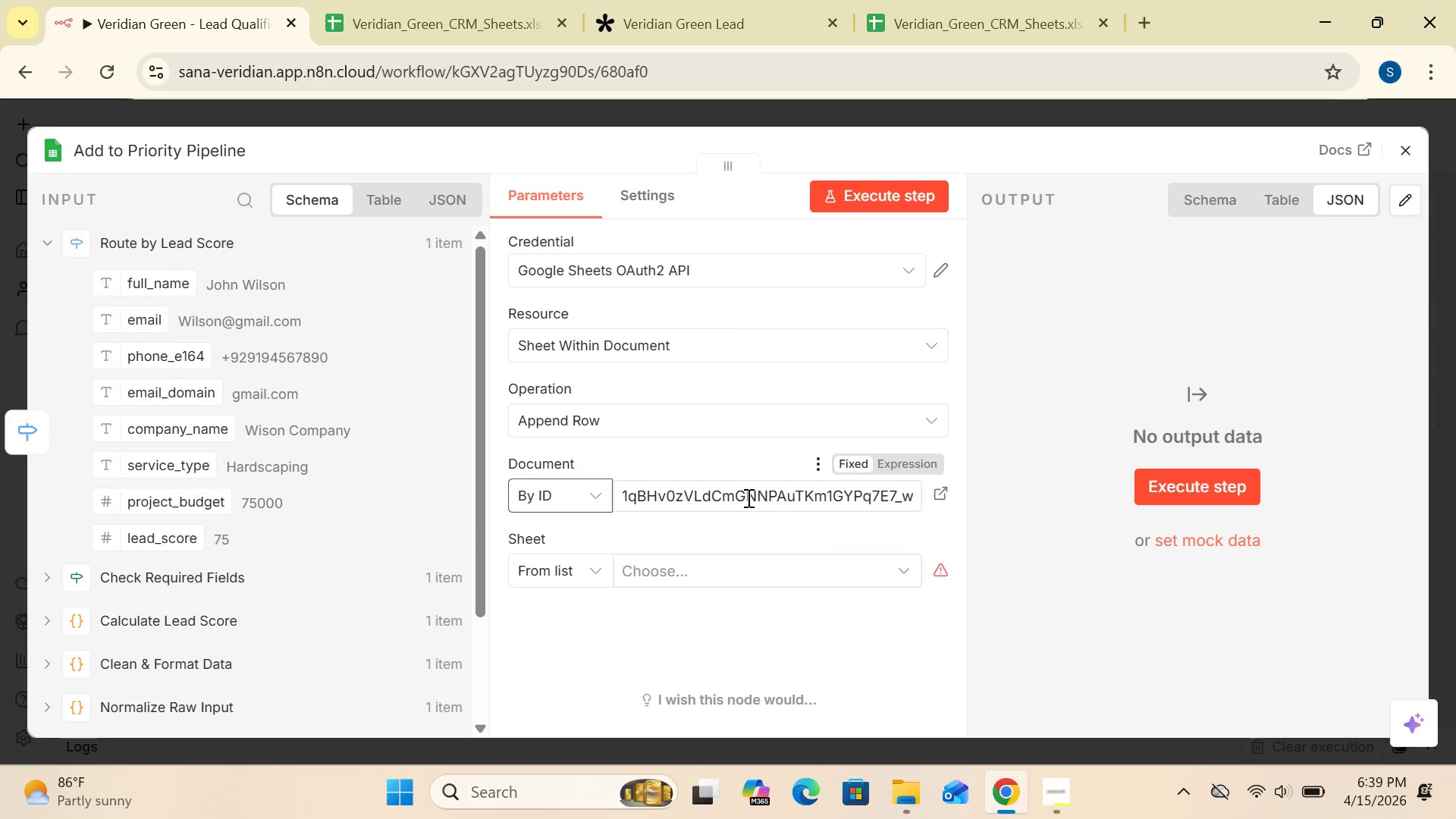 
left_click([747, 497])
 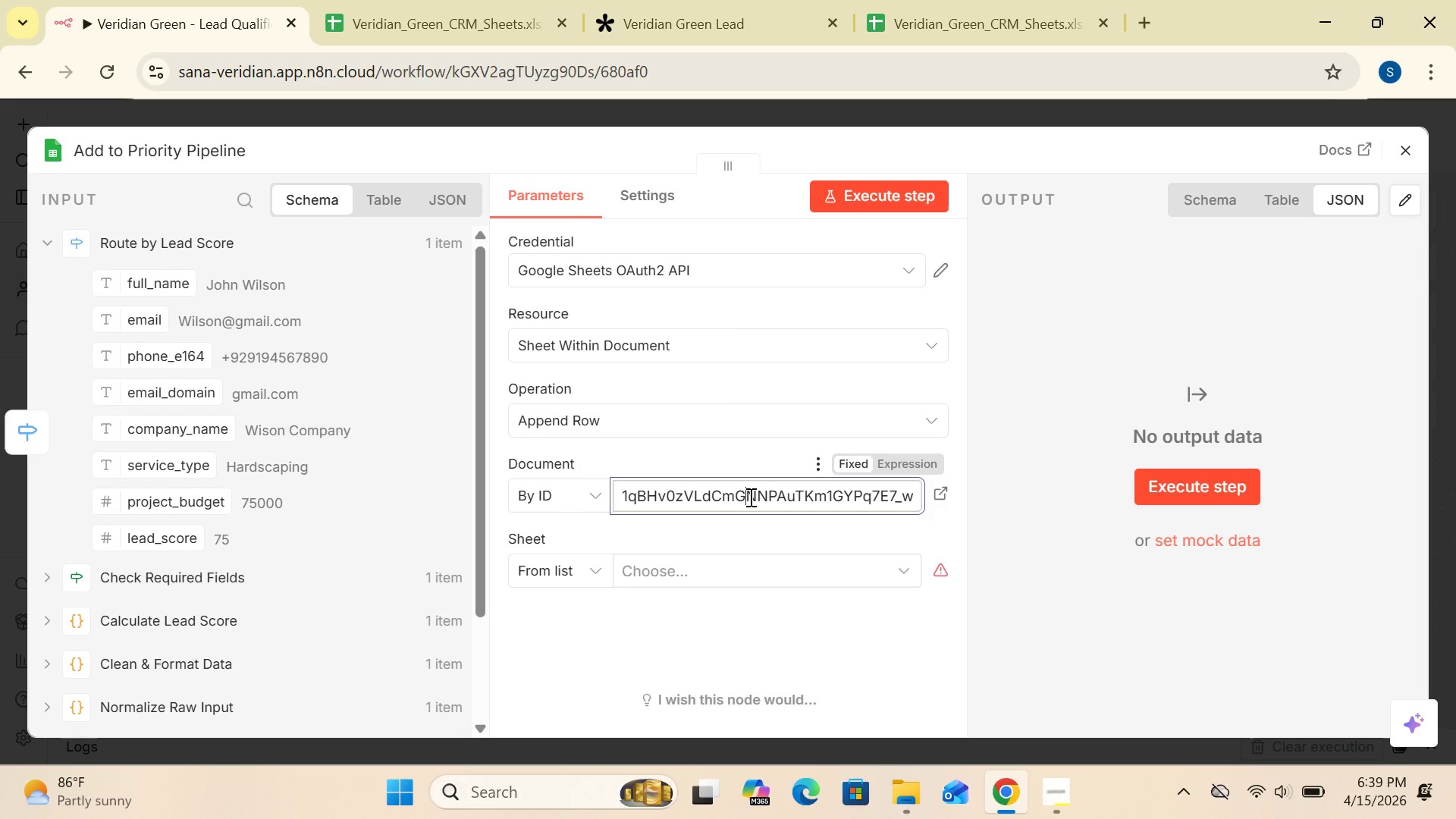 
key(Control+A)
 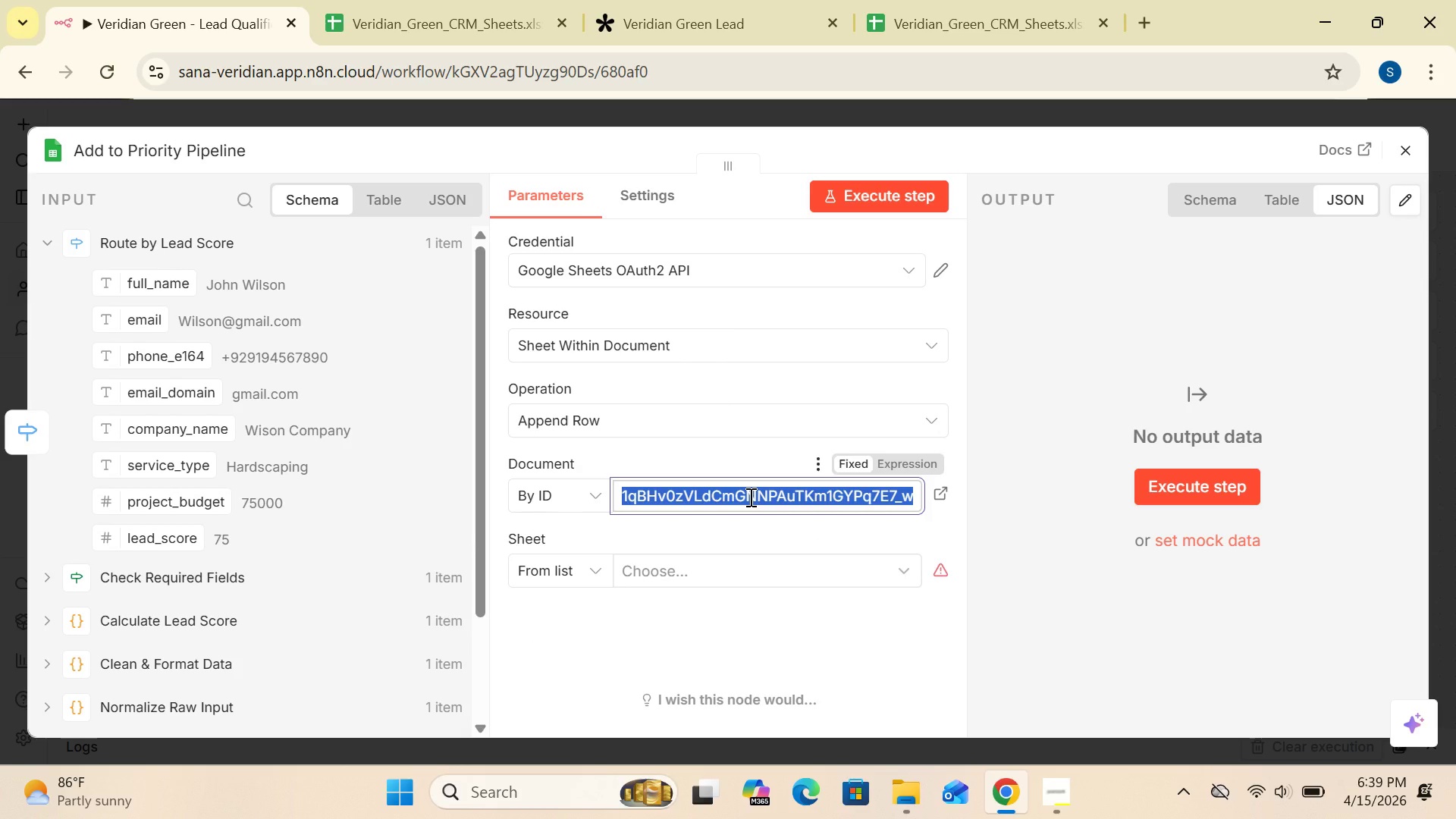 
key(Backspace)
 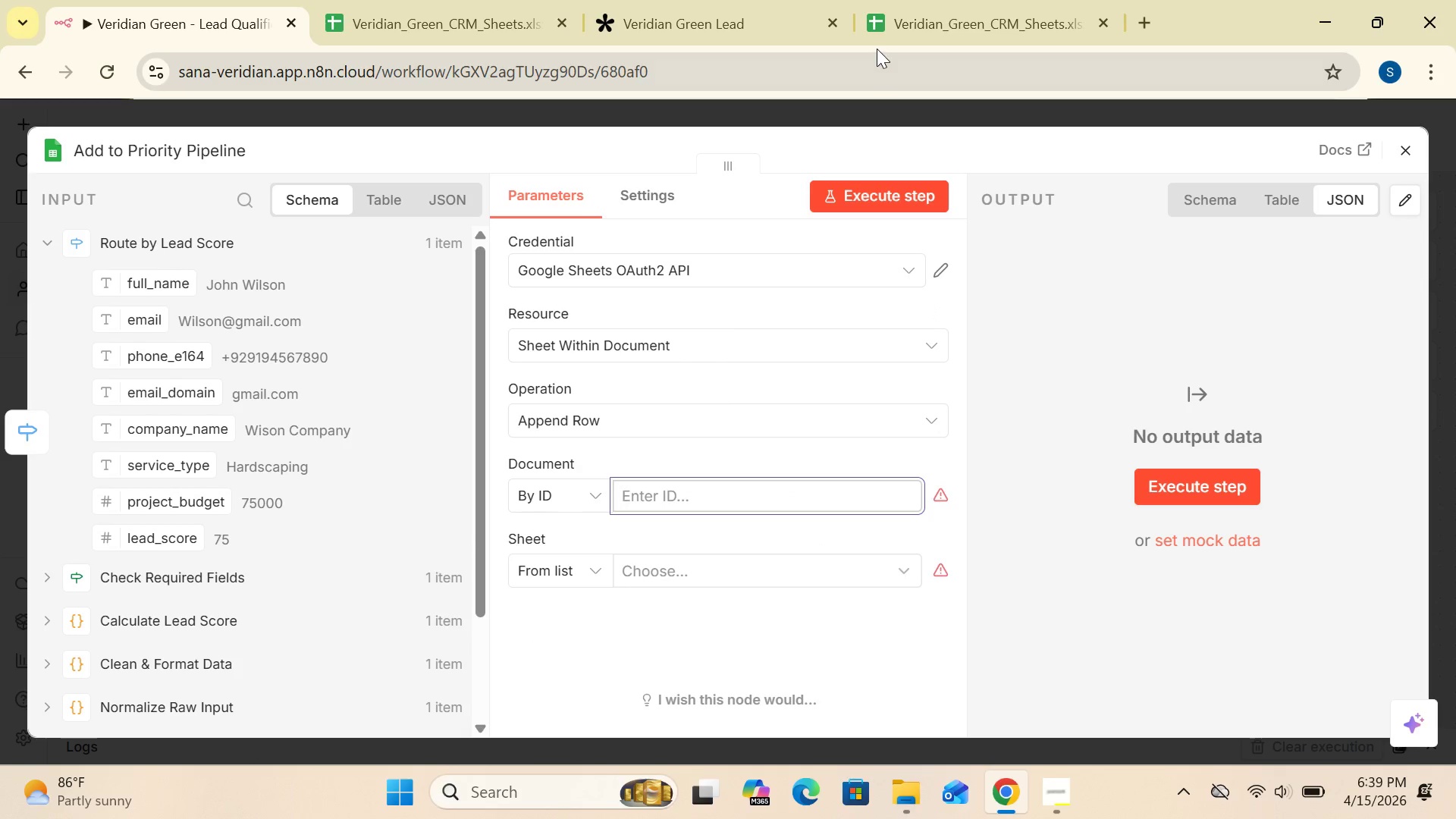 
left_click([883, 23])
 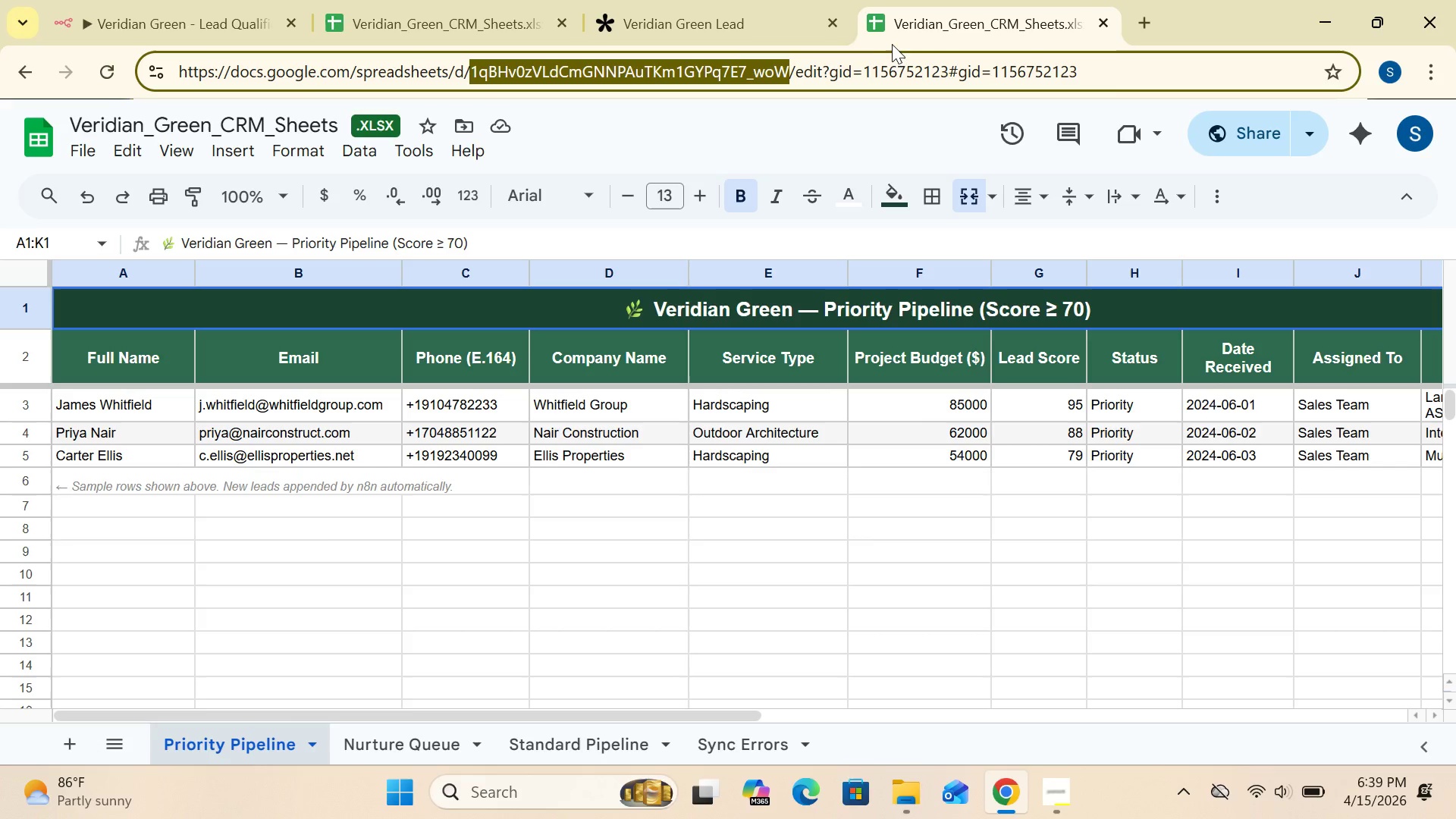 
mouse_move([887, 32])
 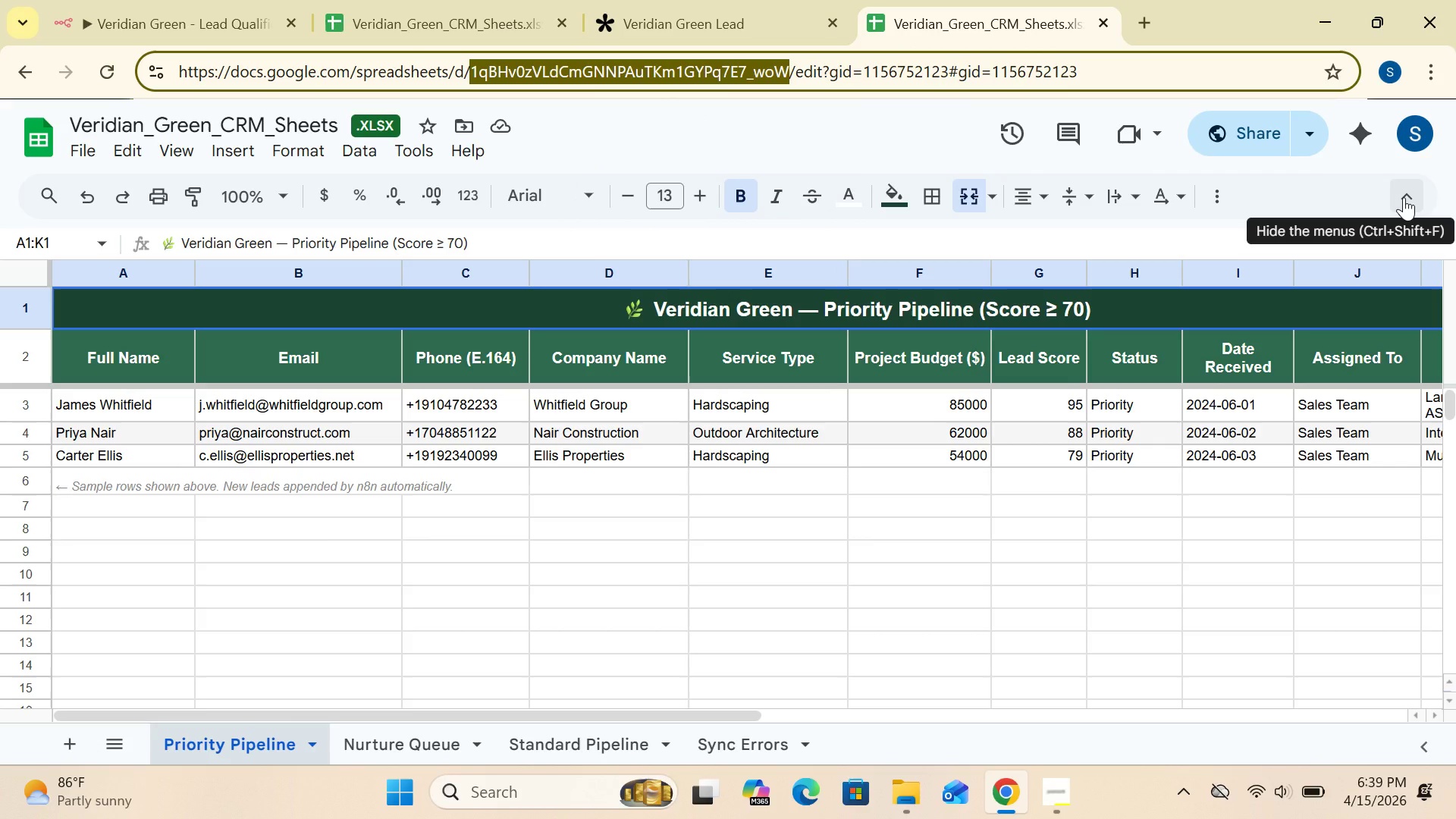 
key(Control+C)
 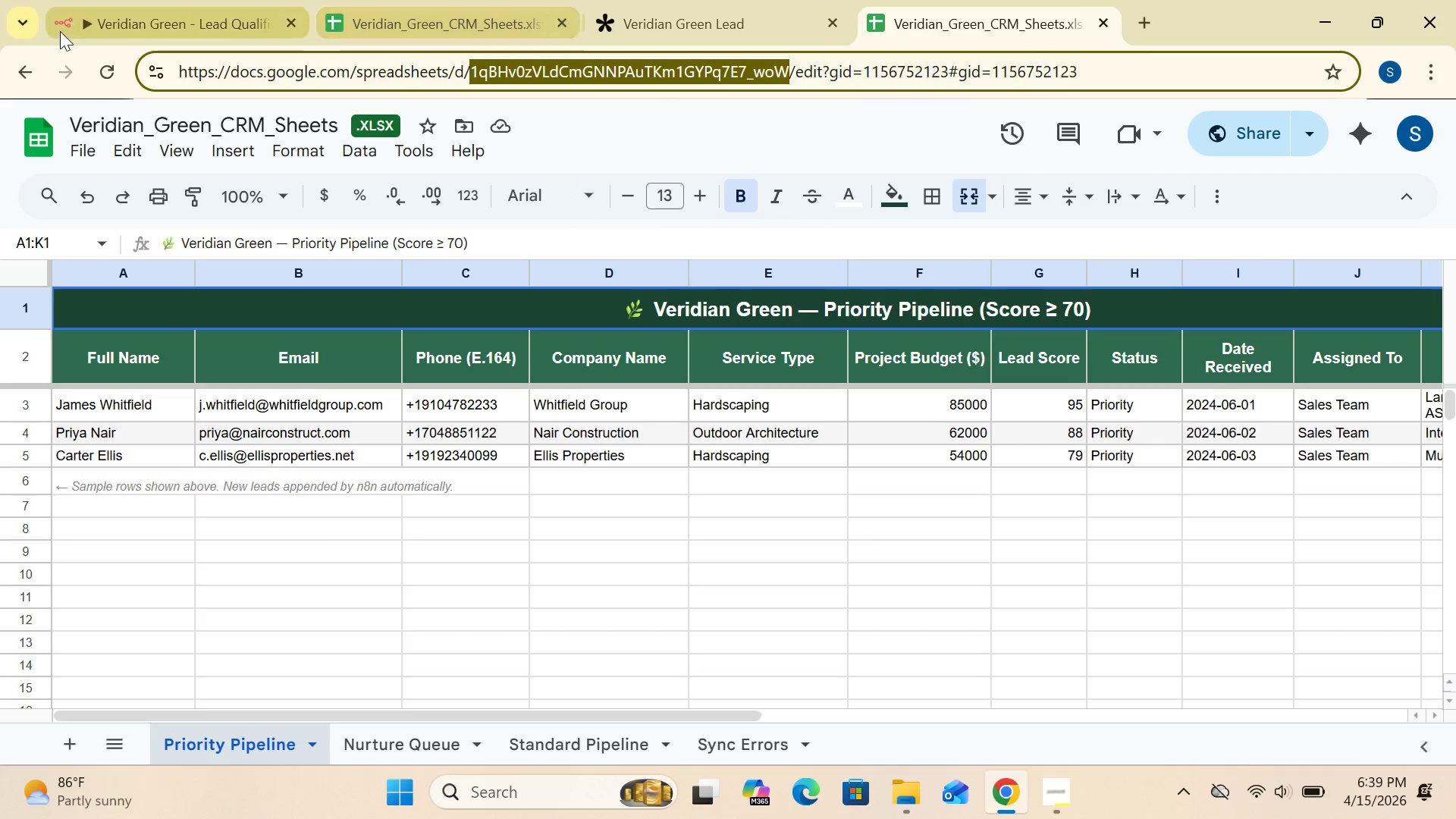 
left_click([123, 12])
 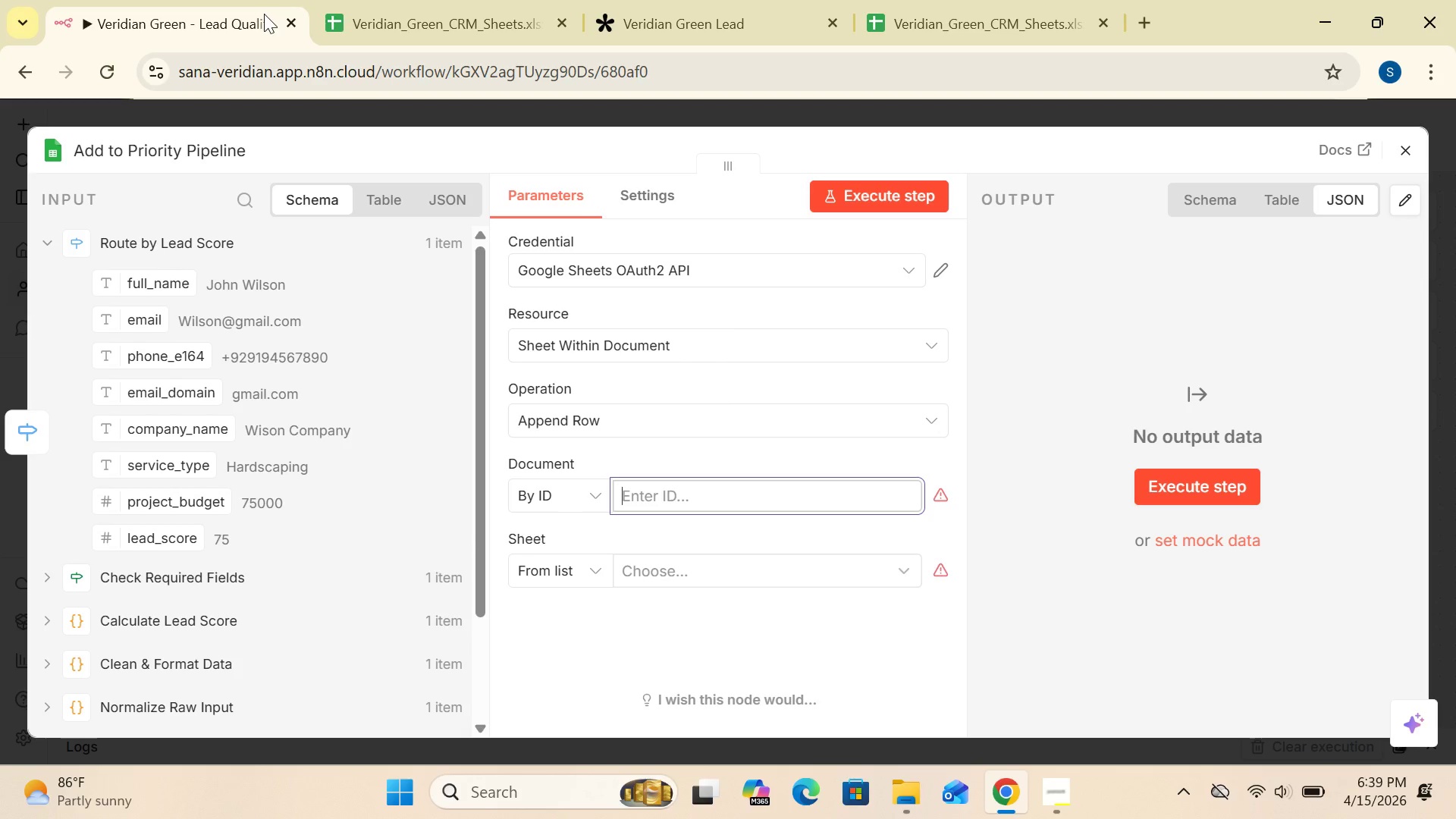 
key(Control+V)
 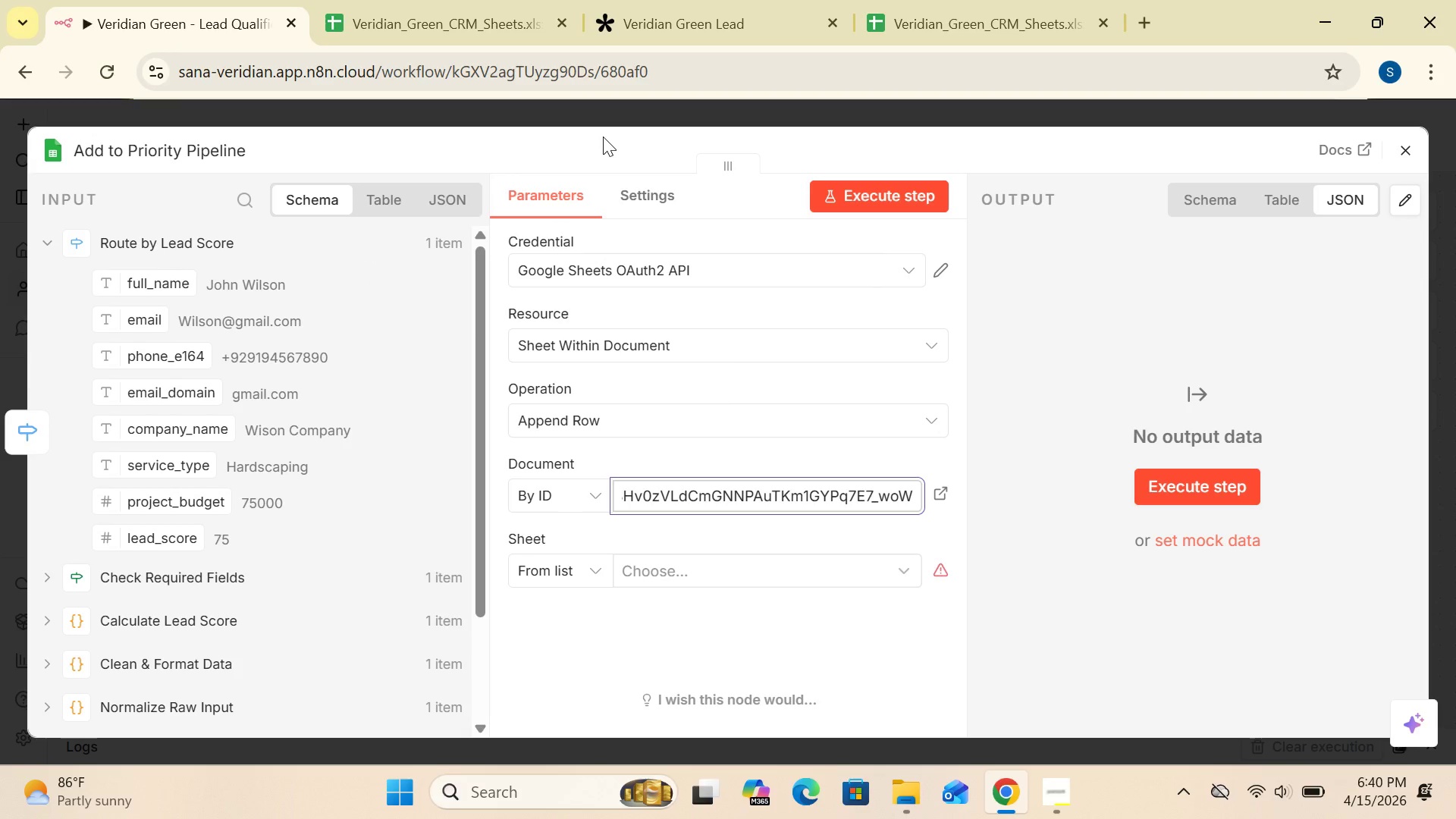 
wait(6.48)
 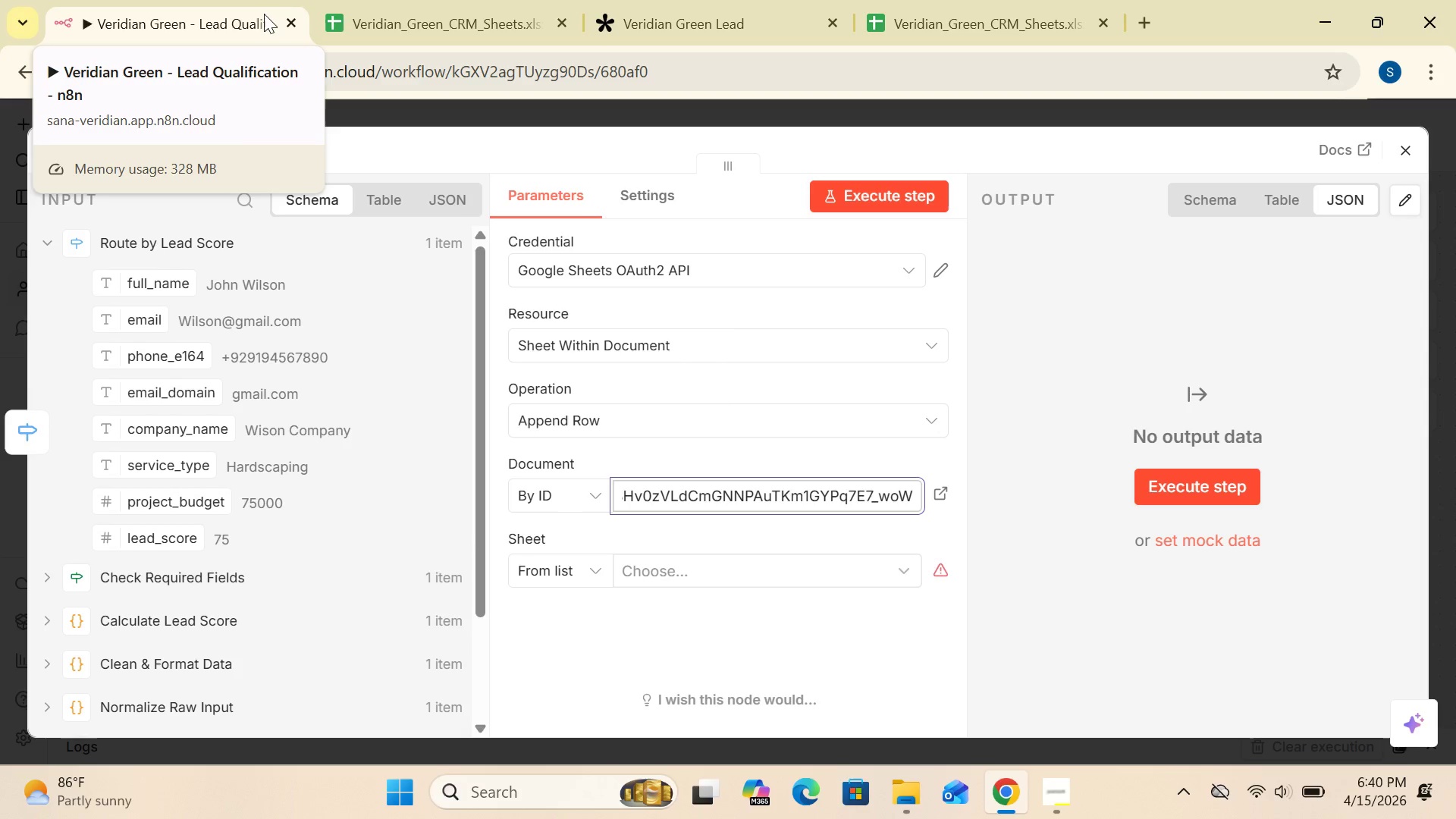 
left_click([1107, 365])
 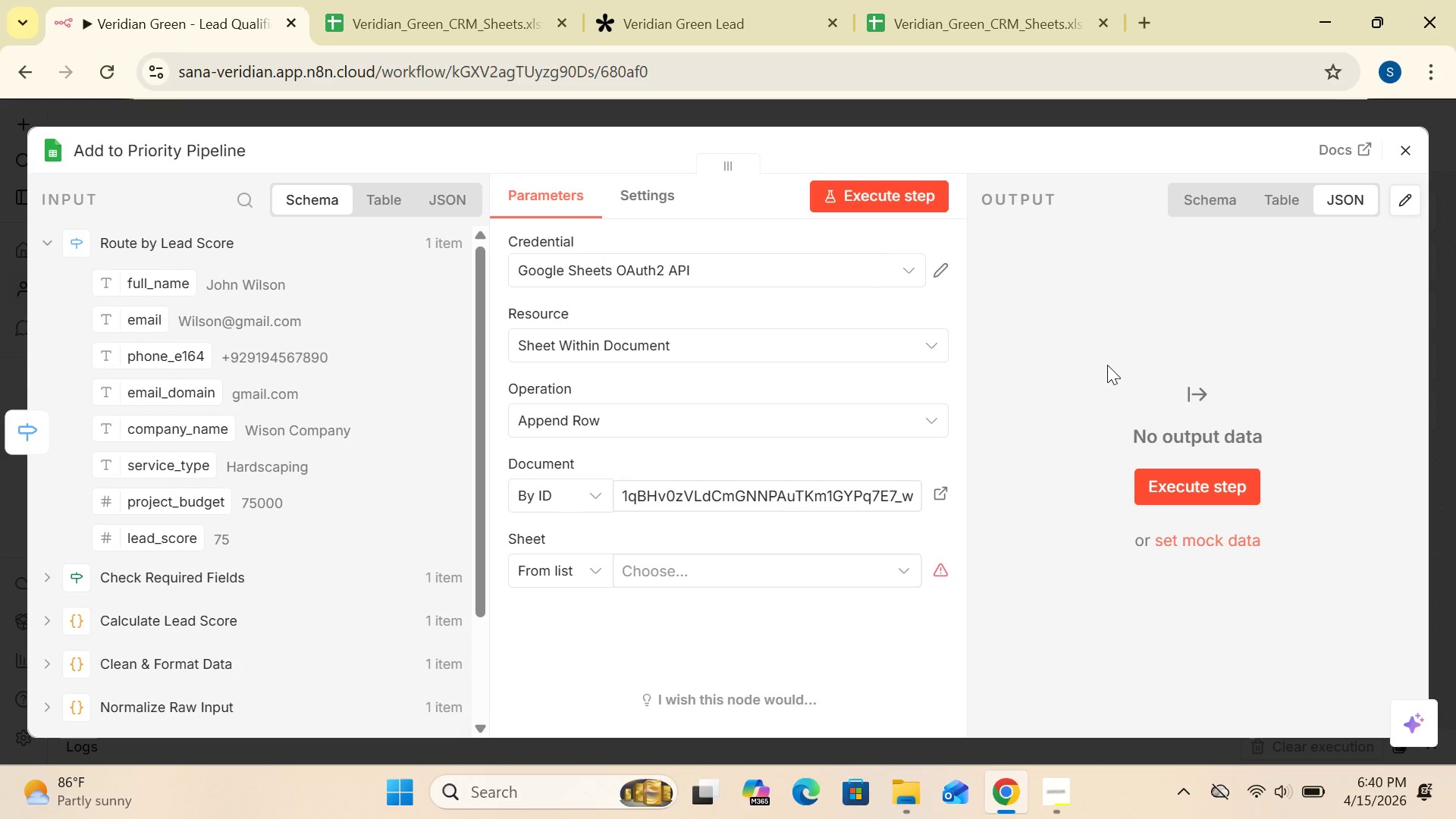 
wait(8.82)
 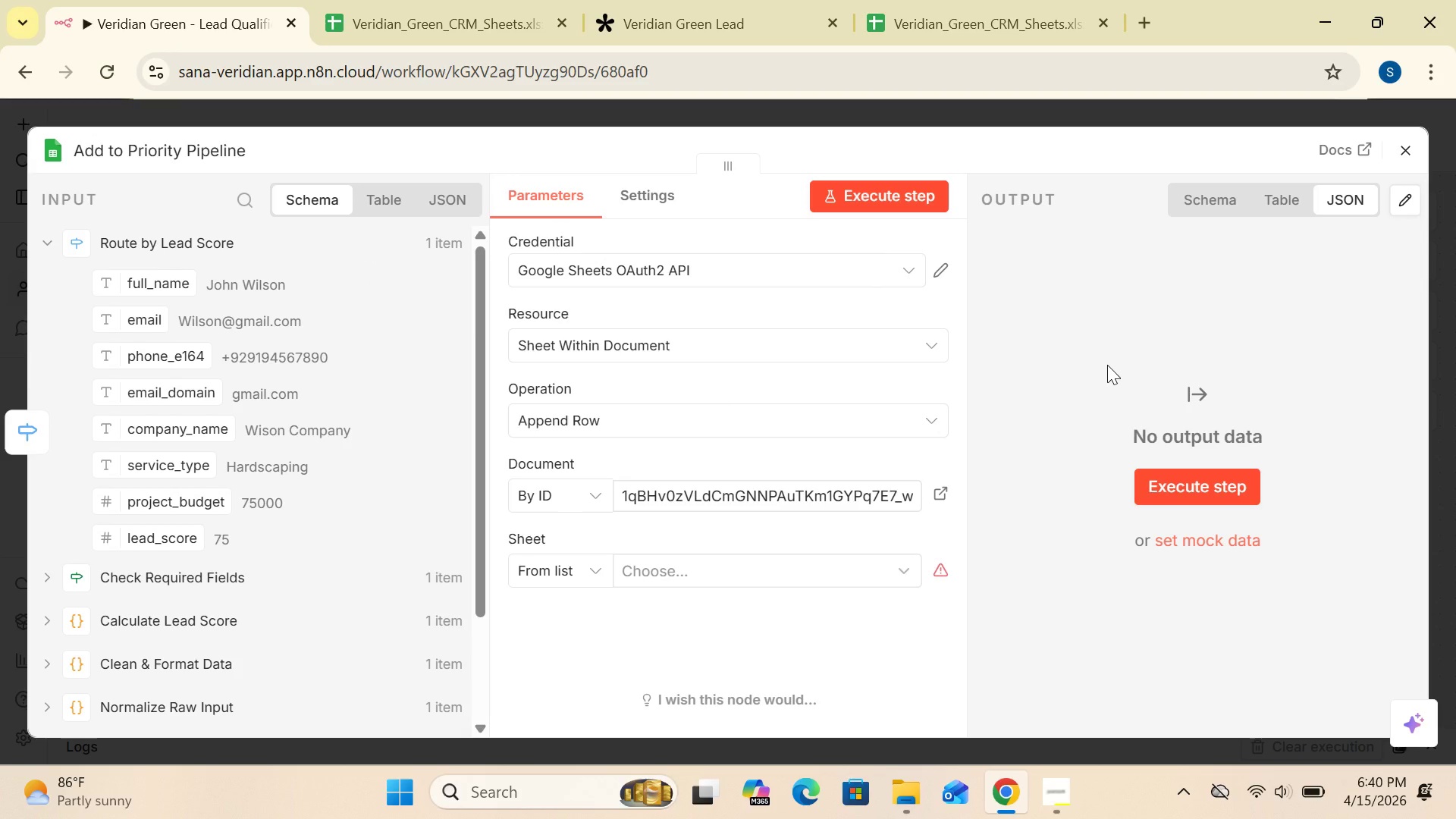 
mouse_move([602, 340])
 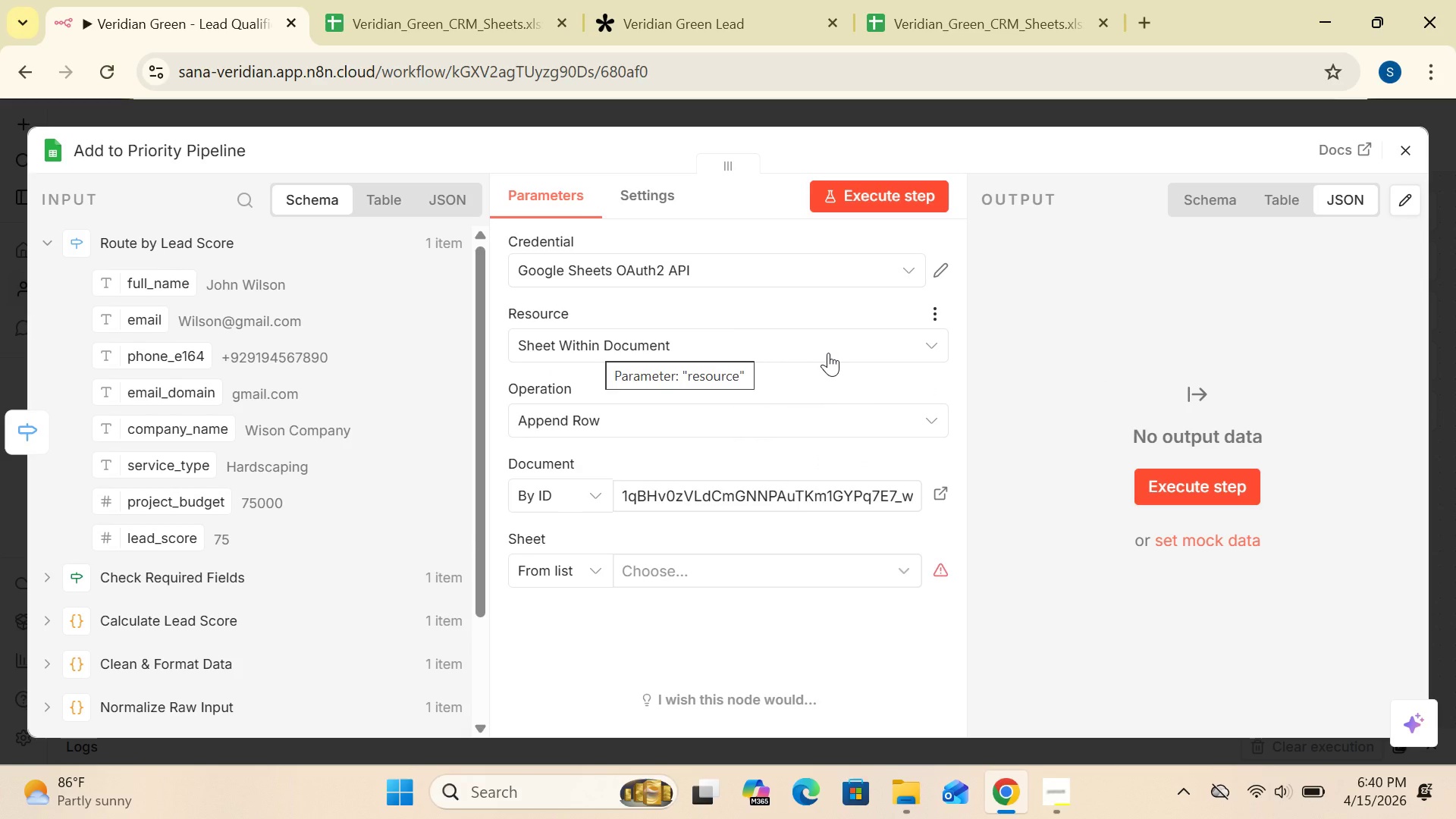 
wait(15.47)
 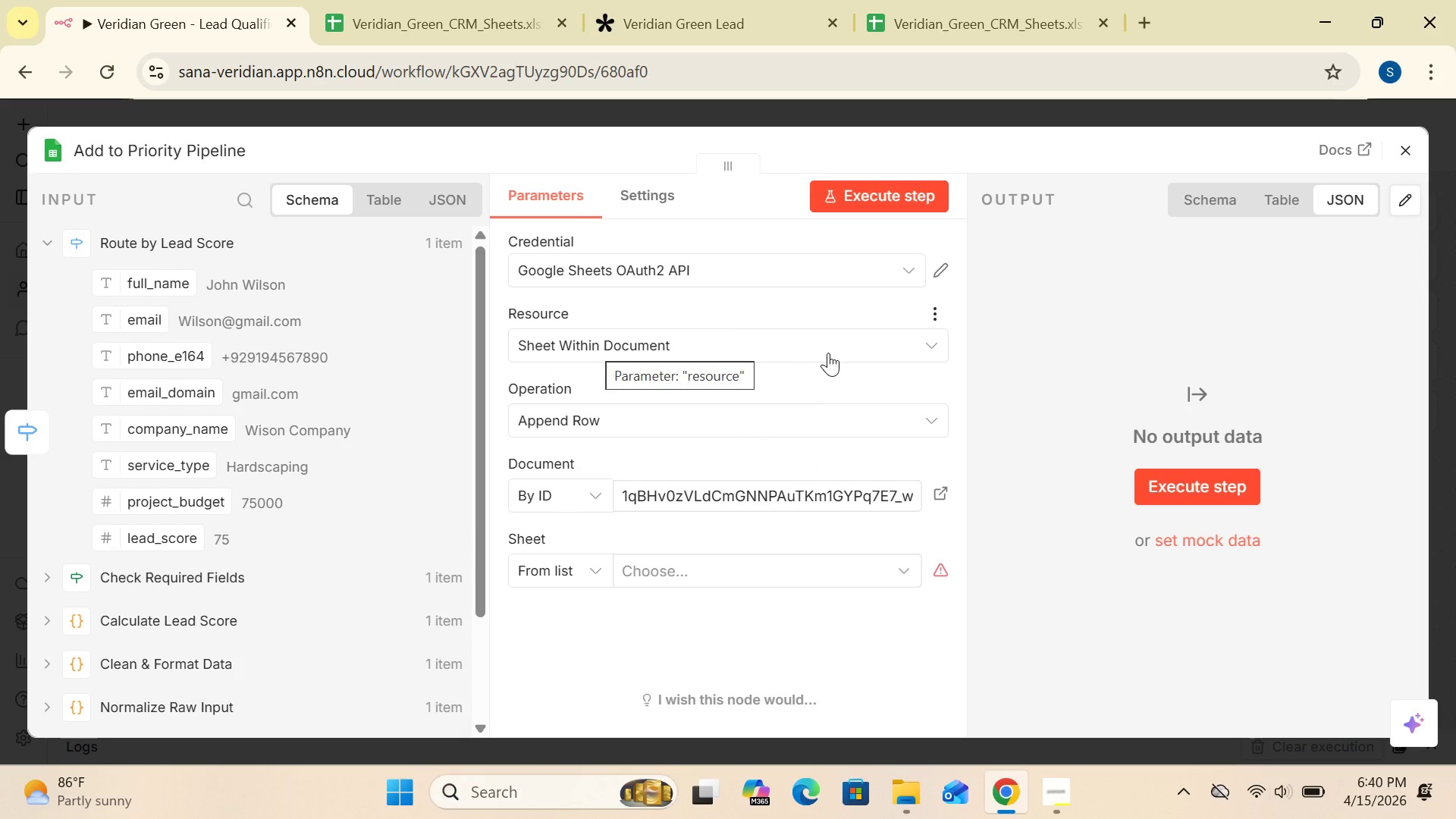 
mouse_move([591, 425])
 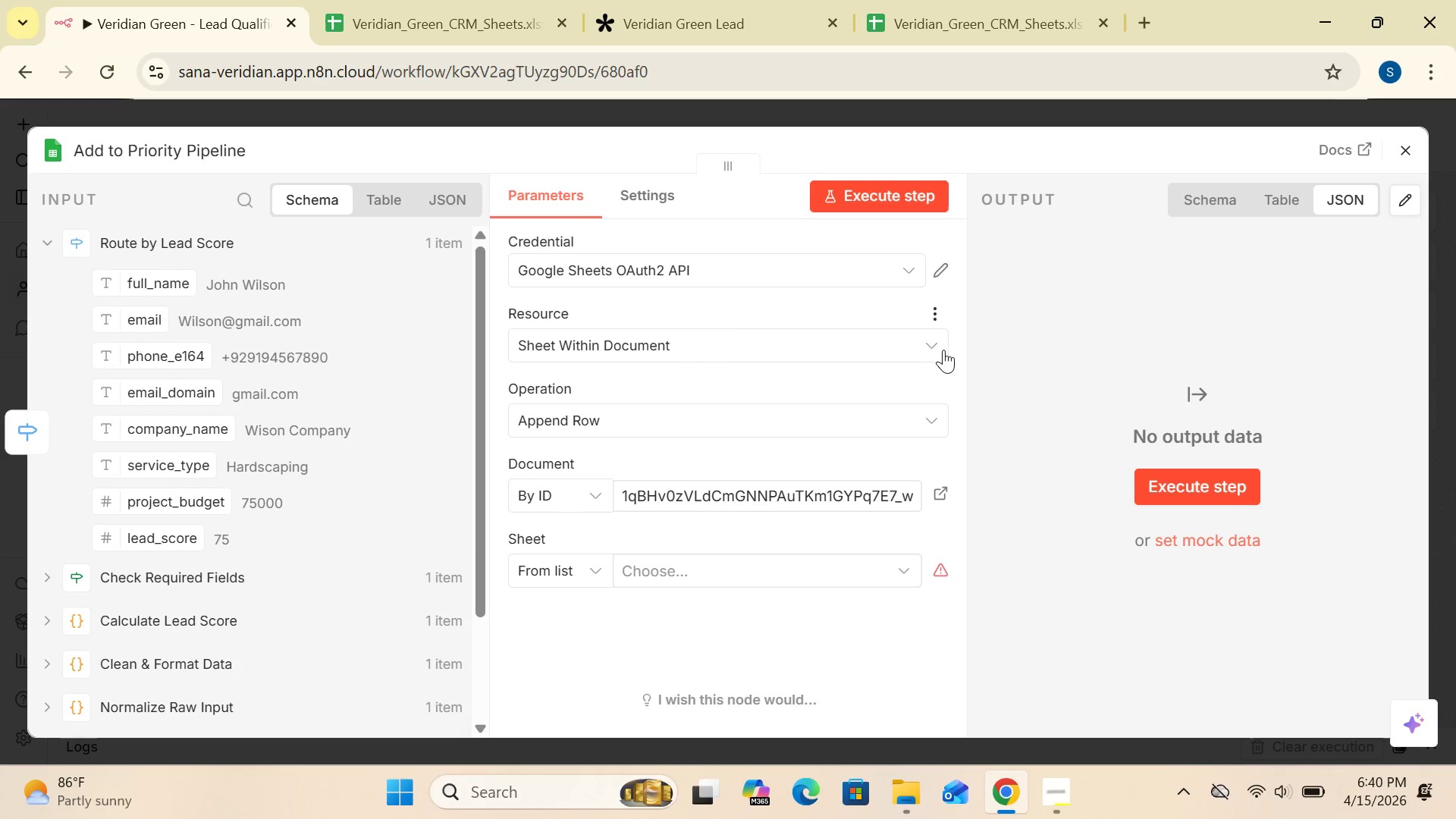 
left_click([934, 345])
 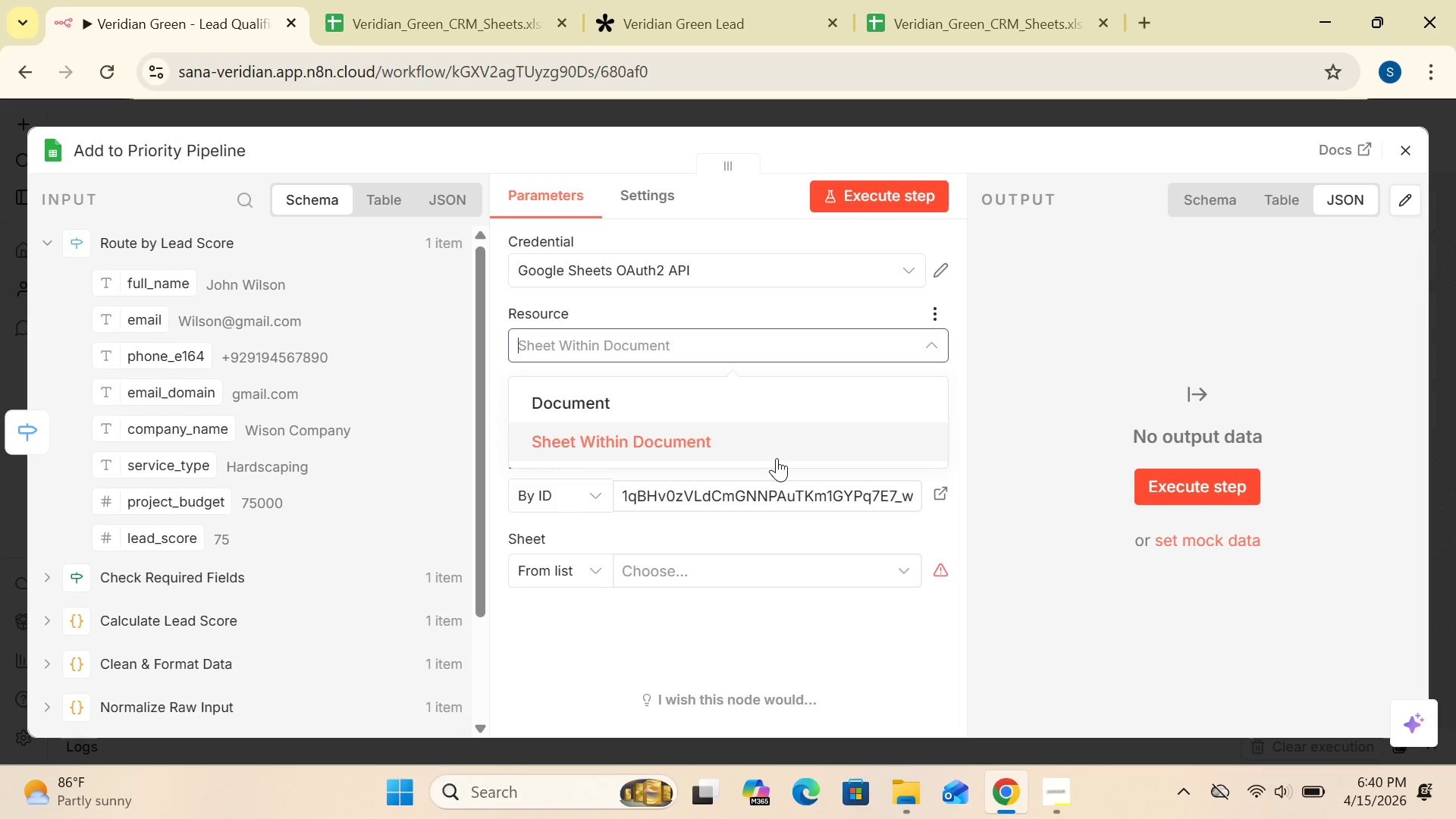 
left_click([775, 459])
 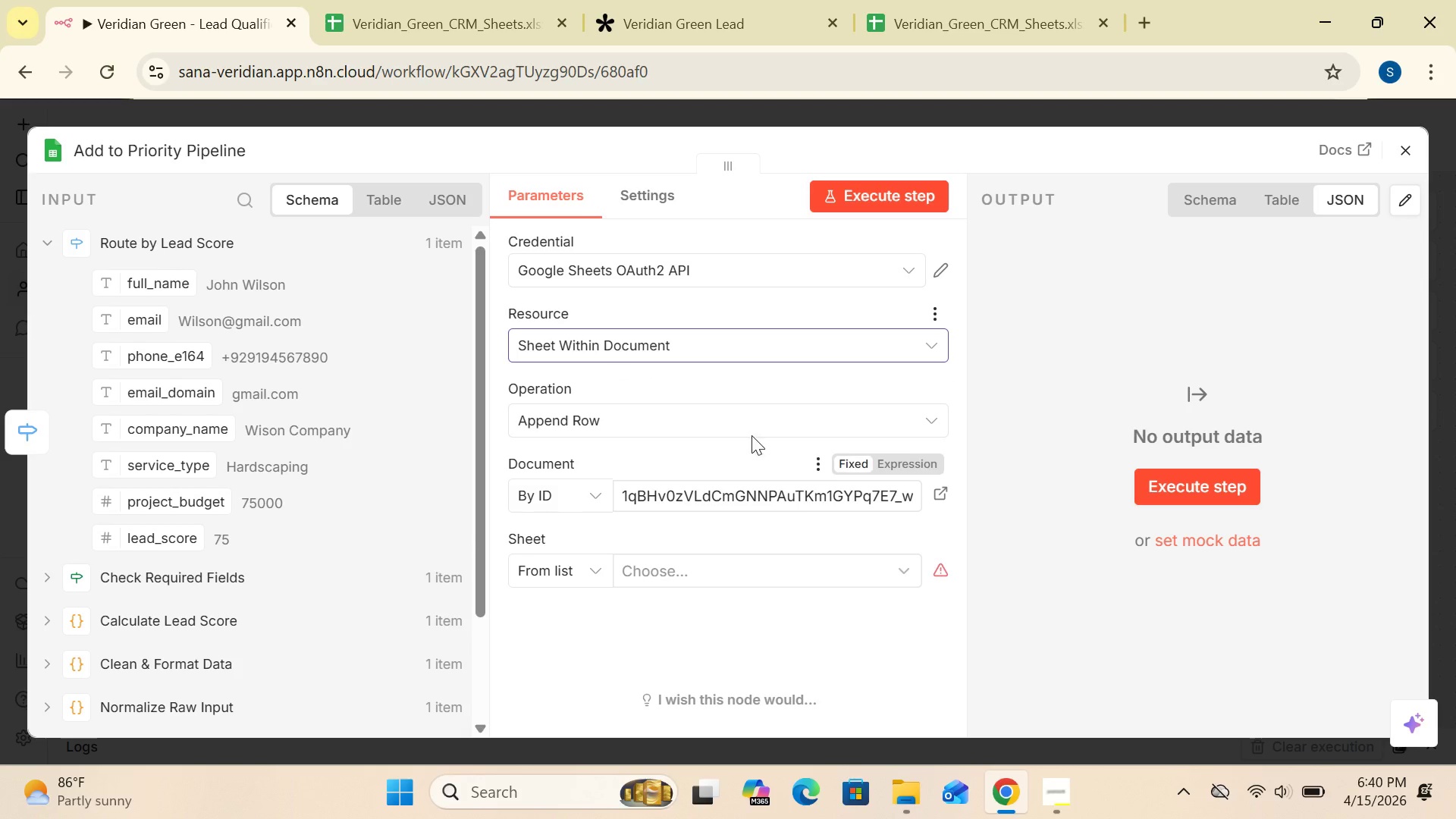 
left_click([898, 409])
 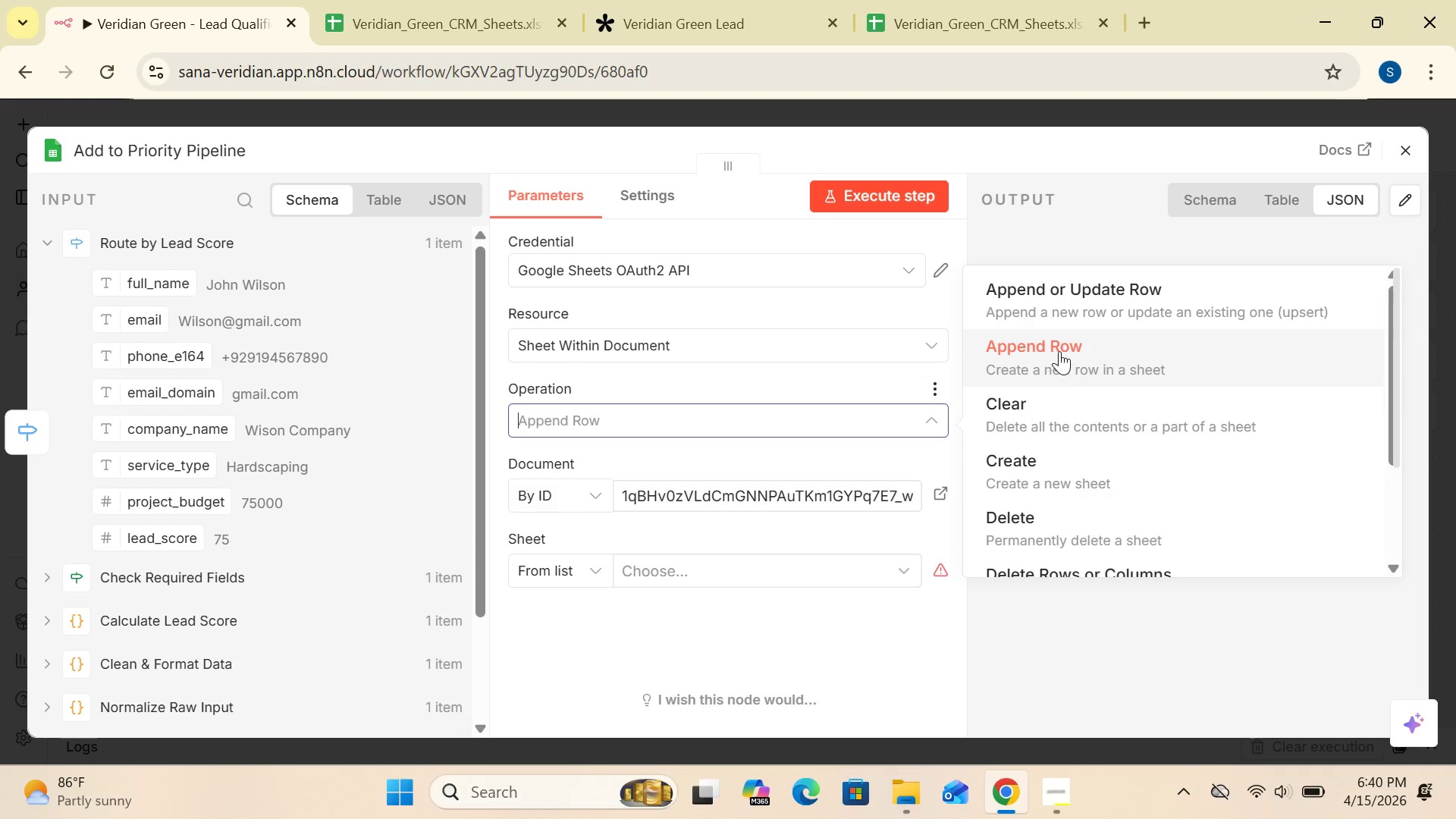 
left_click([1057, 349])
 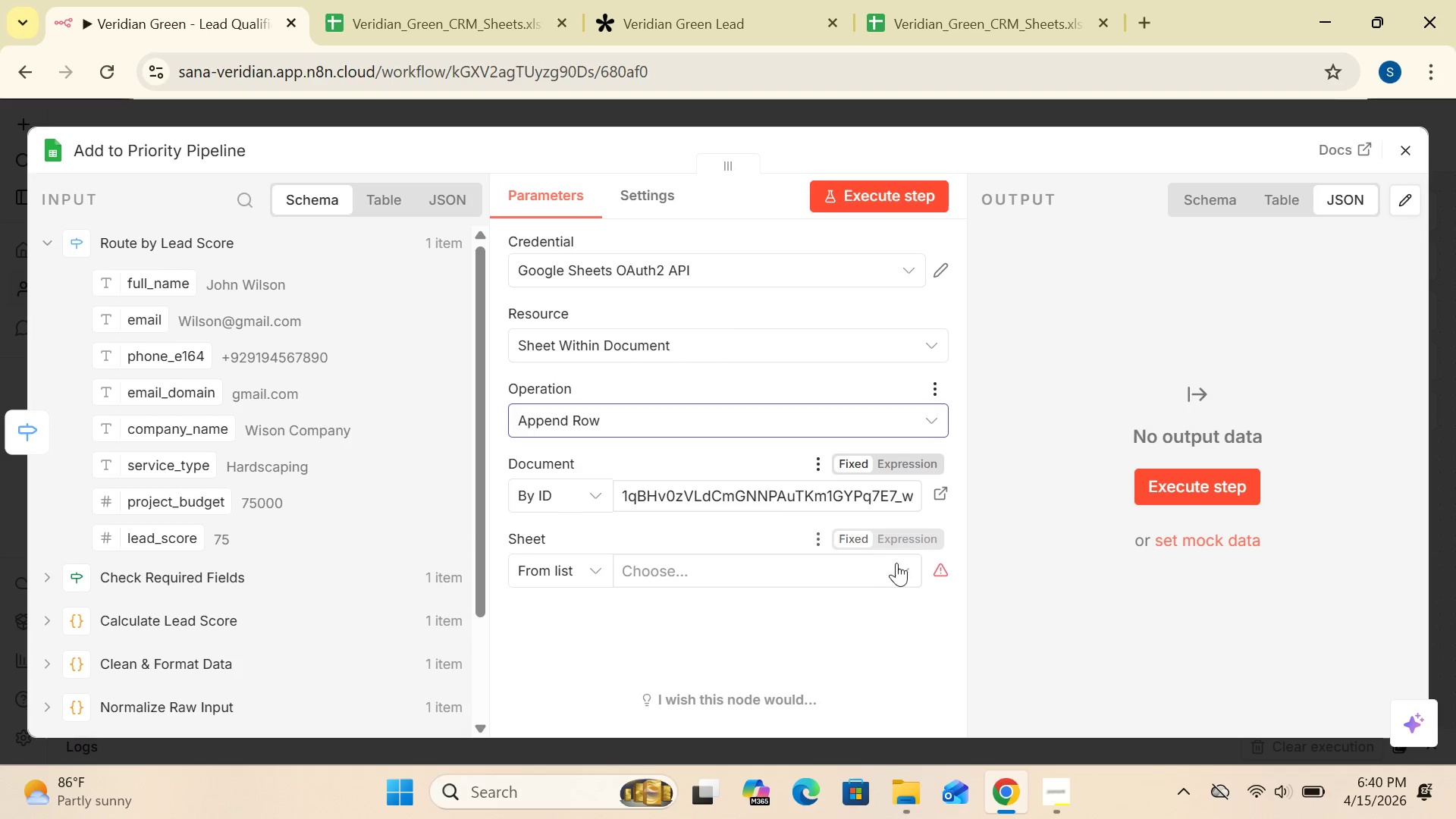 
wait(7.27)
 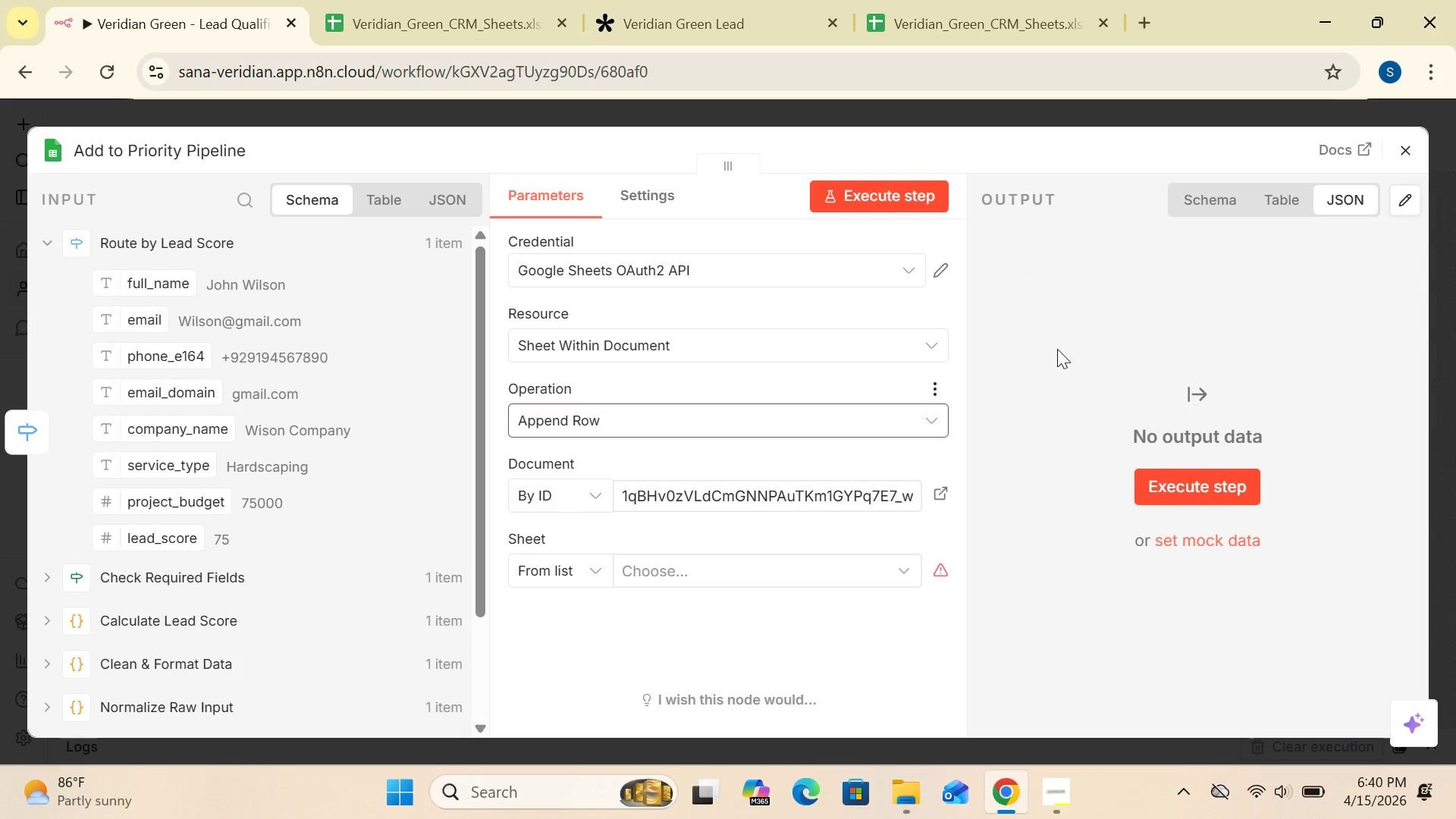 
left_click([904, 572])
 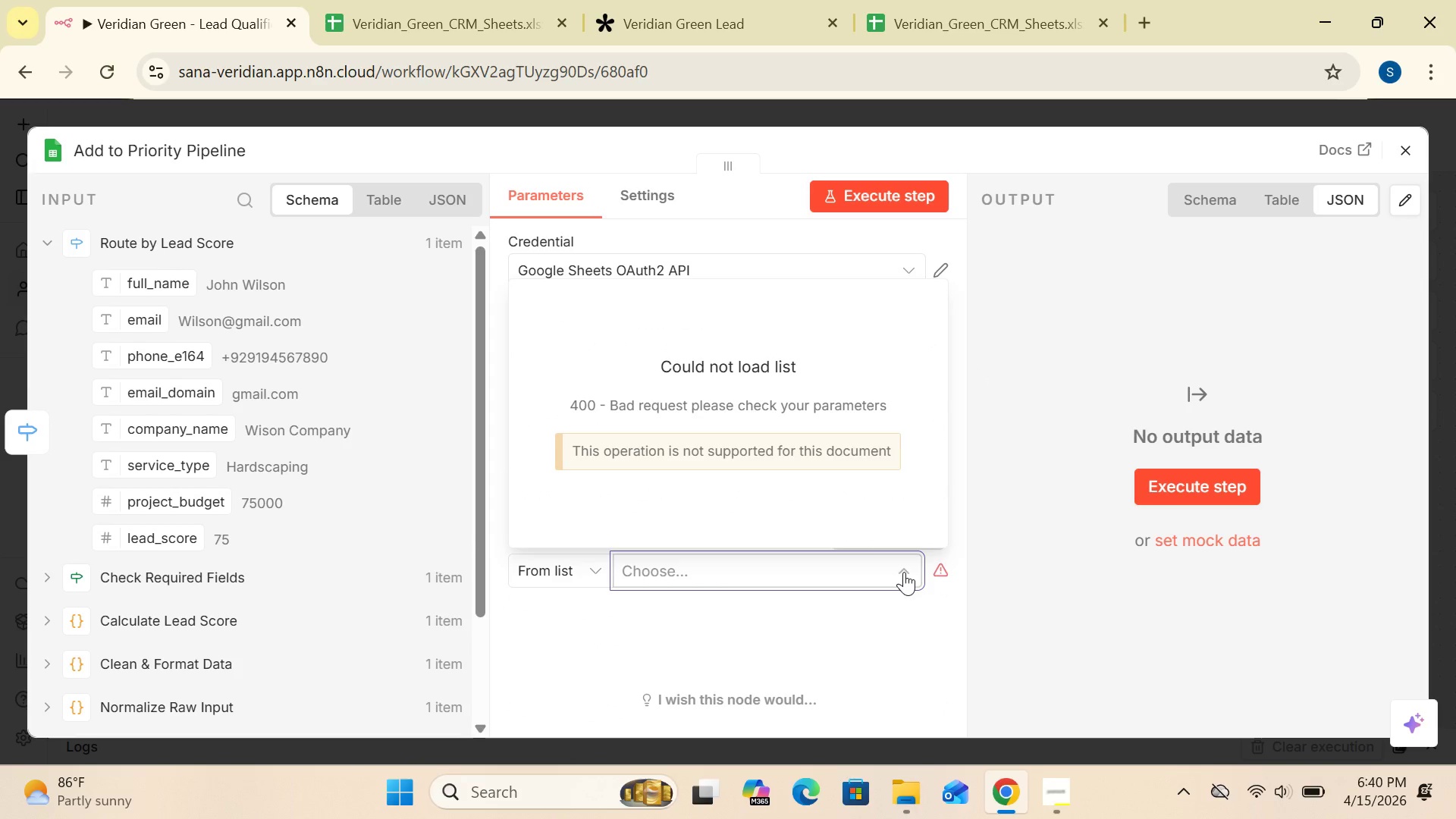 
left_click([1064, 575])
 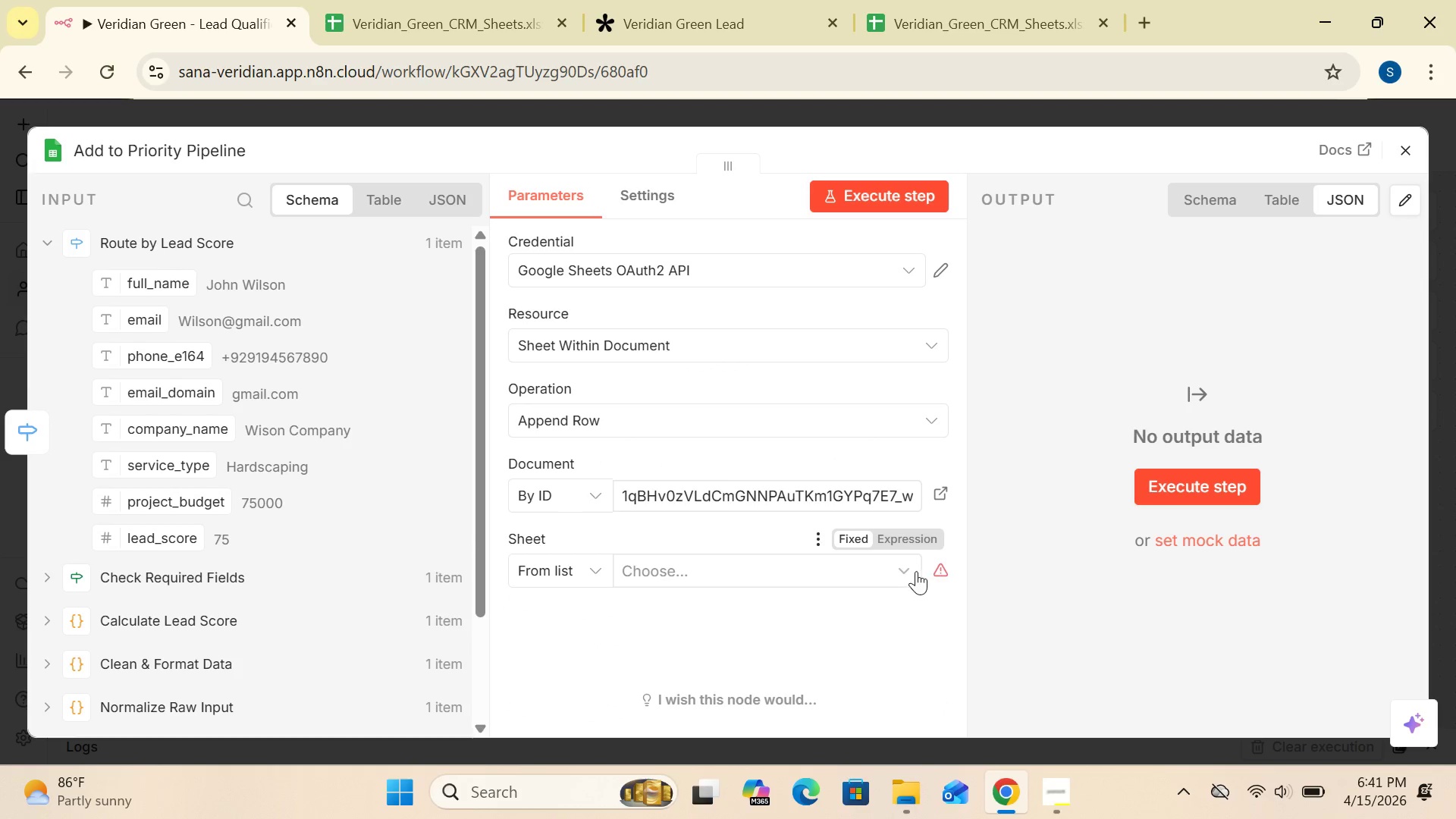 
left_click([903, 572])
 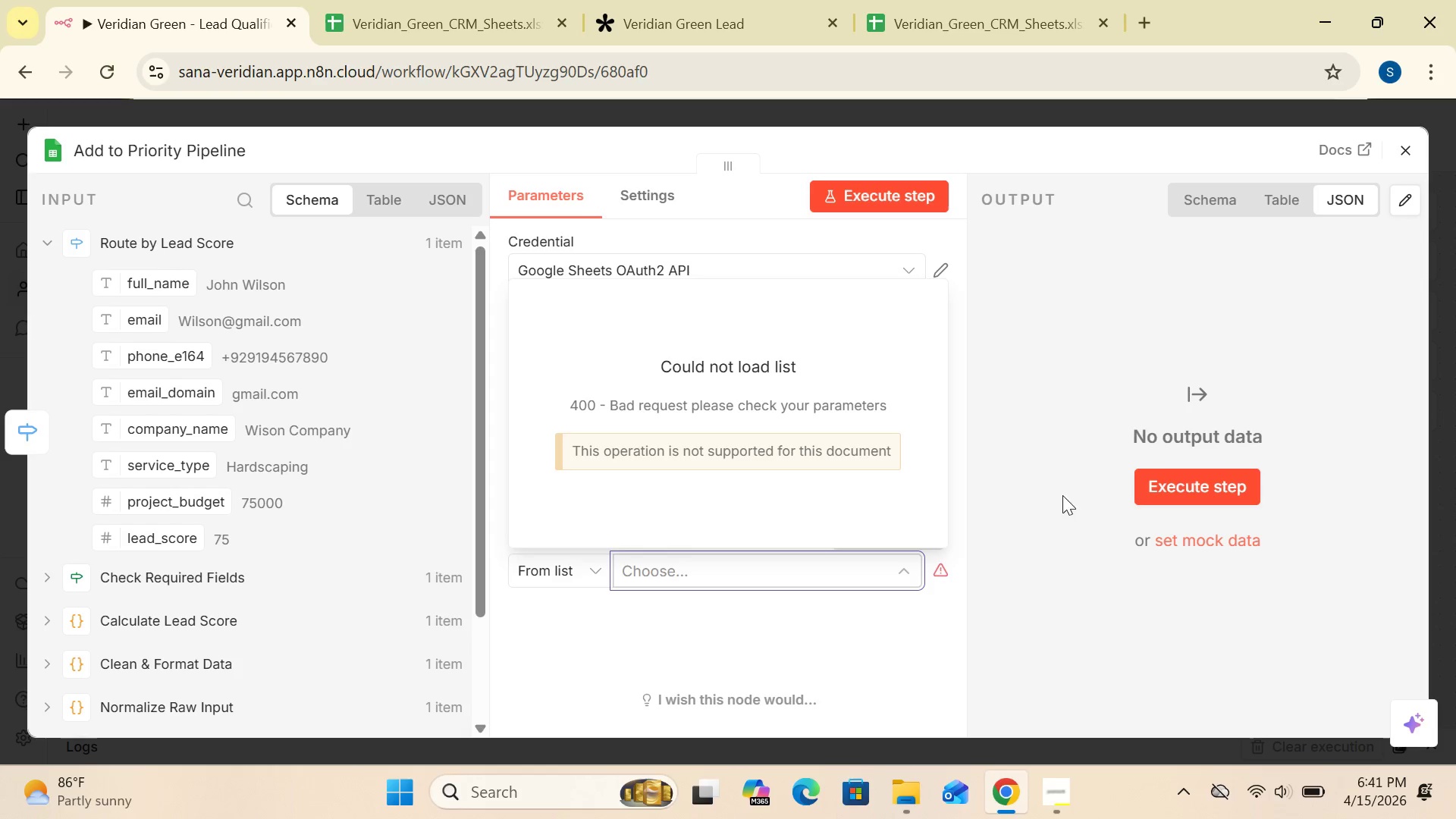 
left_click([1088, 505])
 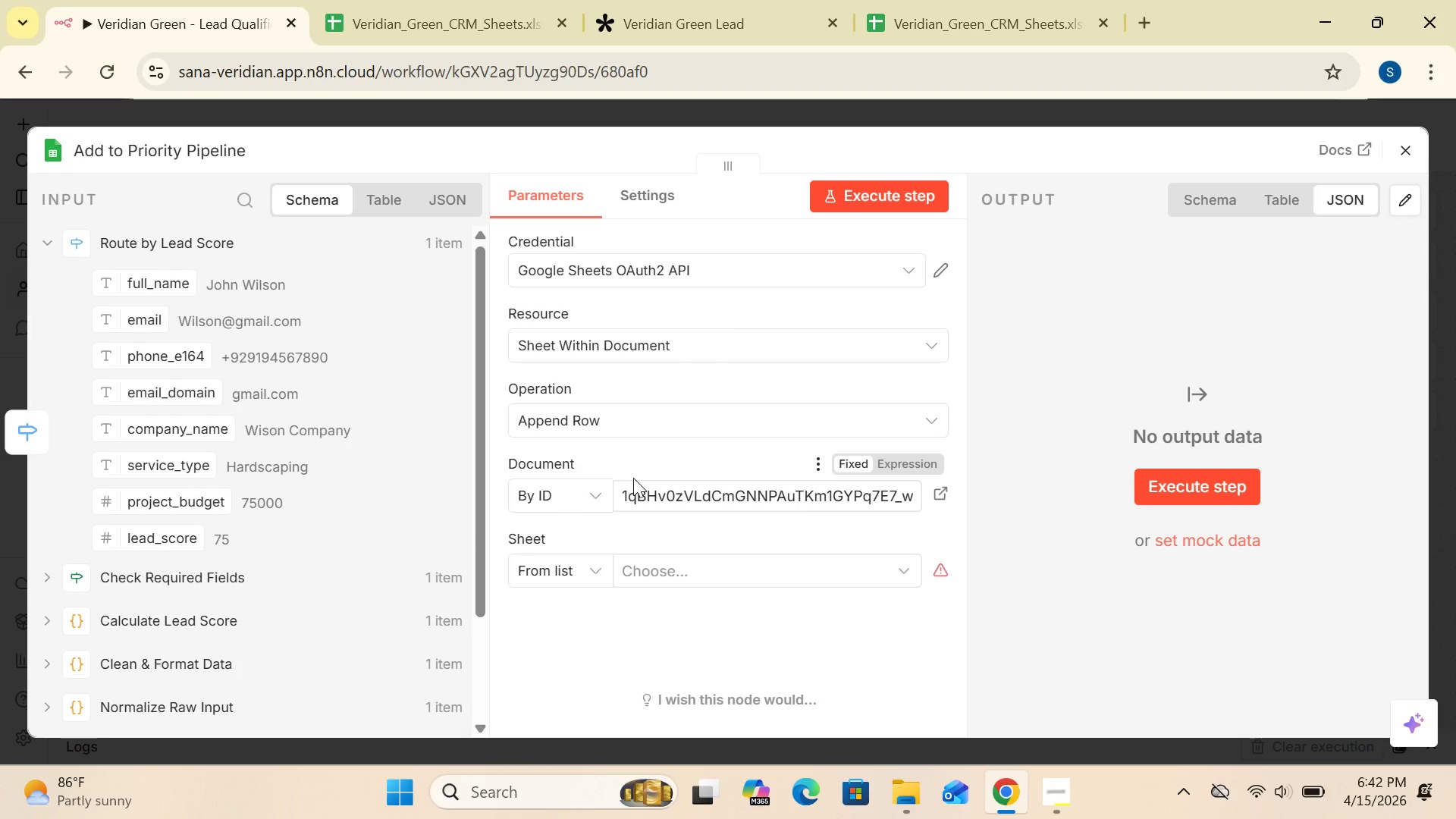 
wait(89.55)
 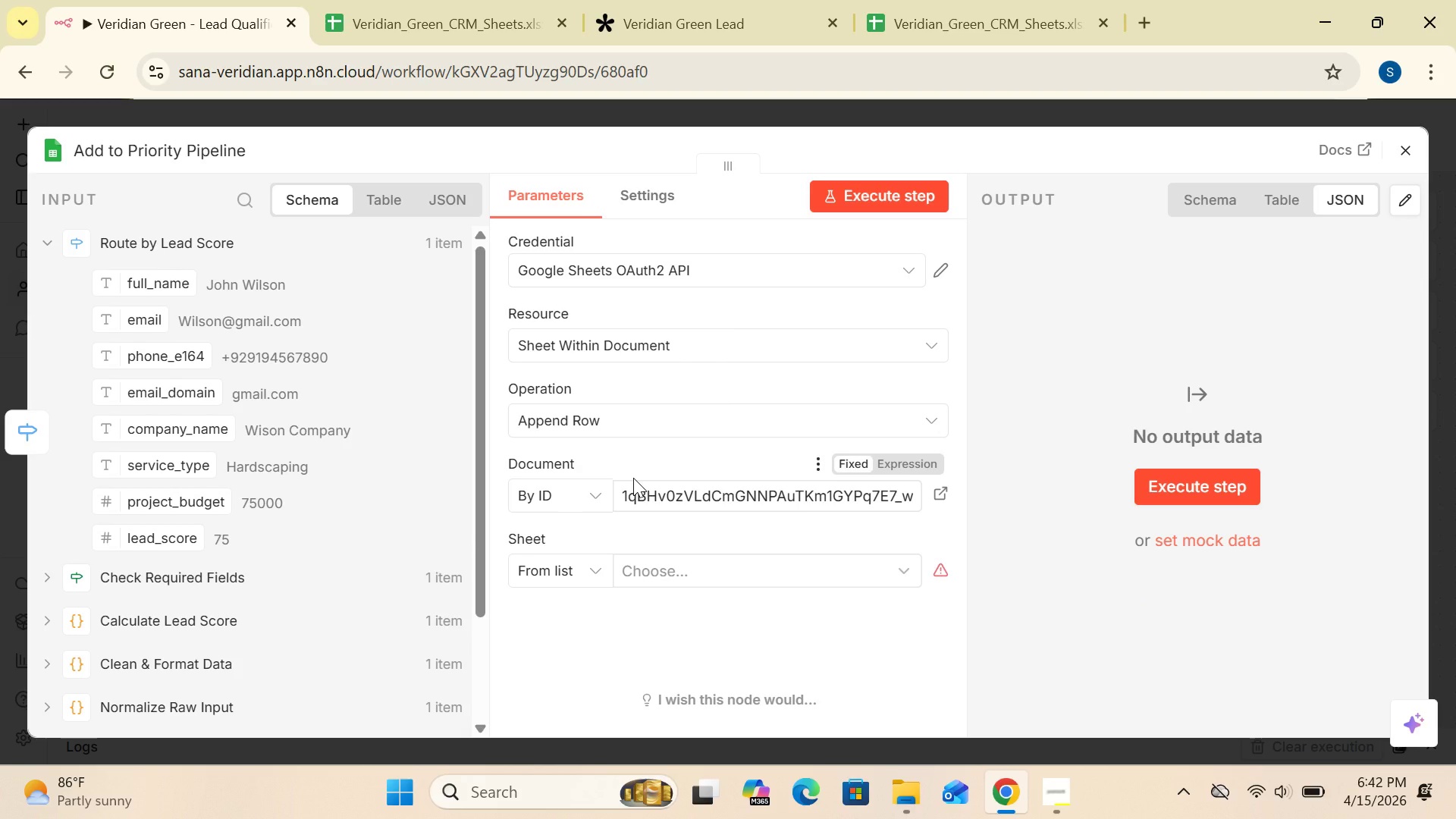 
left_click([601, 495])
 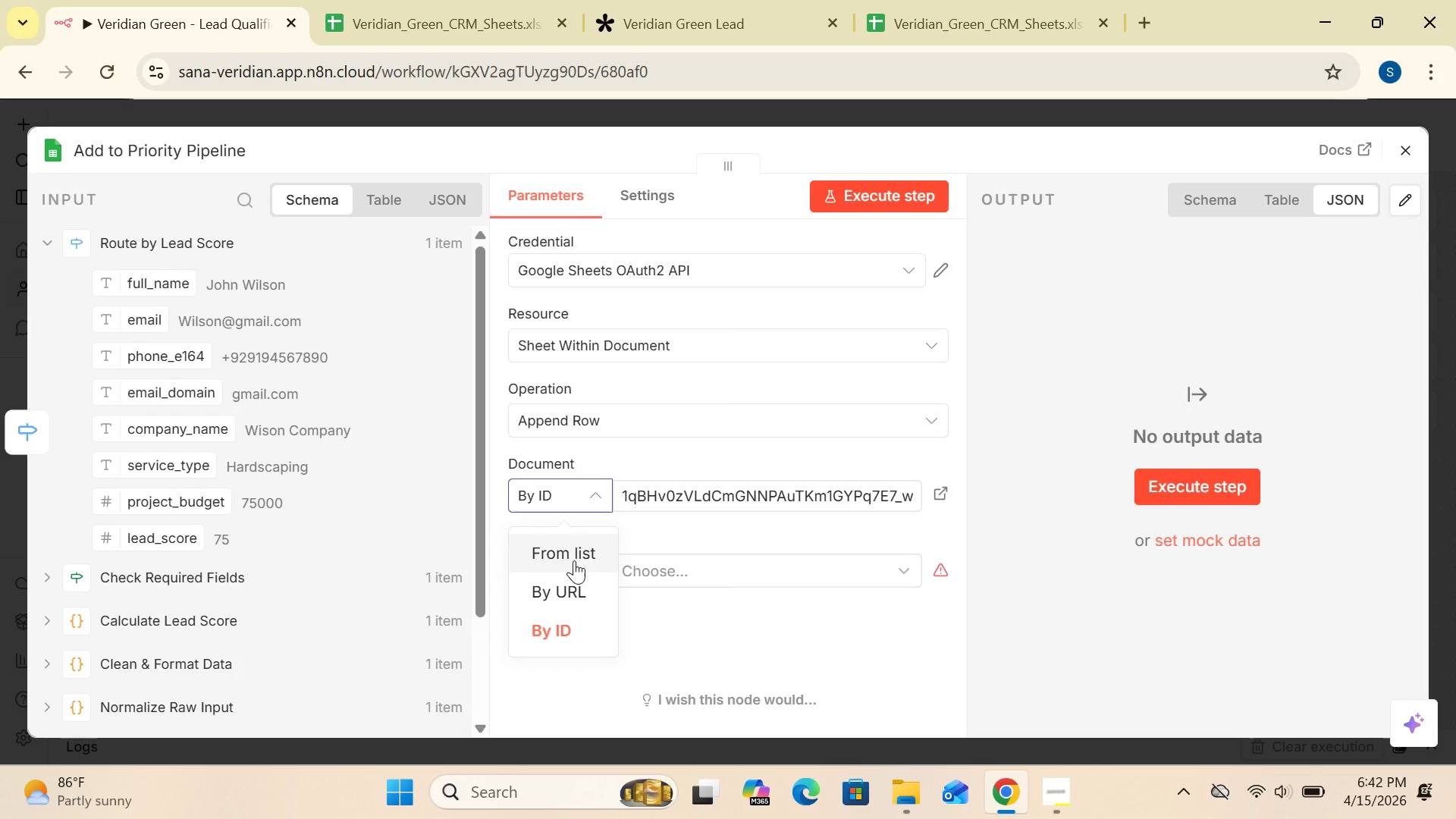 
left_click([573, 554])
 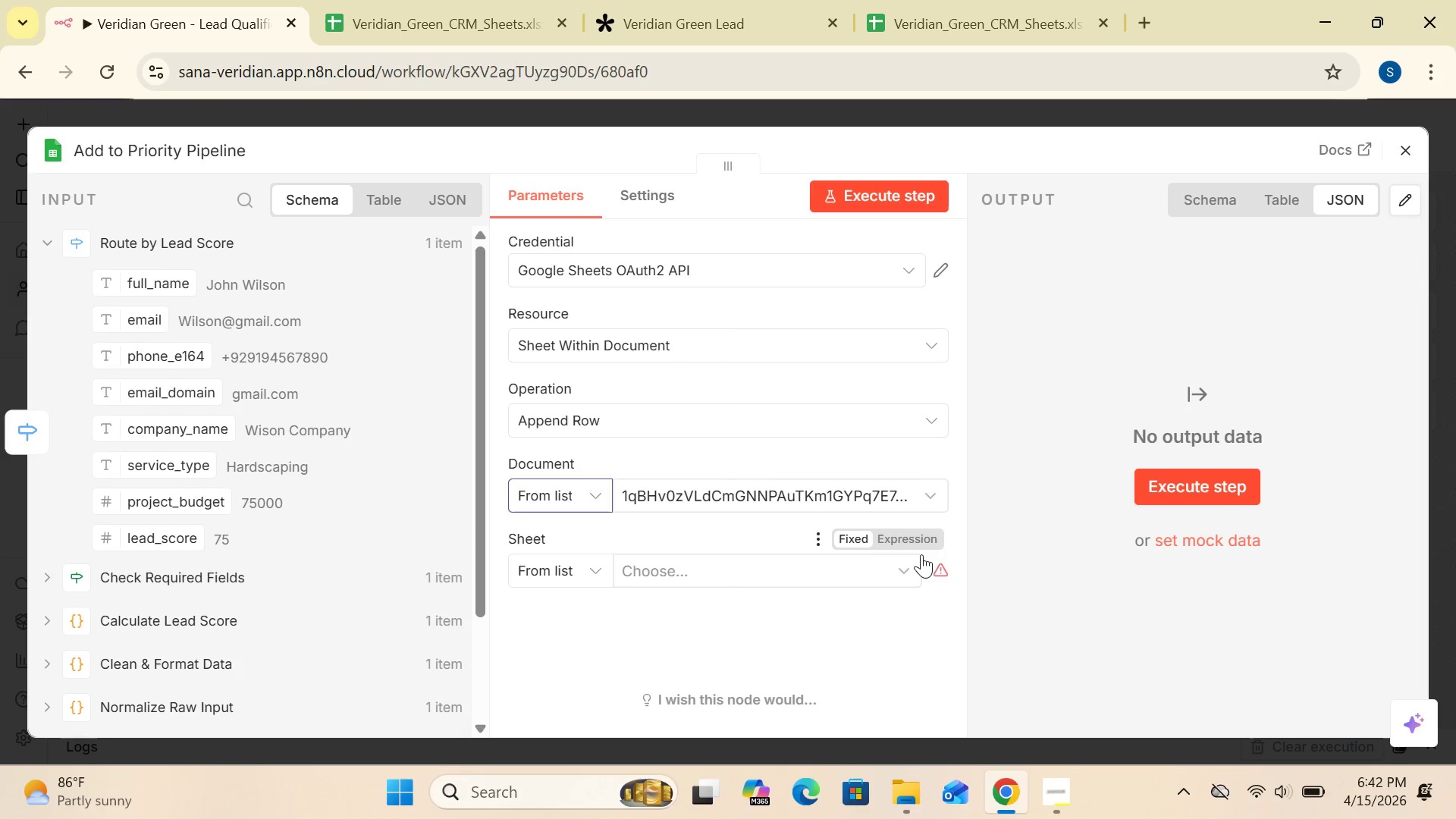 
left_click([933, 495])
 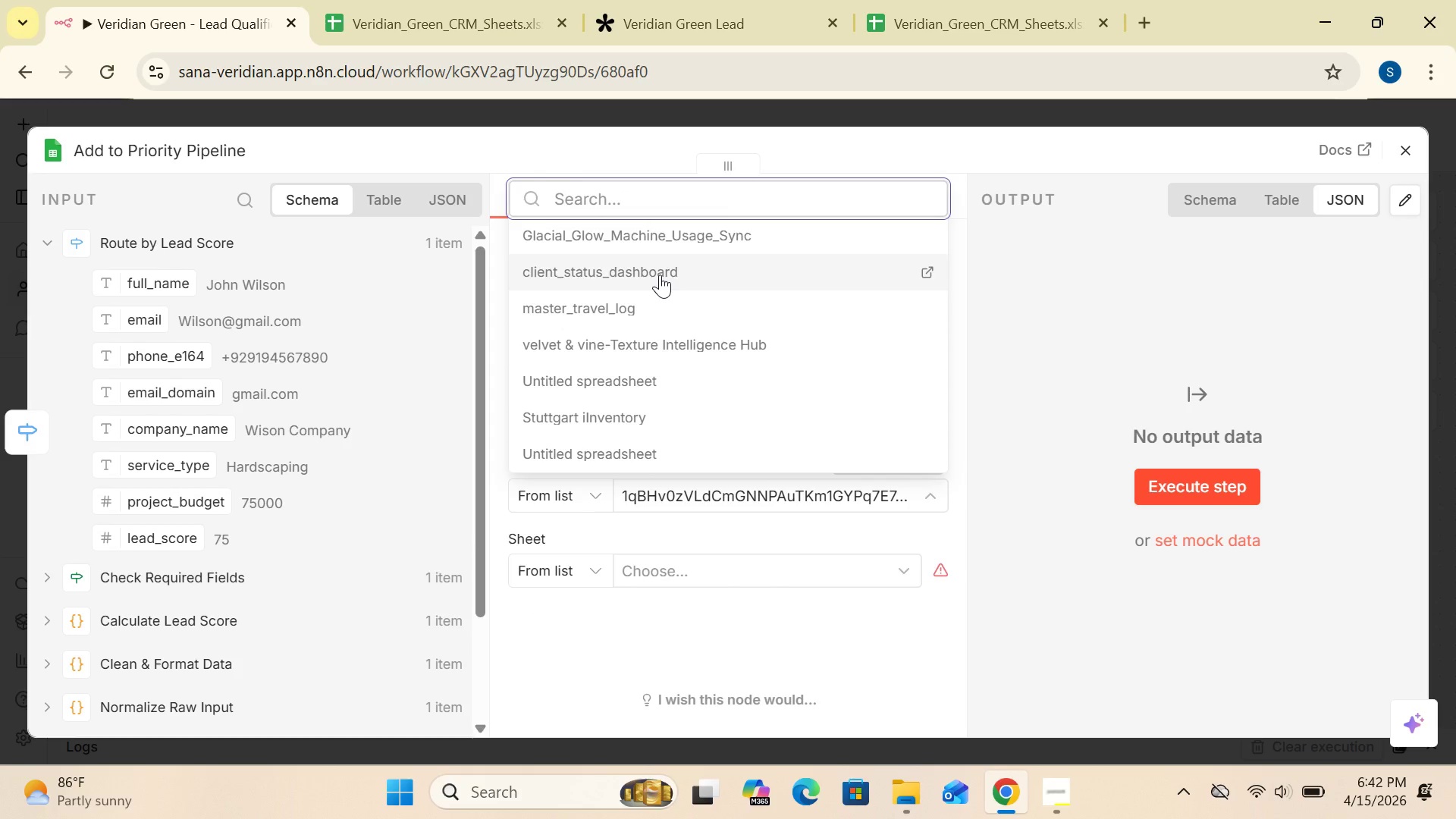 
wait(6.84)
 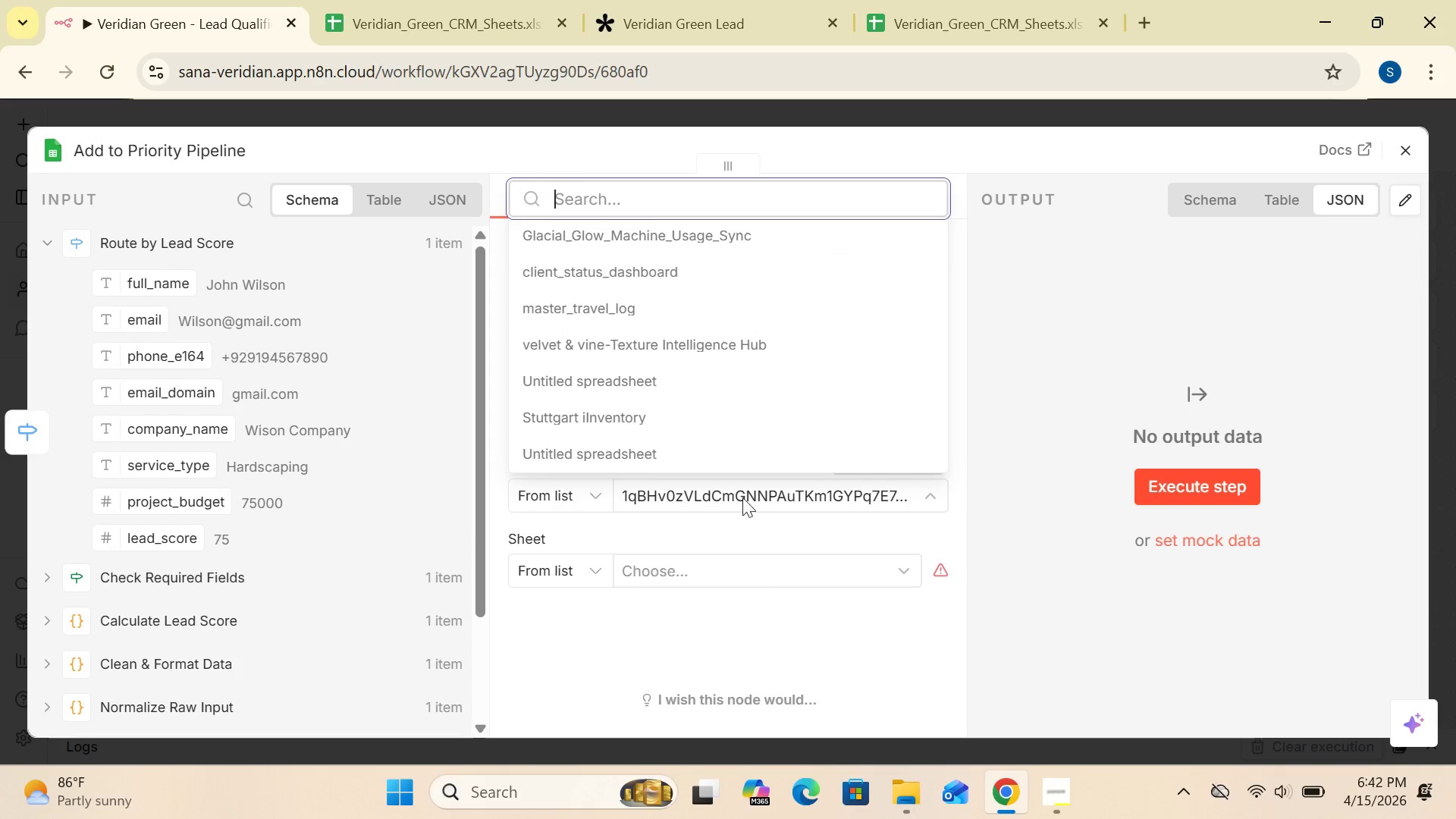 
left_click([1124, 305])
 